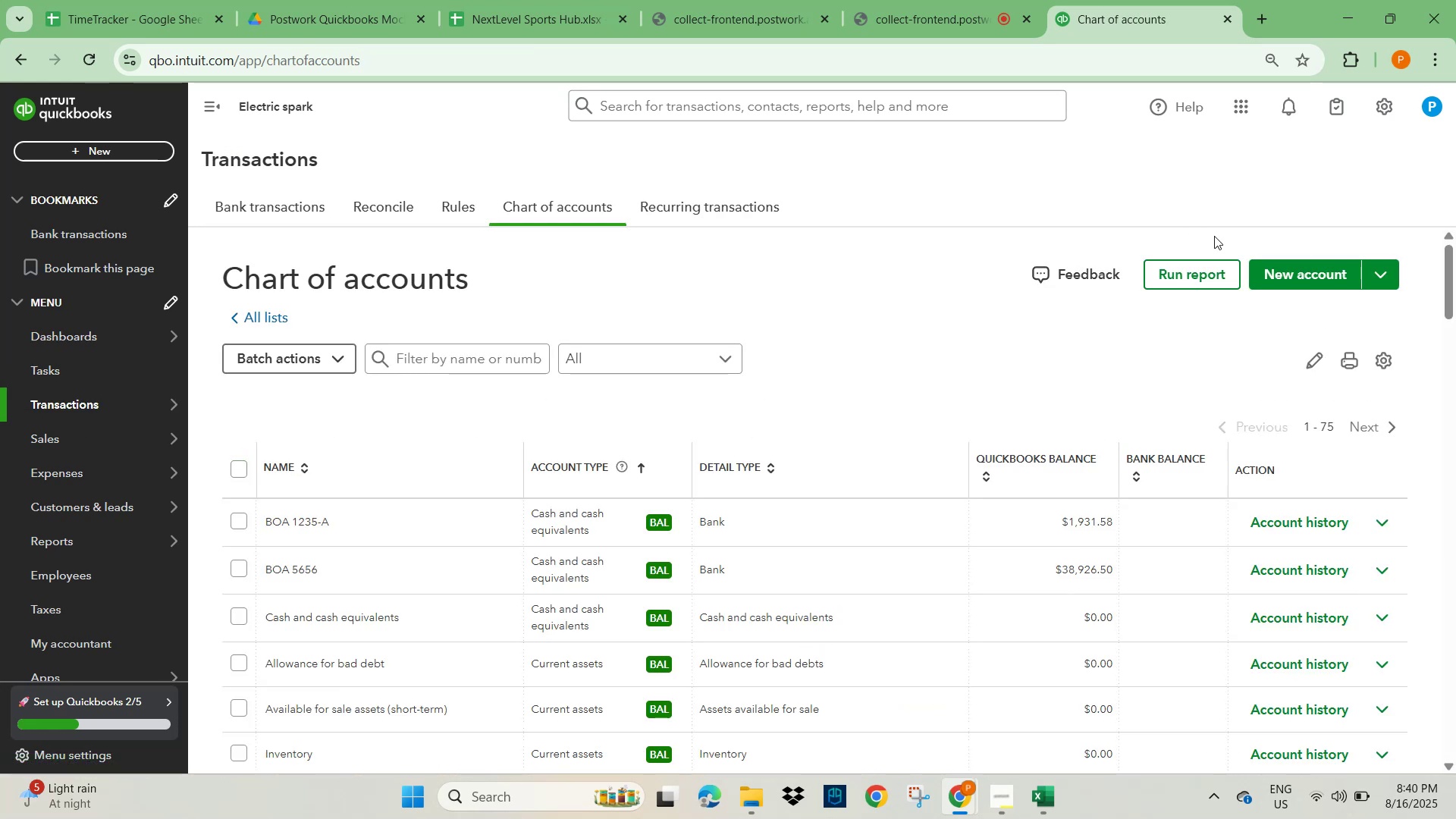 
left_click([1393, 516])
 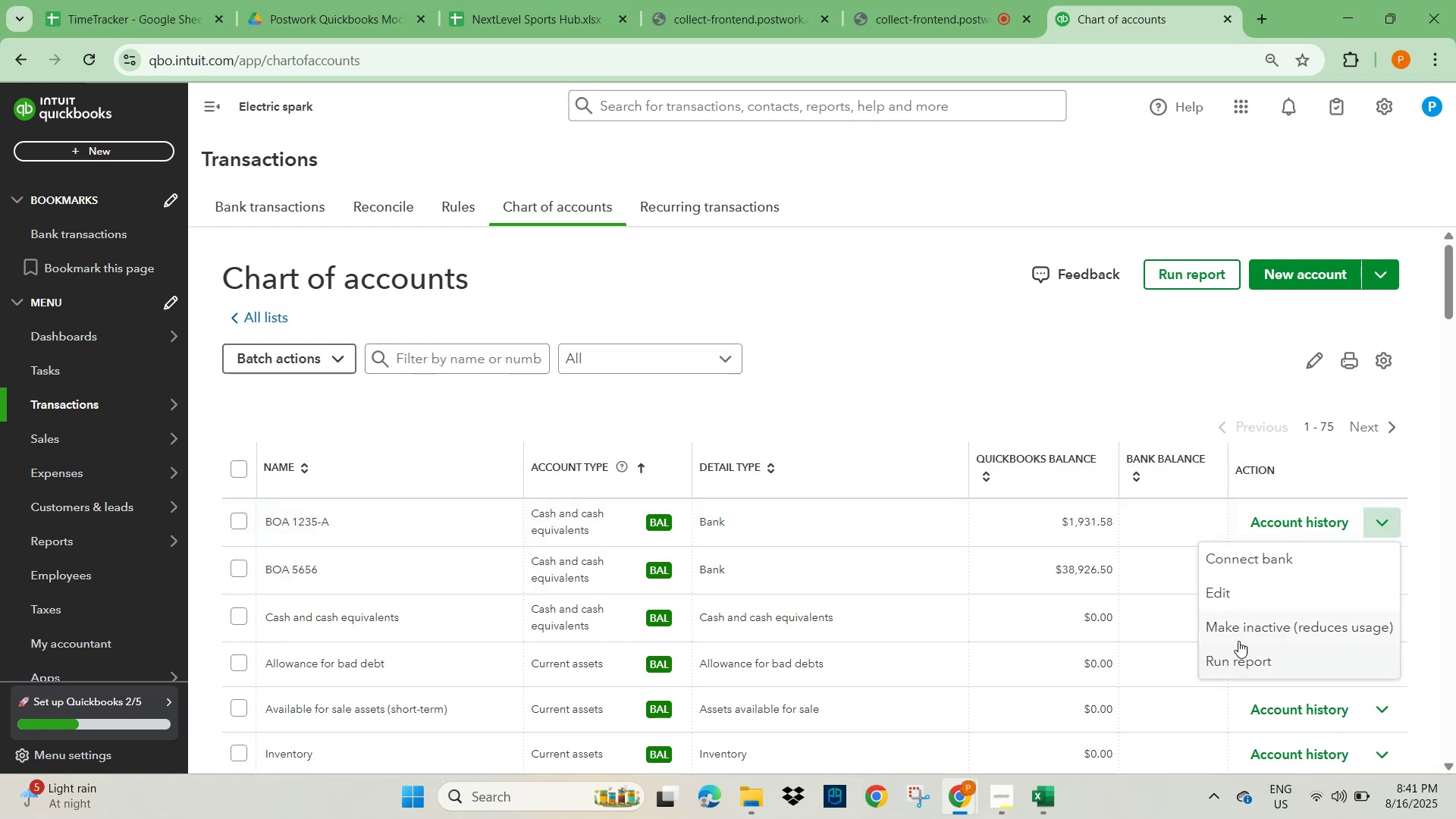 
left_click([1237, 633])
 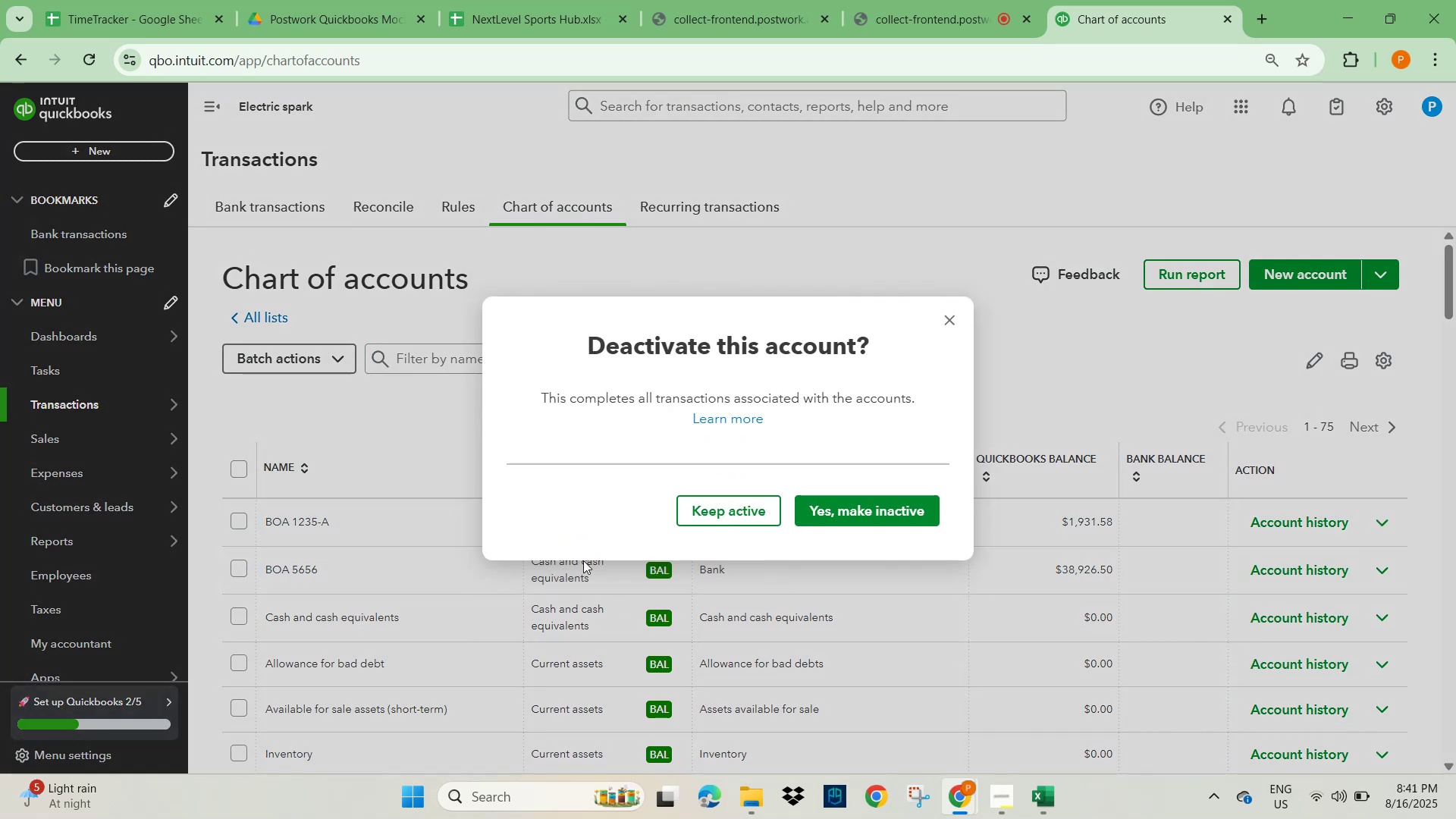 
left_click([872, 509])
 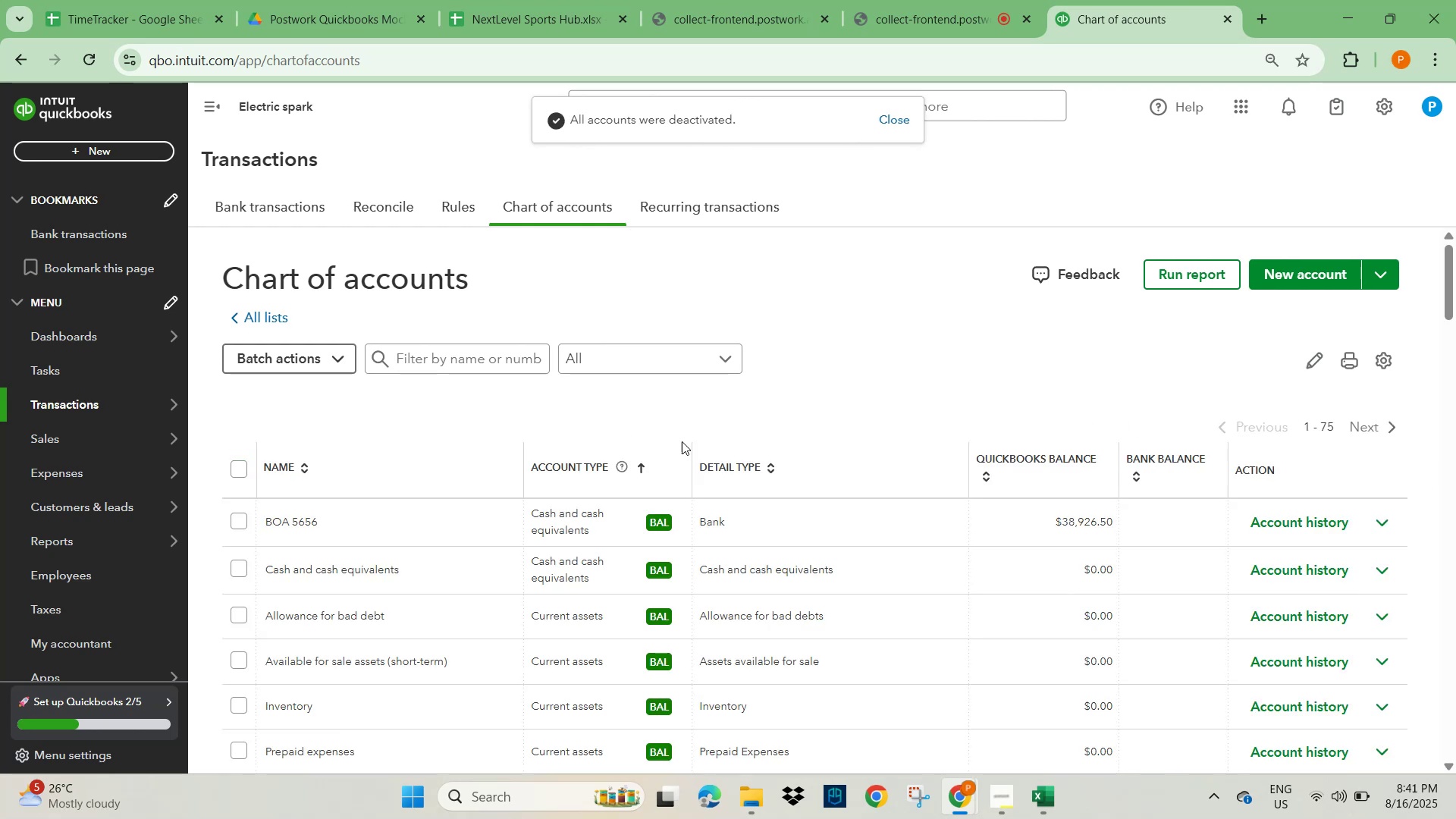 
left_click([240, 522])
 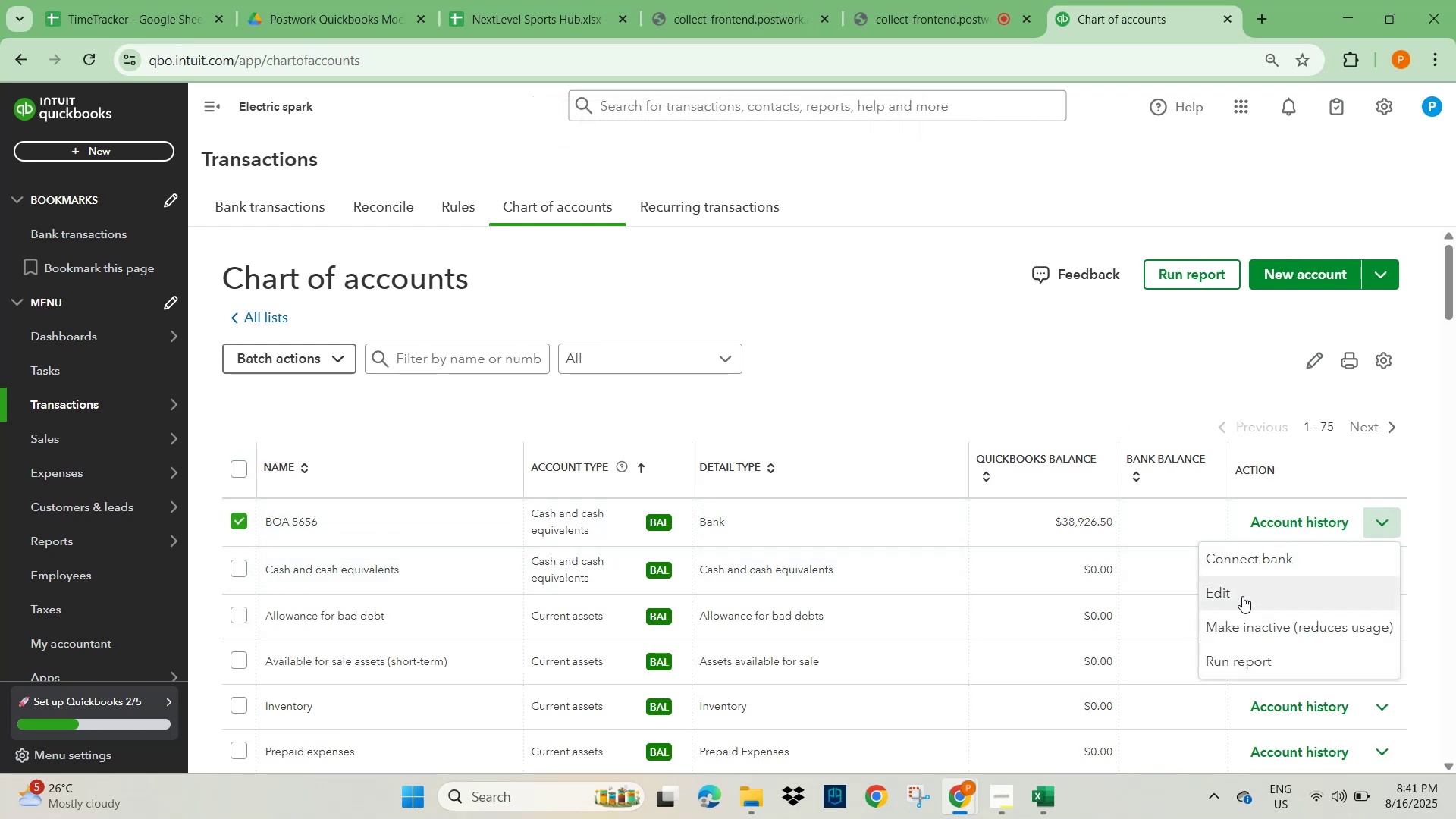 
left_click([1238, 632])
 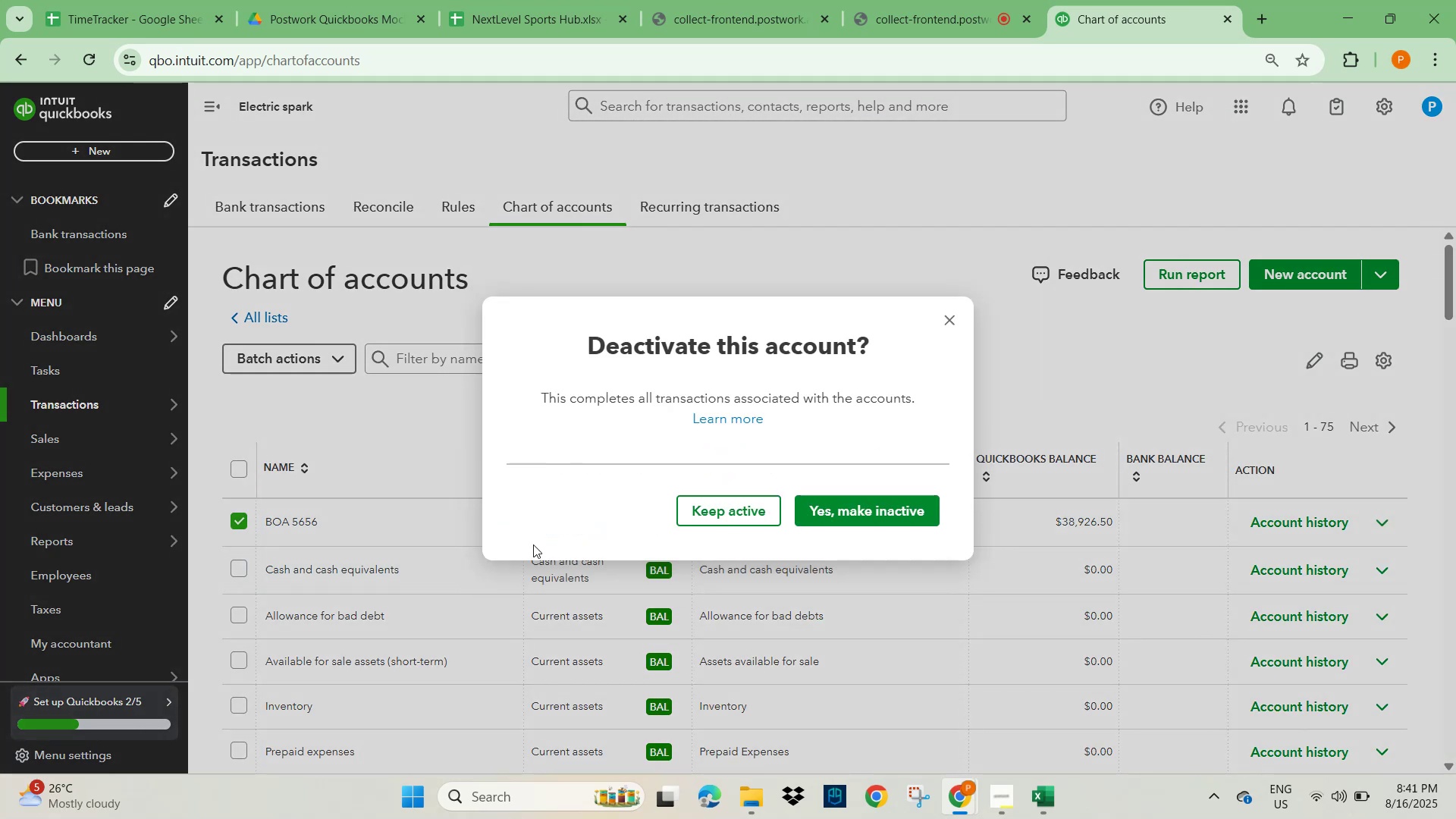 
left_click([913, 517])
 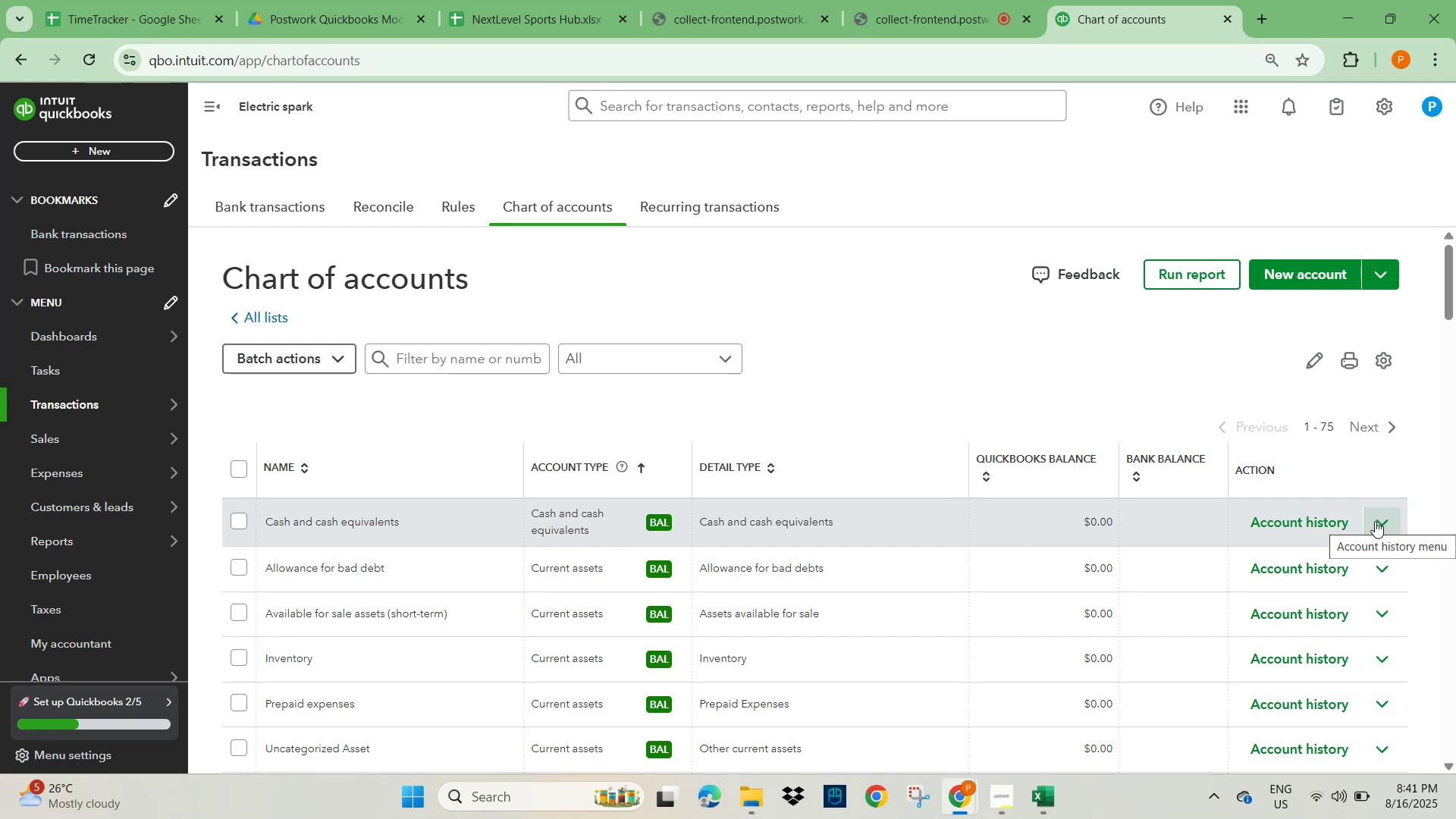 
wait(38.89)
 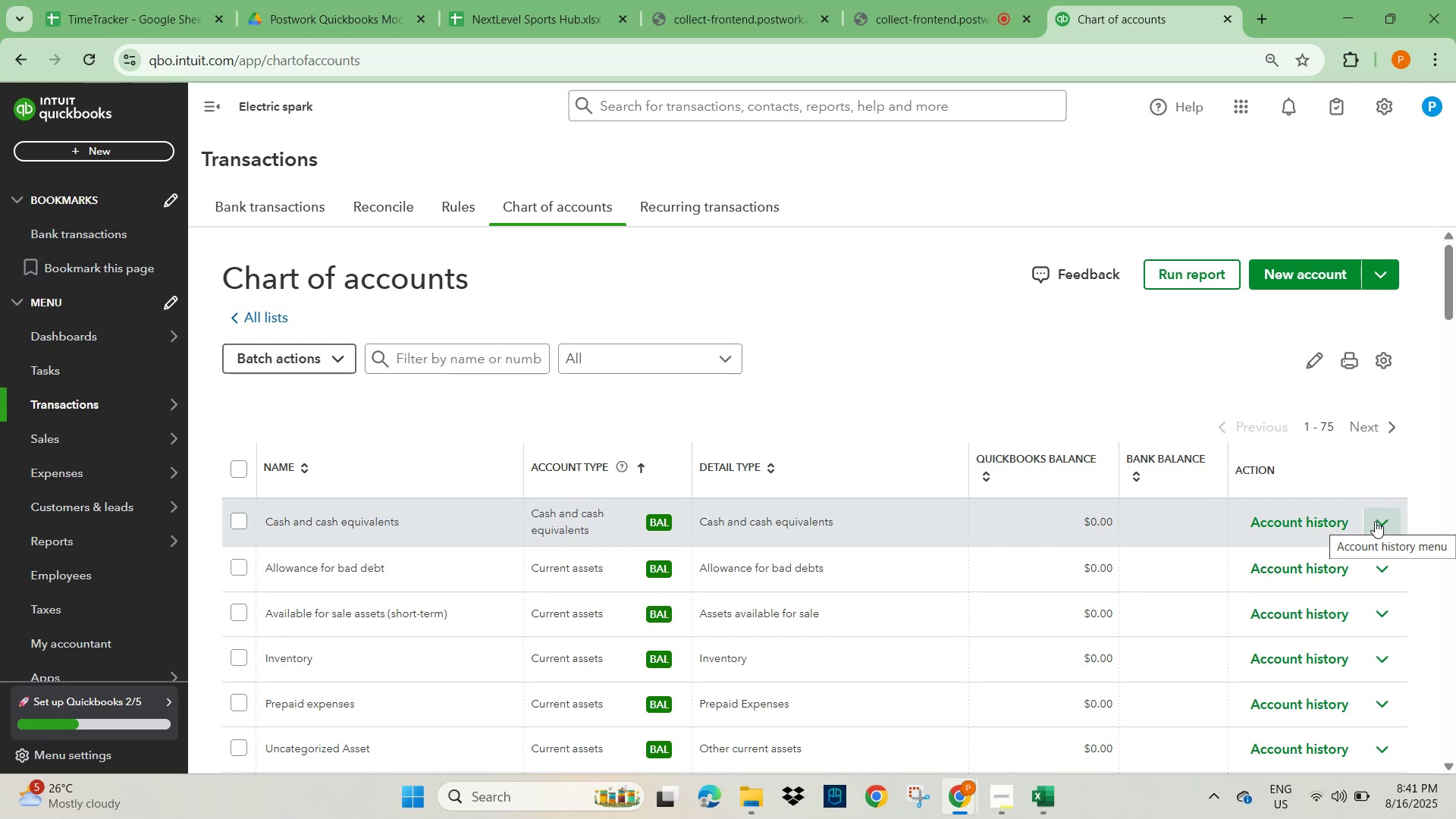 
left_click([237, 469])
 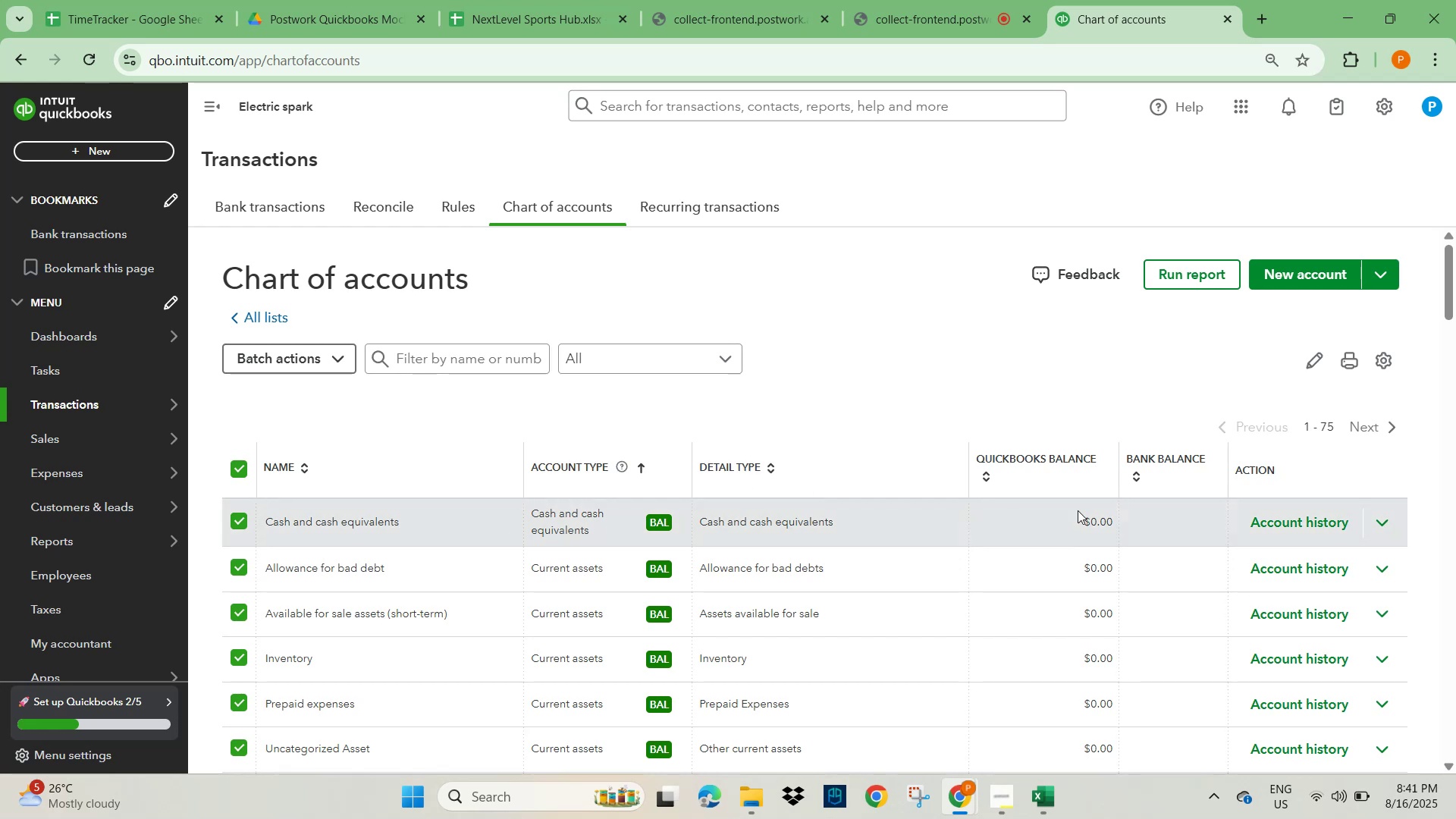 
mouse_move([1360, 528])
 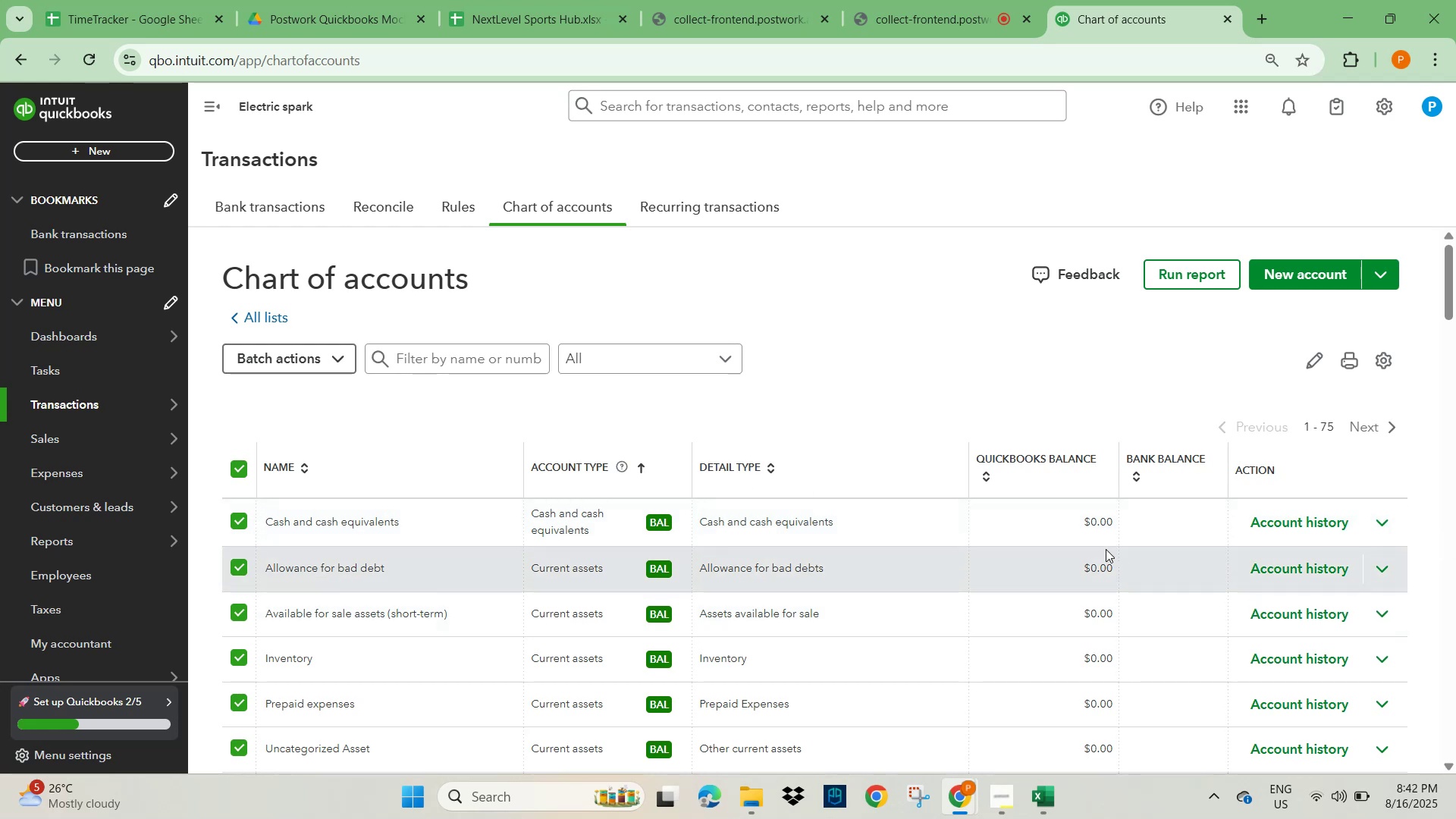 
scroll: coordinate [1119, 610], scroll_direction: down, amount: 16.0
 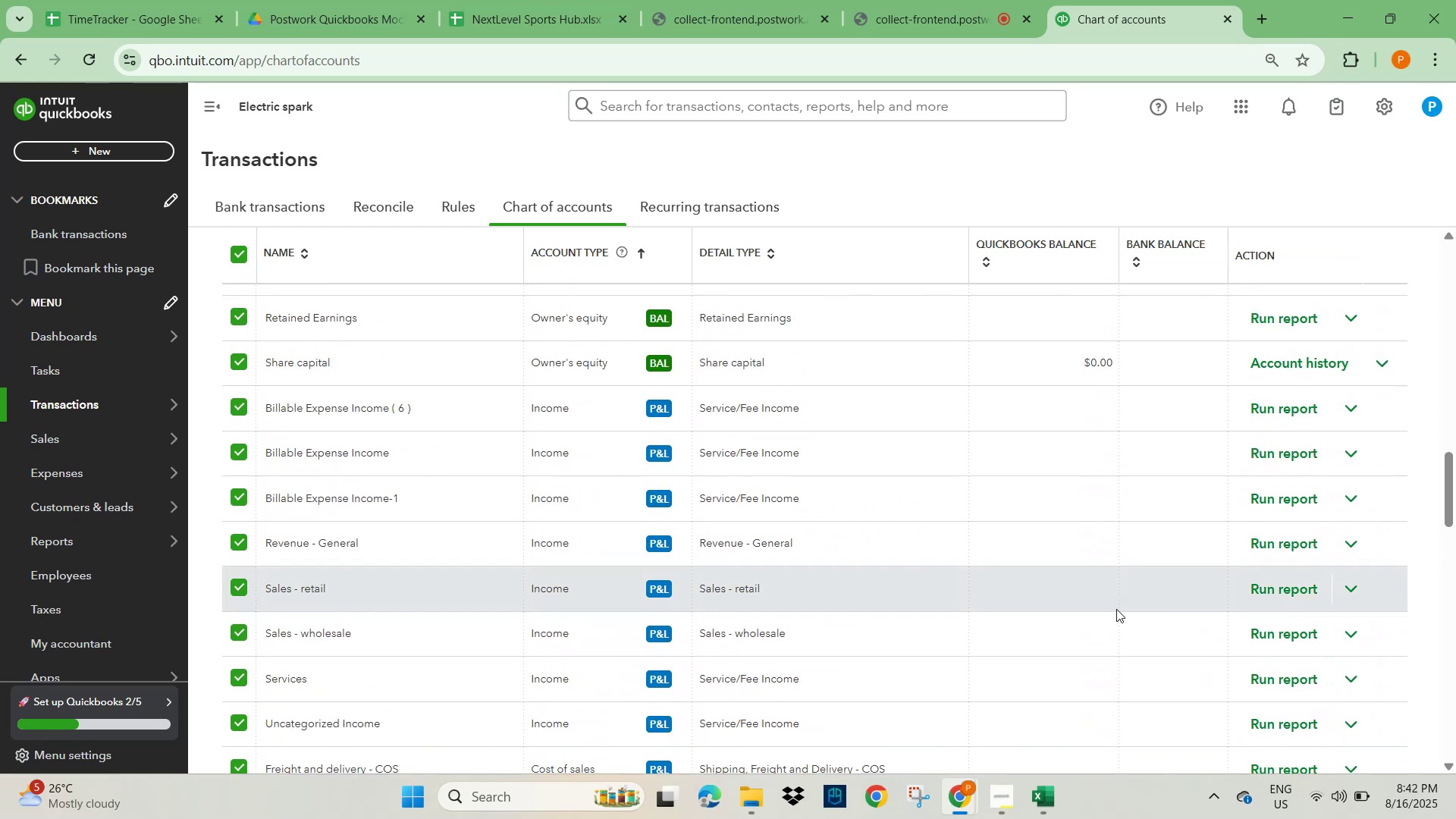 
scroll: coordinate [826, 616], scroll_direction: up, amount: 29.0
 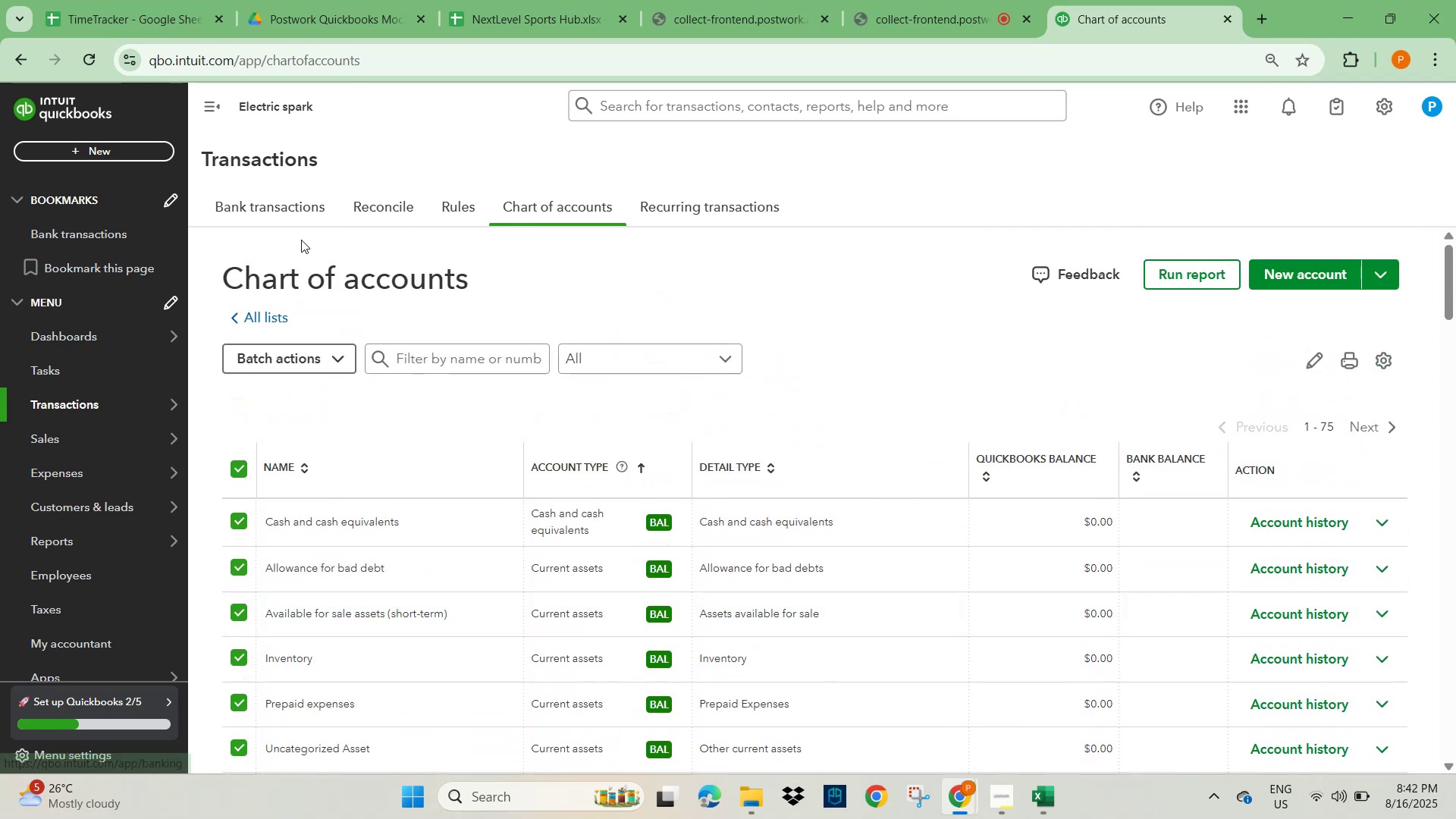 
left_click([248, 209])
 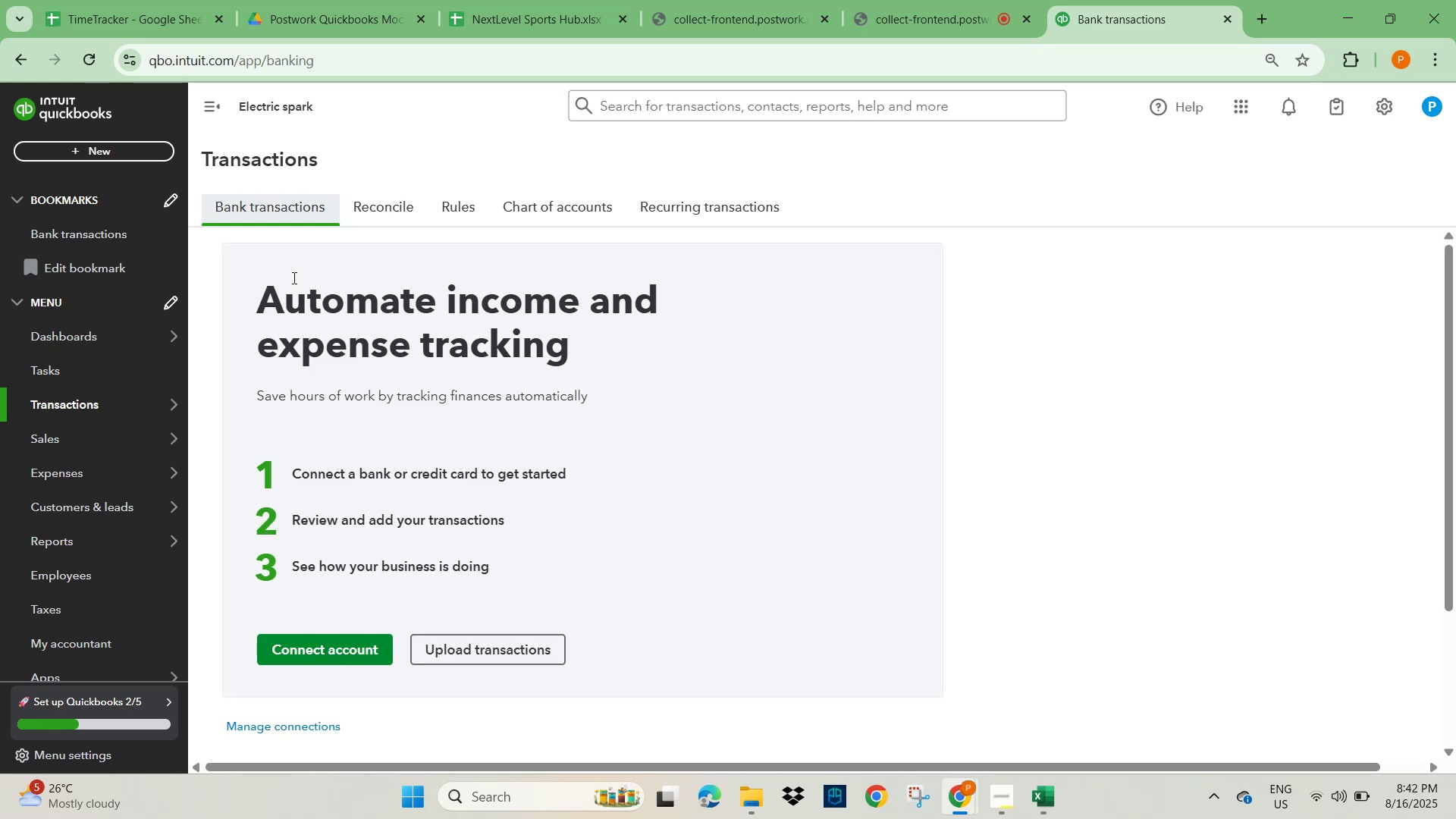 
left_click([462, 208])
 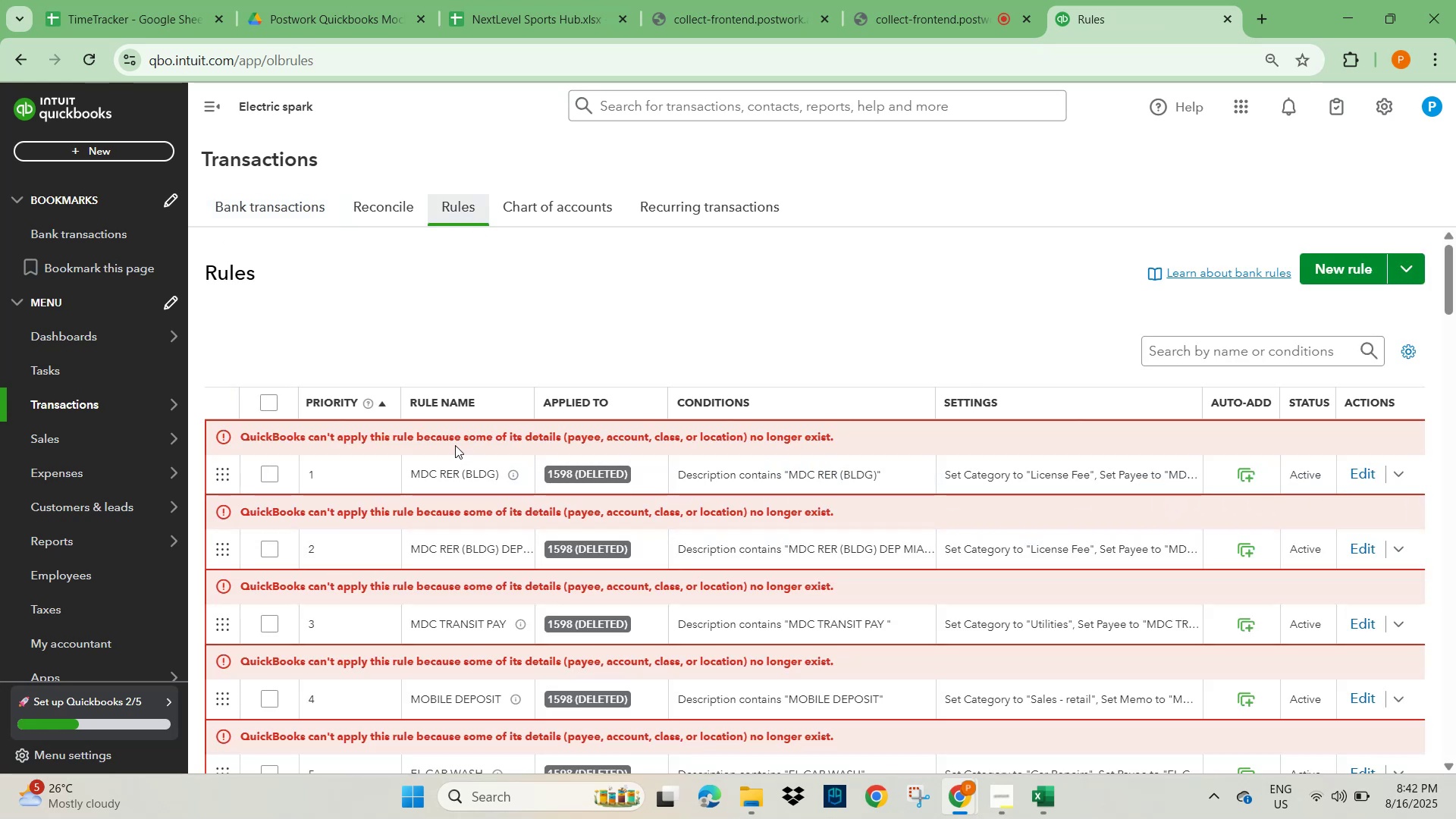 
wait(7.71)
 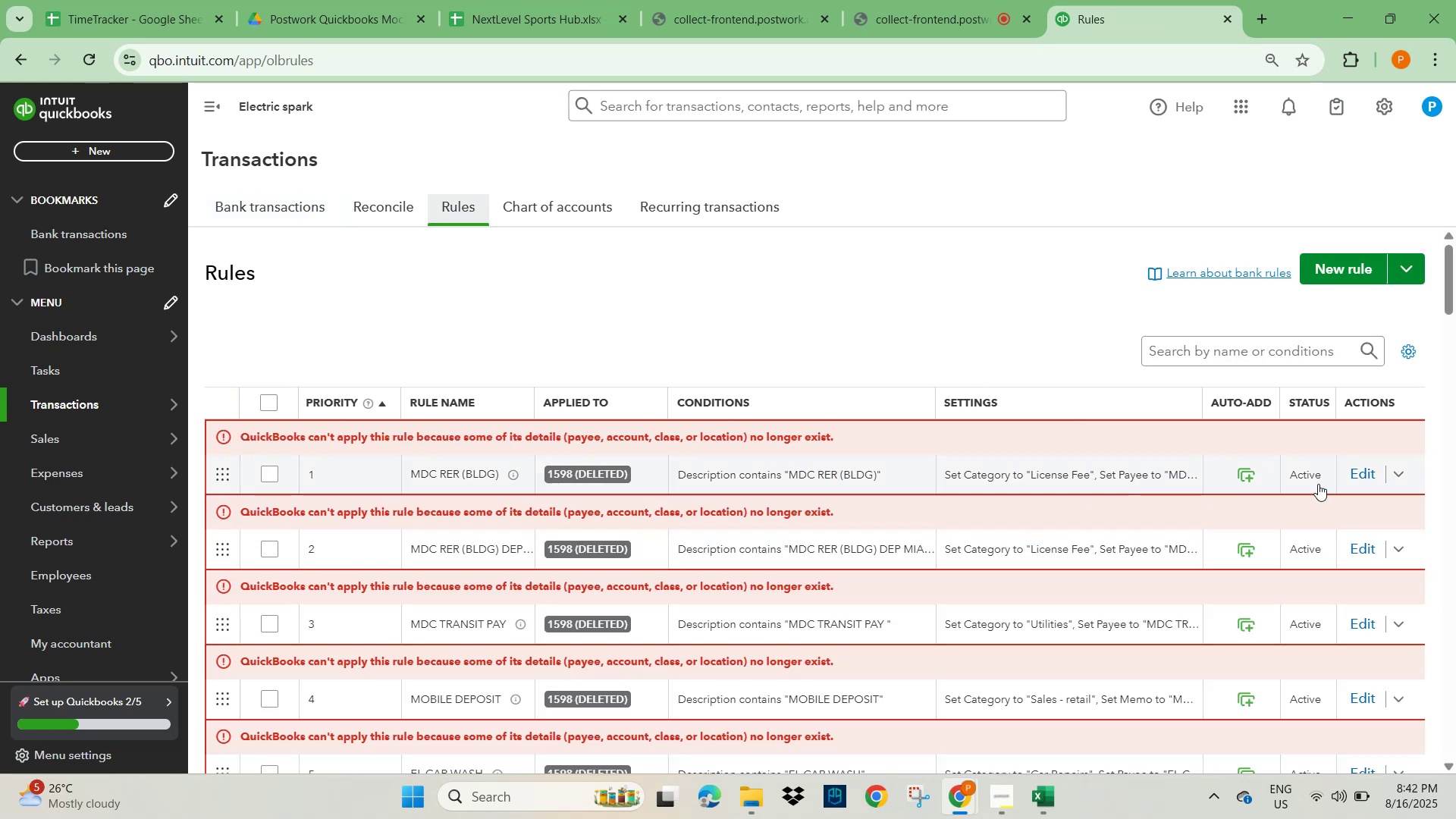 
scroll: coordinate [708, 544], scroll_direction: down, amount: 50.0
 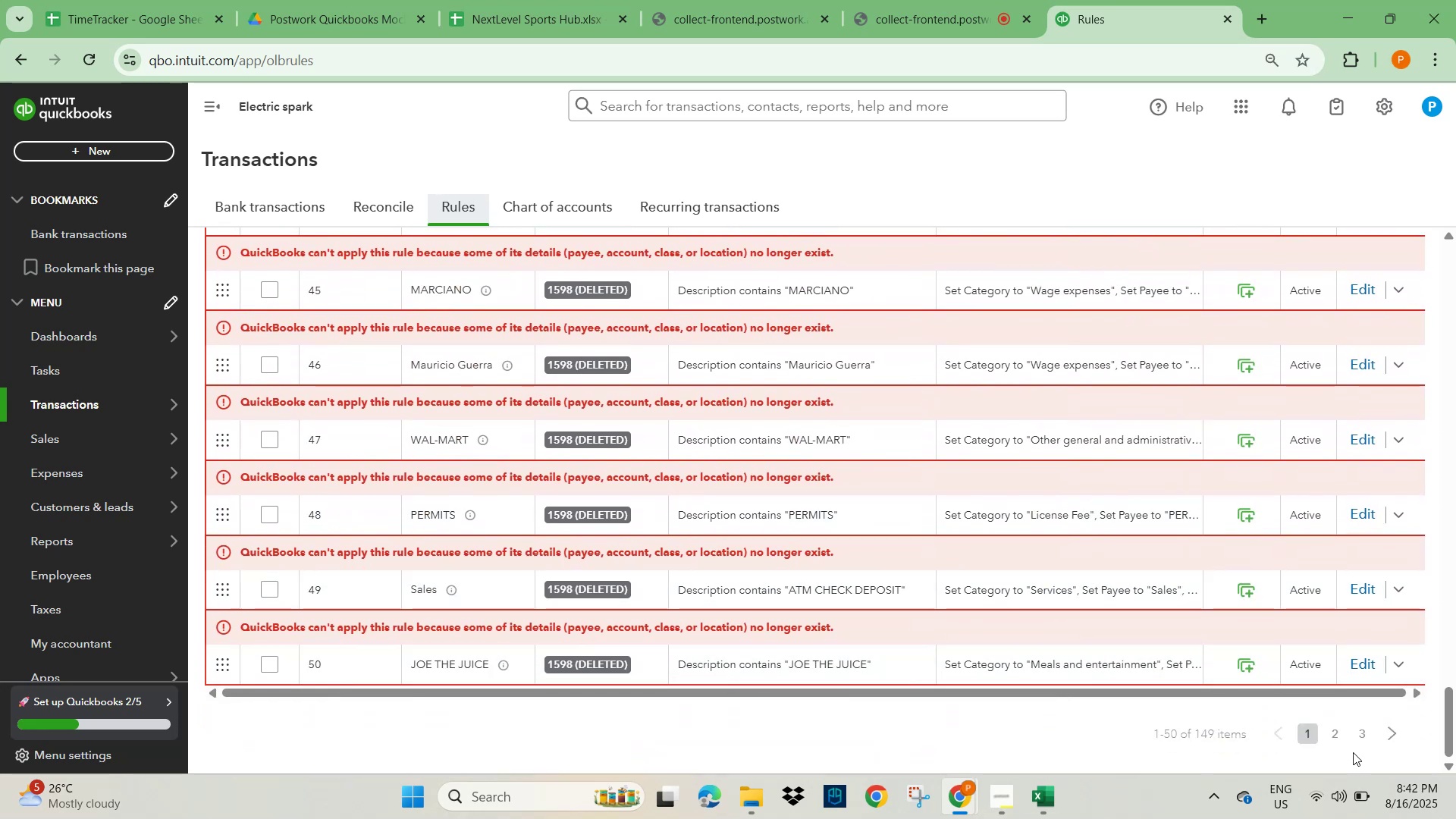 
left_click([1335, 738])
 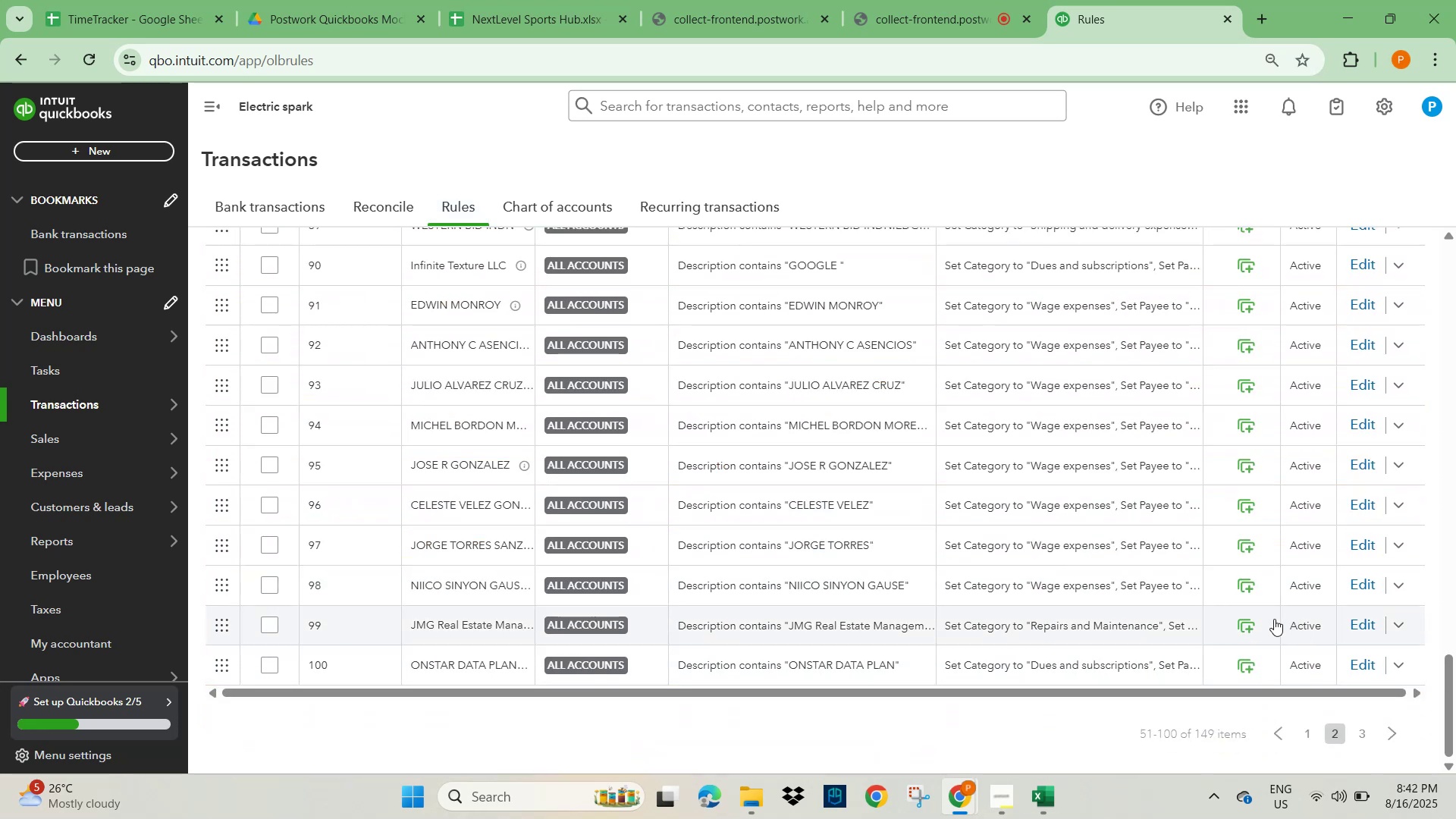 
scroll: coordinate [595, 488], scroll_direction: up, amount: 30.0
 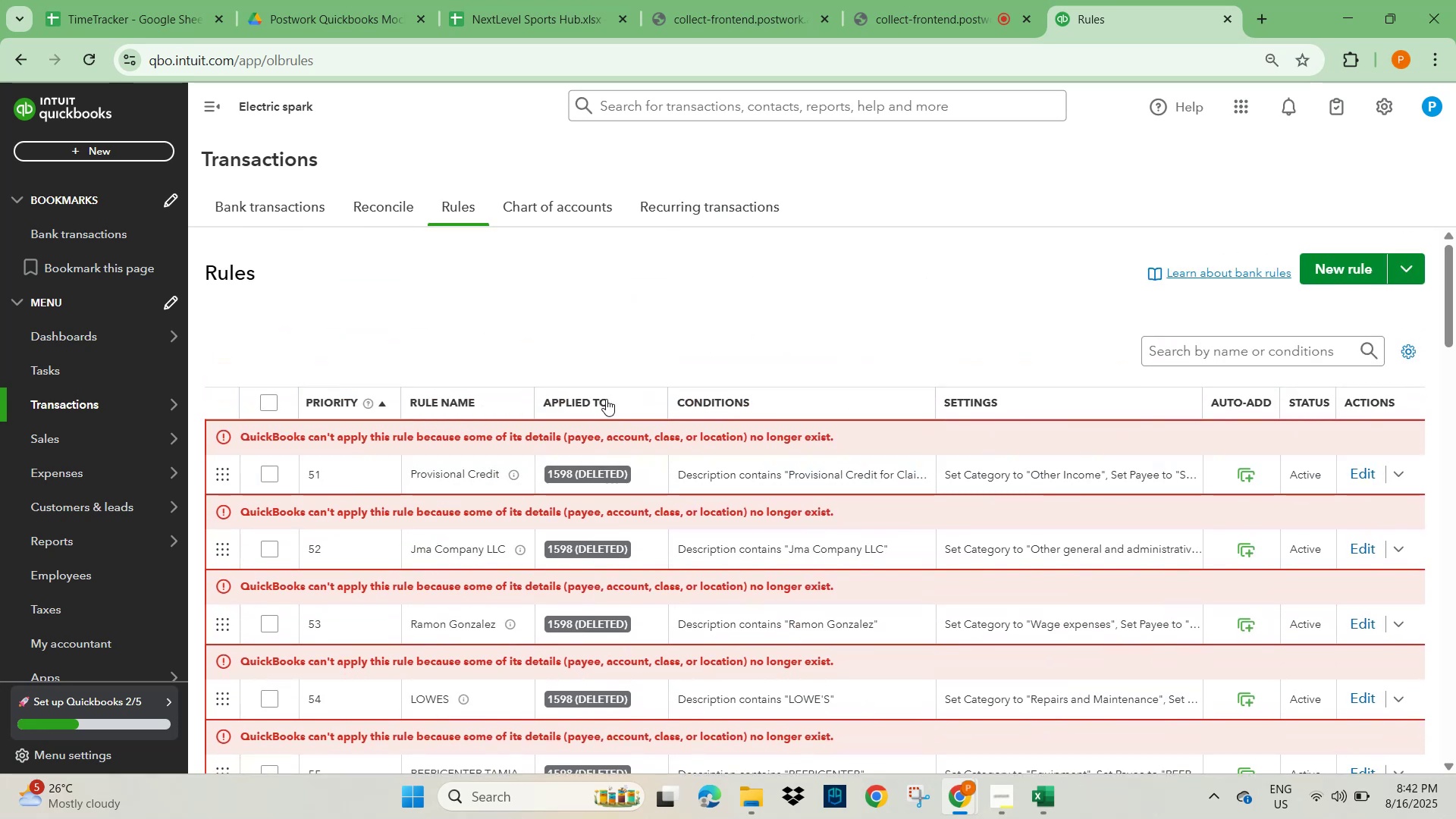 
left_click([606, 400])
 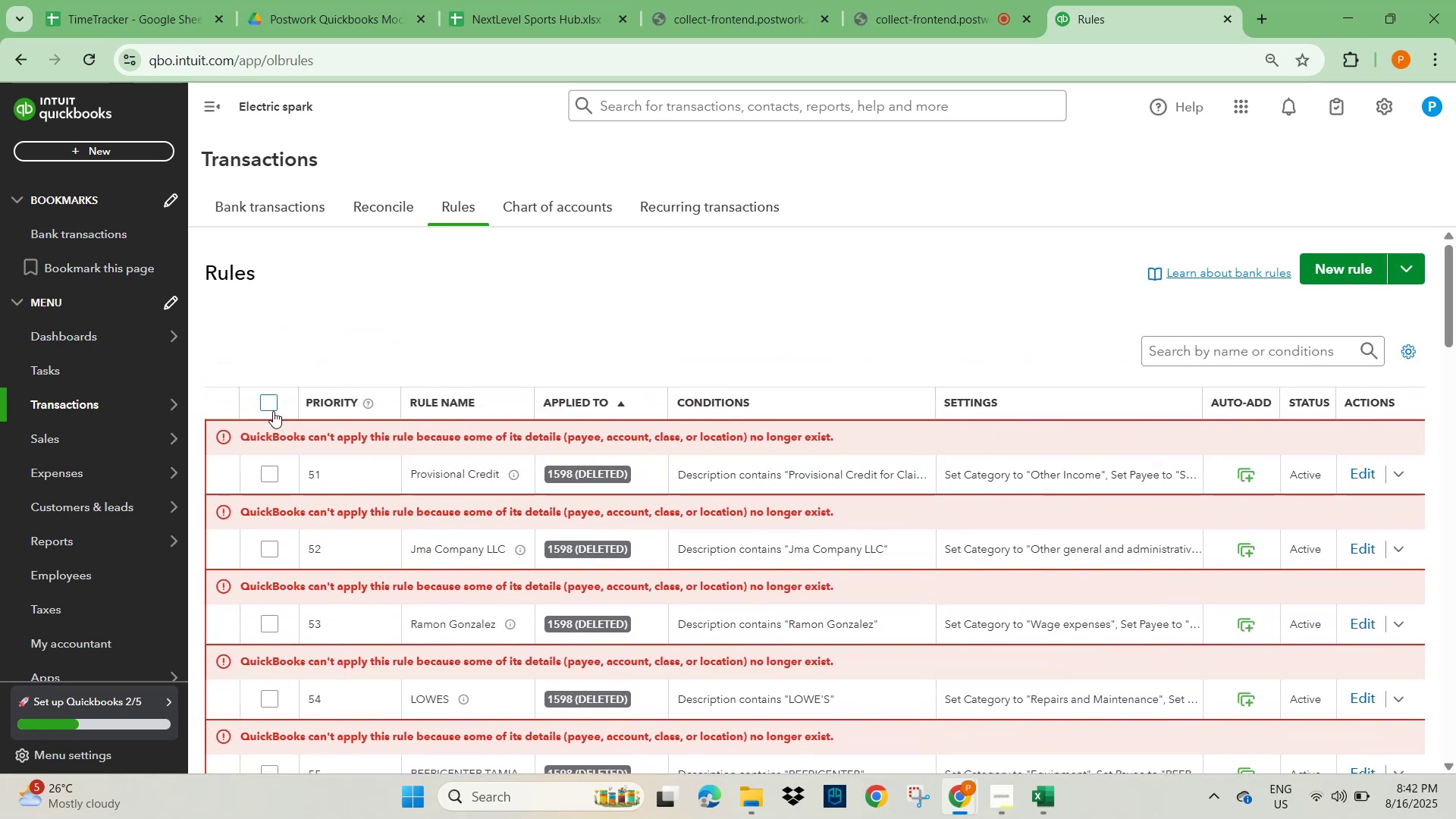 
left_click([271, 406])
 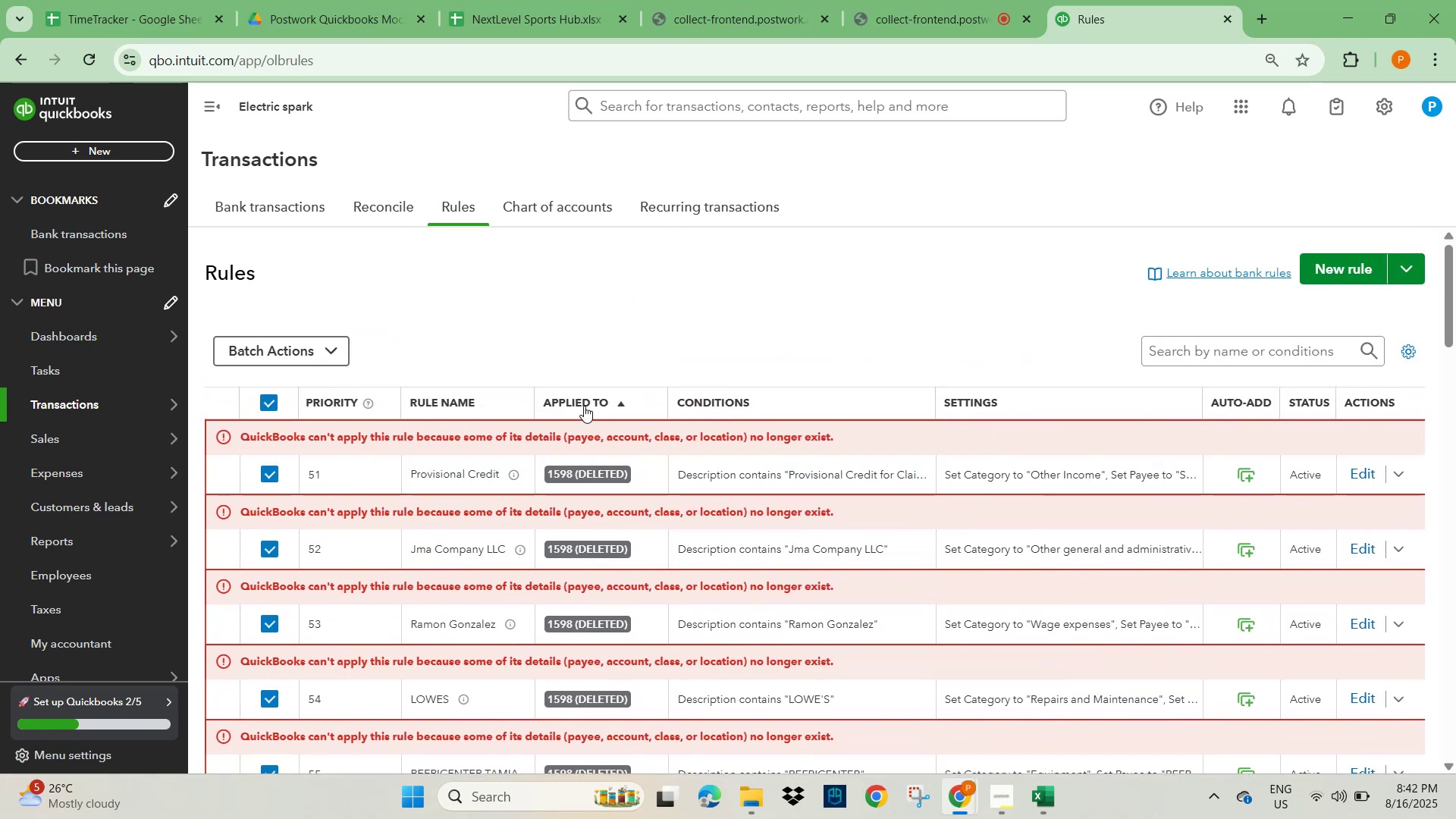 
left_click([619, 402])
 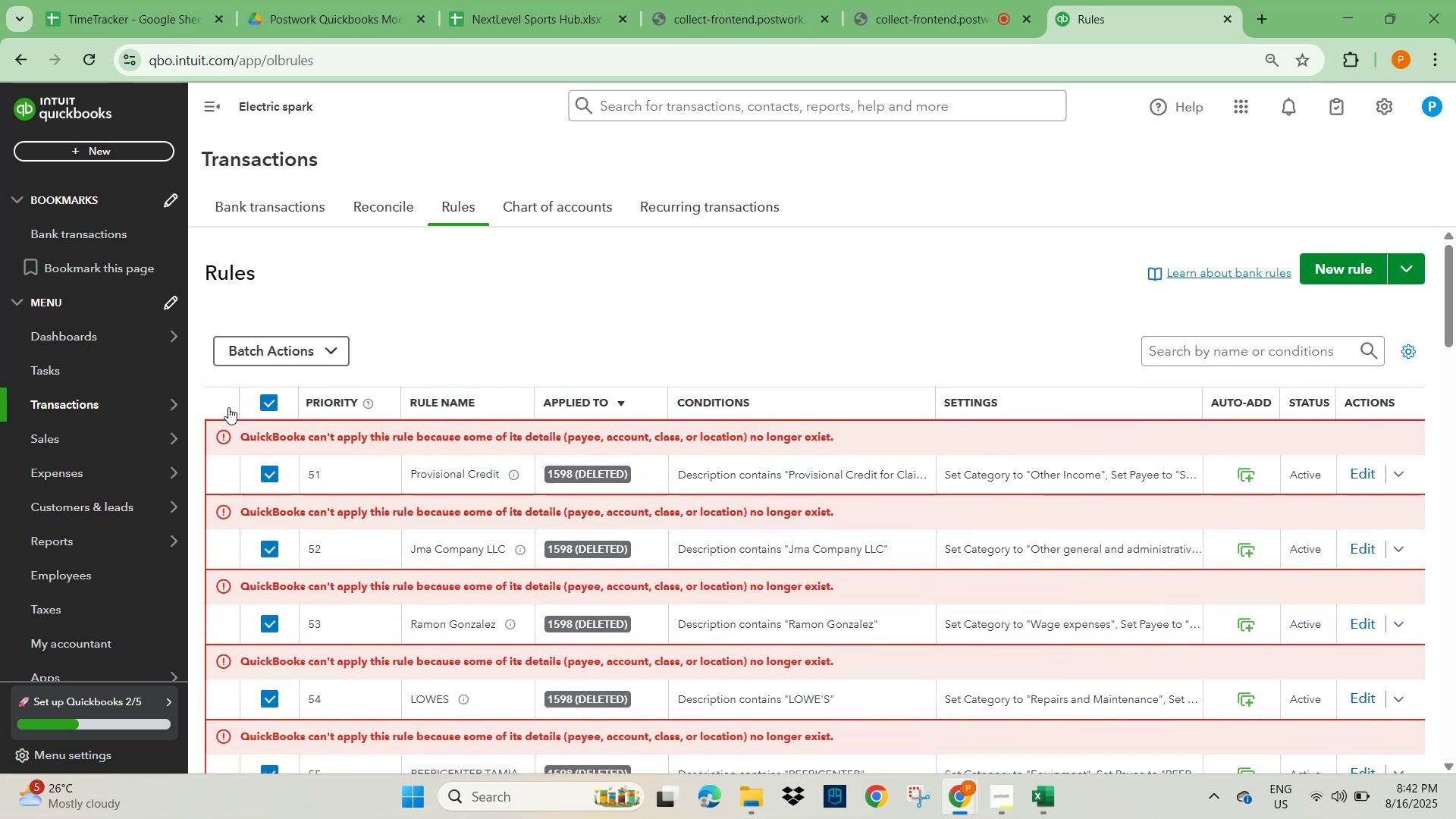 
left_click([265, 403])
 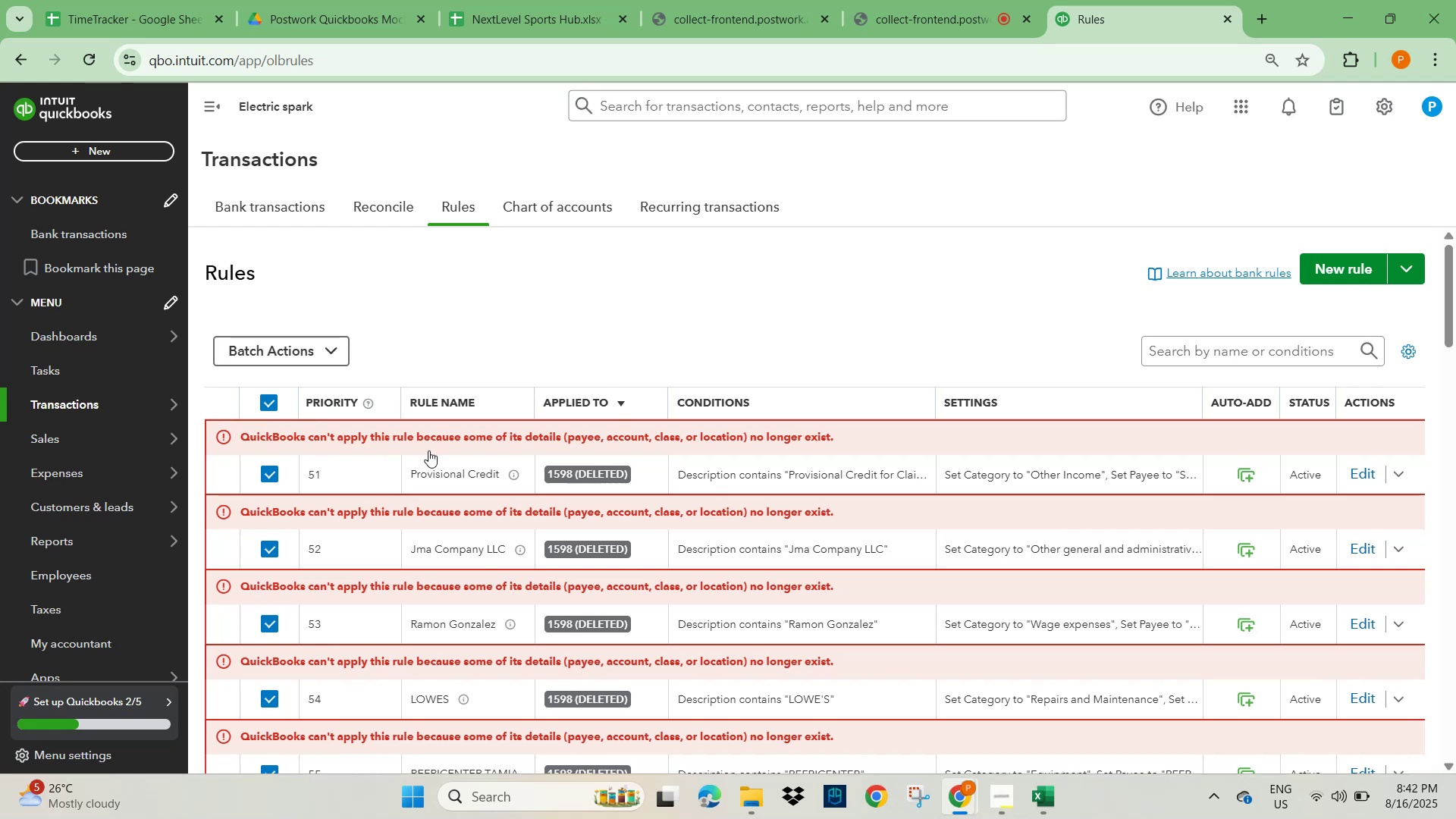 
scroll: coordinate [651, 540], scroll_direction: up, amount: 5.0
 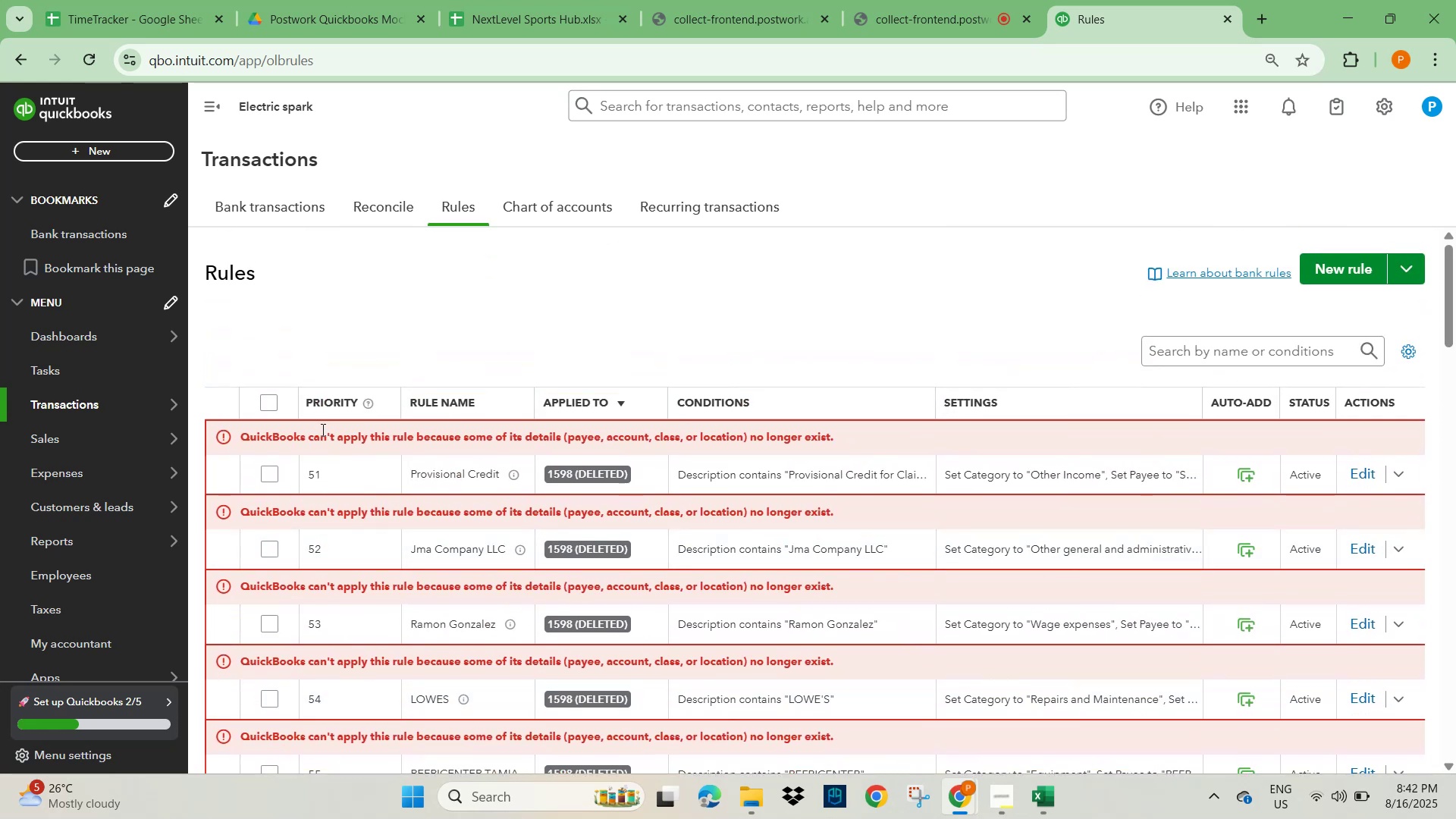 
left_click([268, 407])
 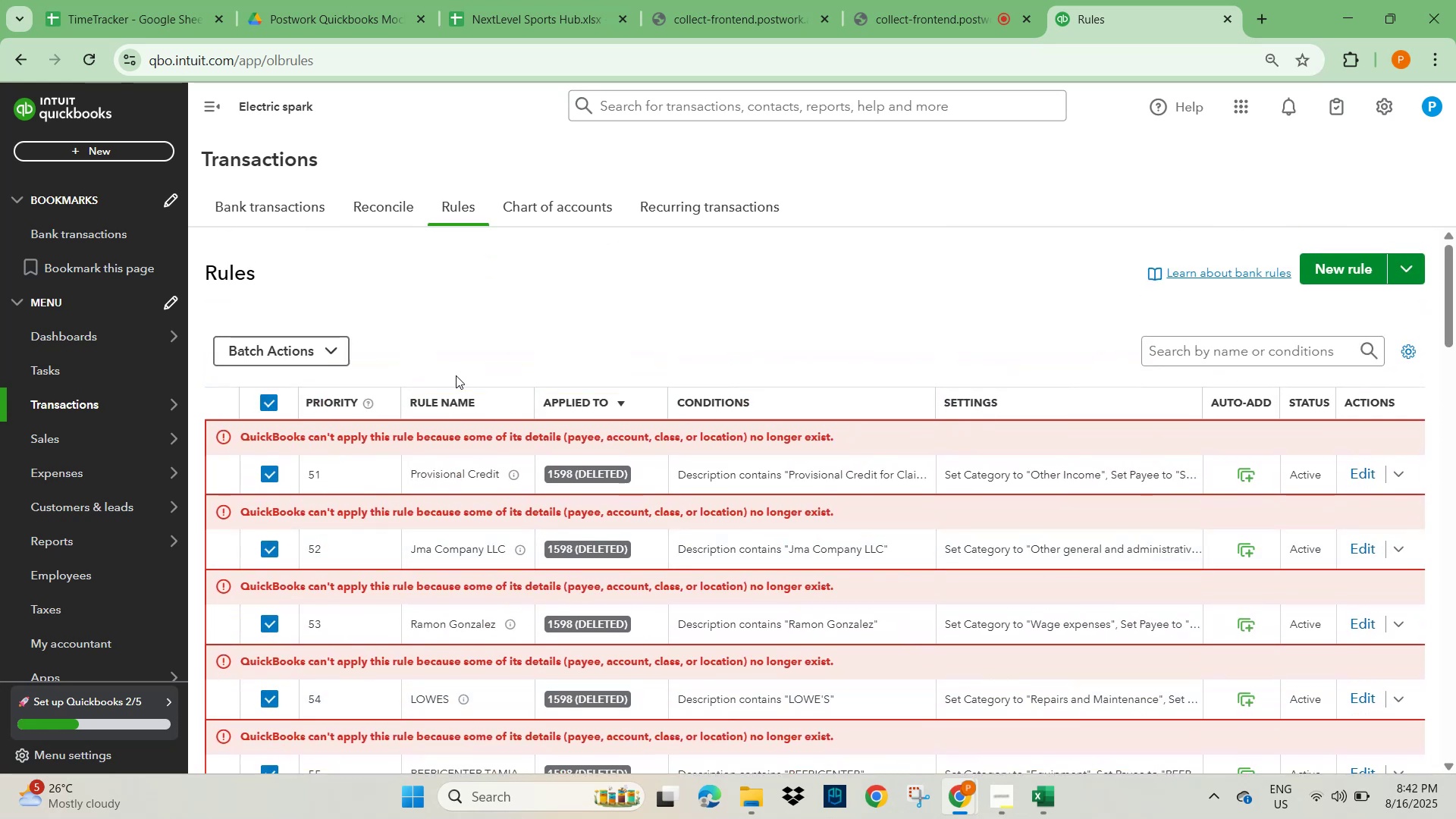 
left_click([337, 352])
 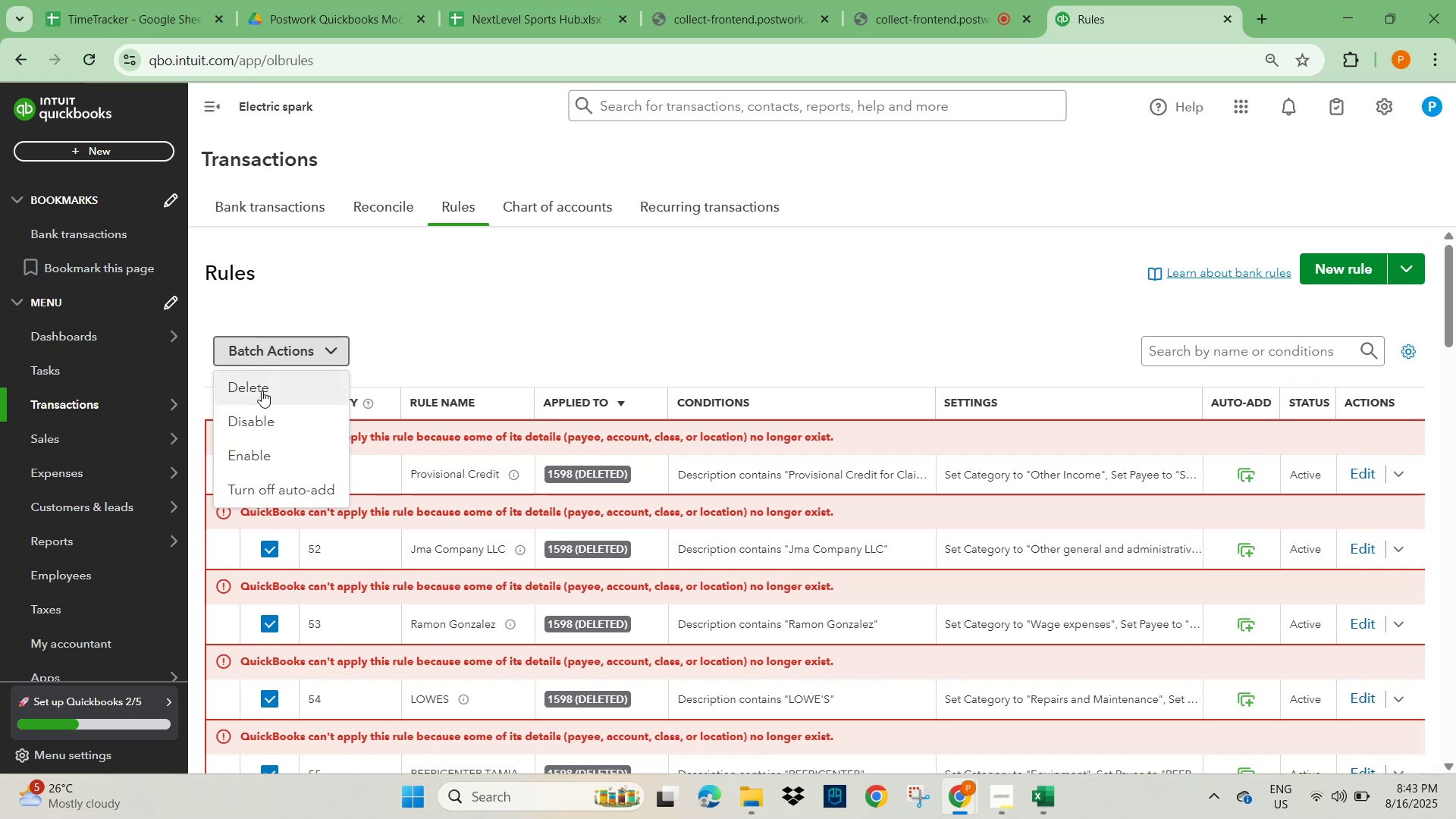 
wait(20.19)
 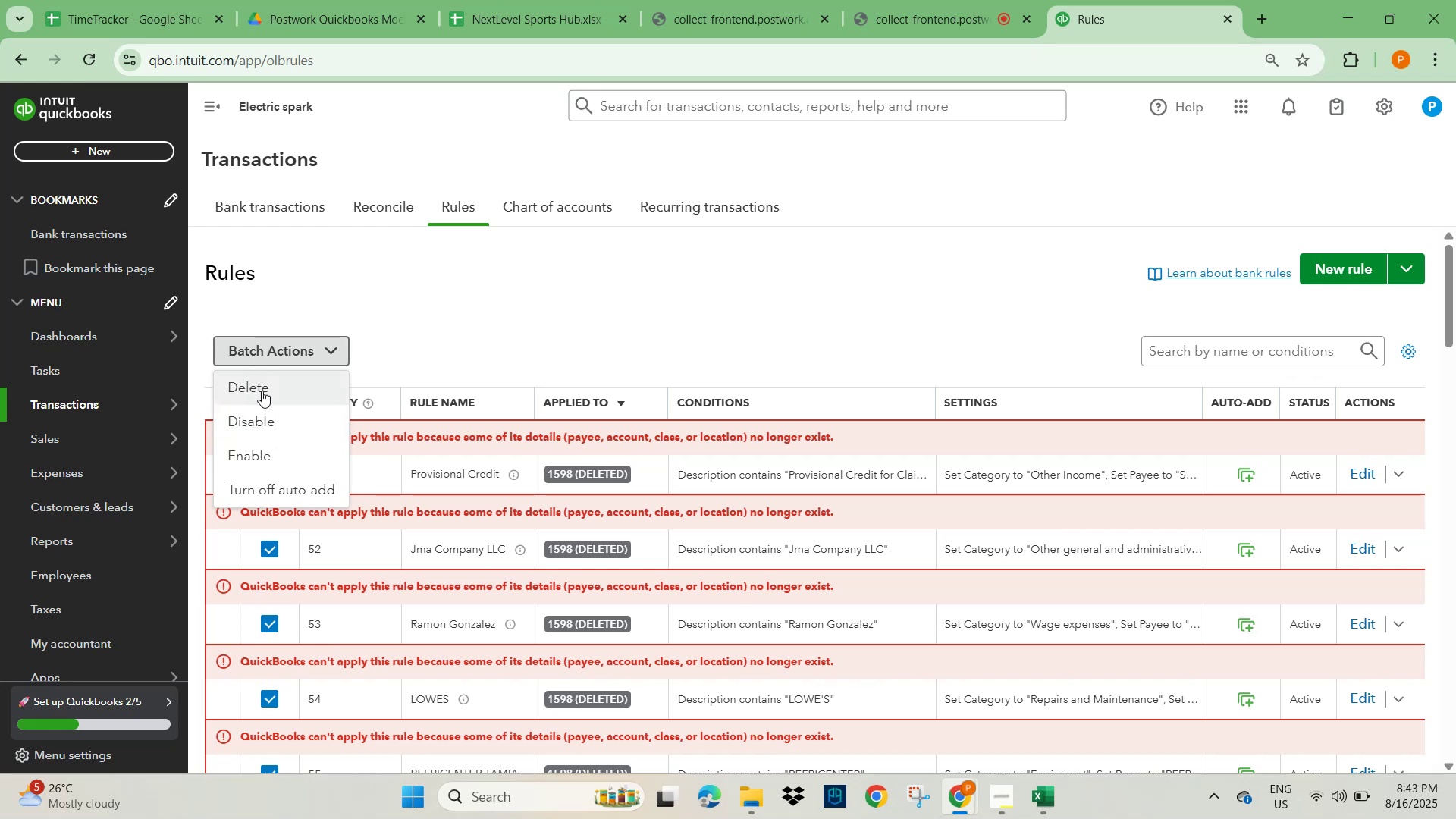 
left_click([269, 387])
 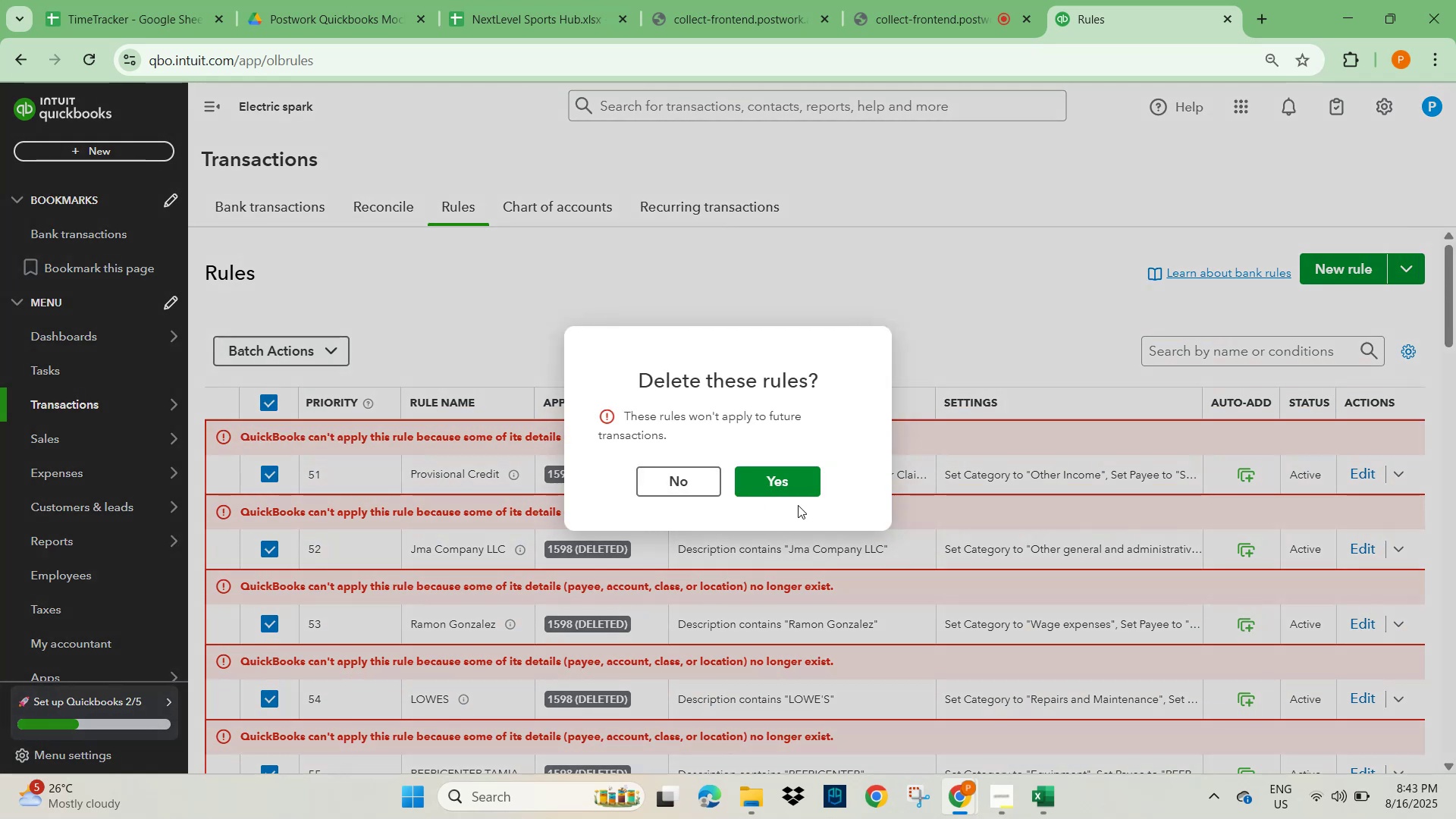 
left_click([779, 477])
 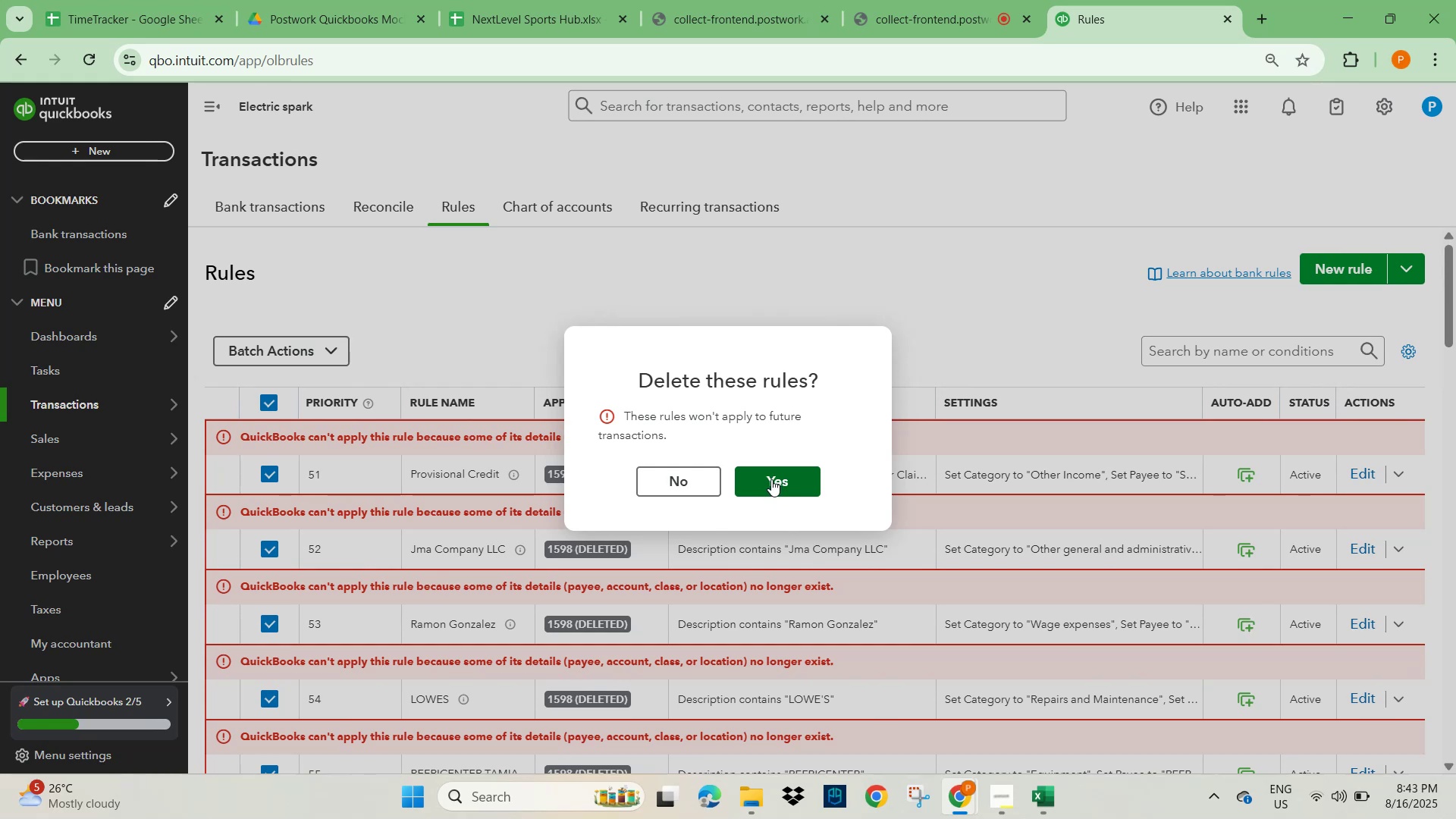 
left_click([771, 479])
 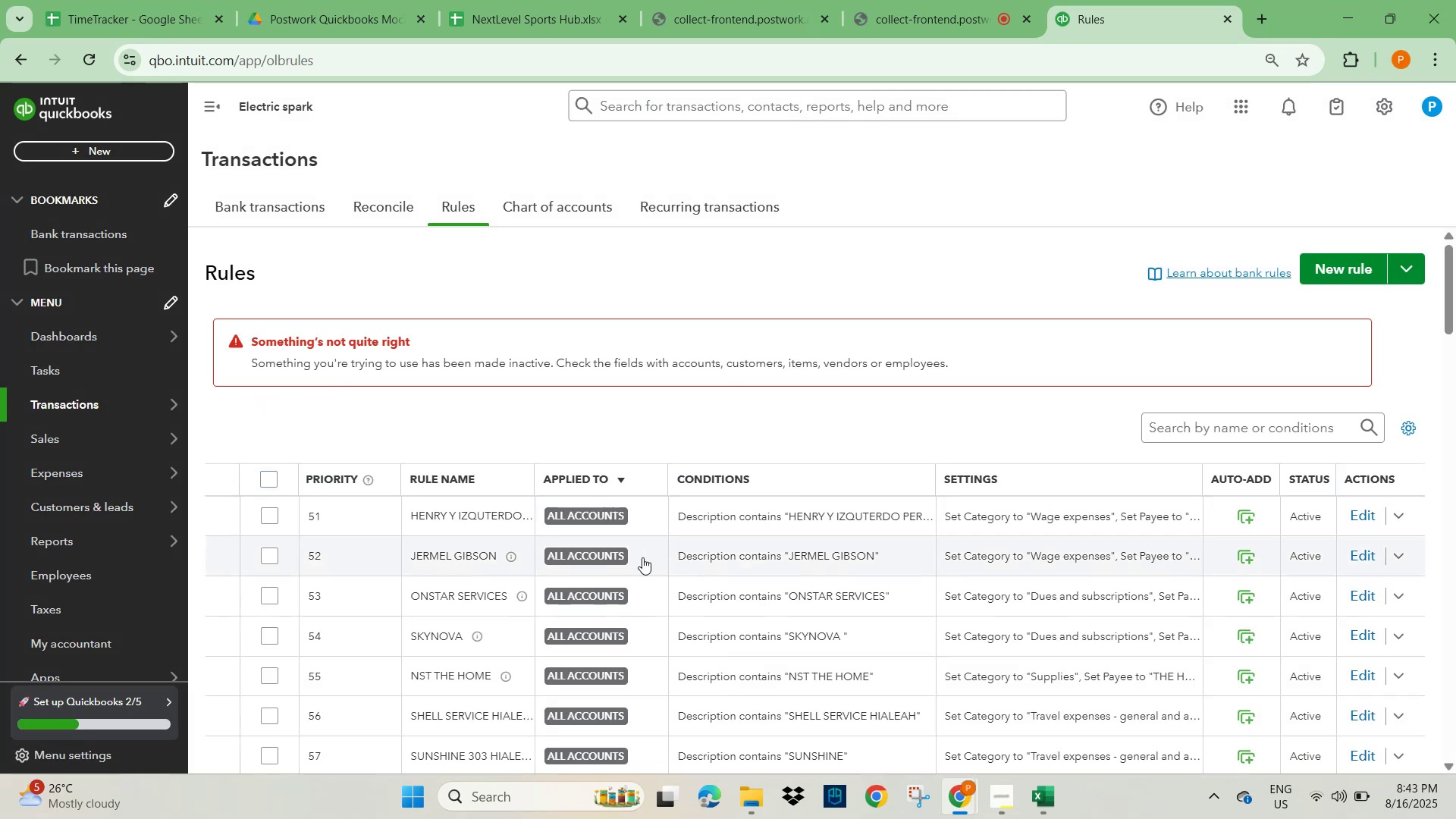 
scroll: coordinate [588, 593], scroll_direction: down, amount: 38.0
 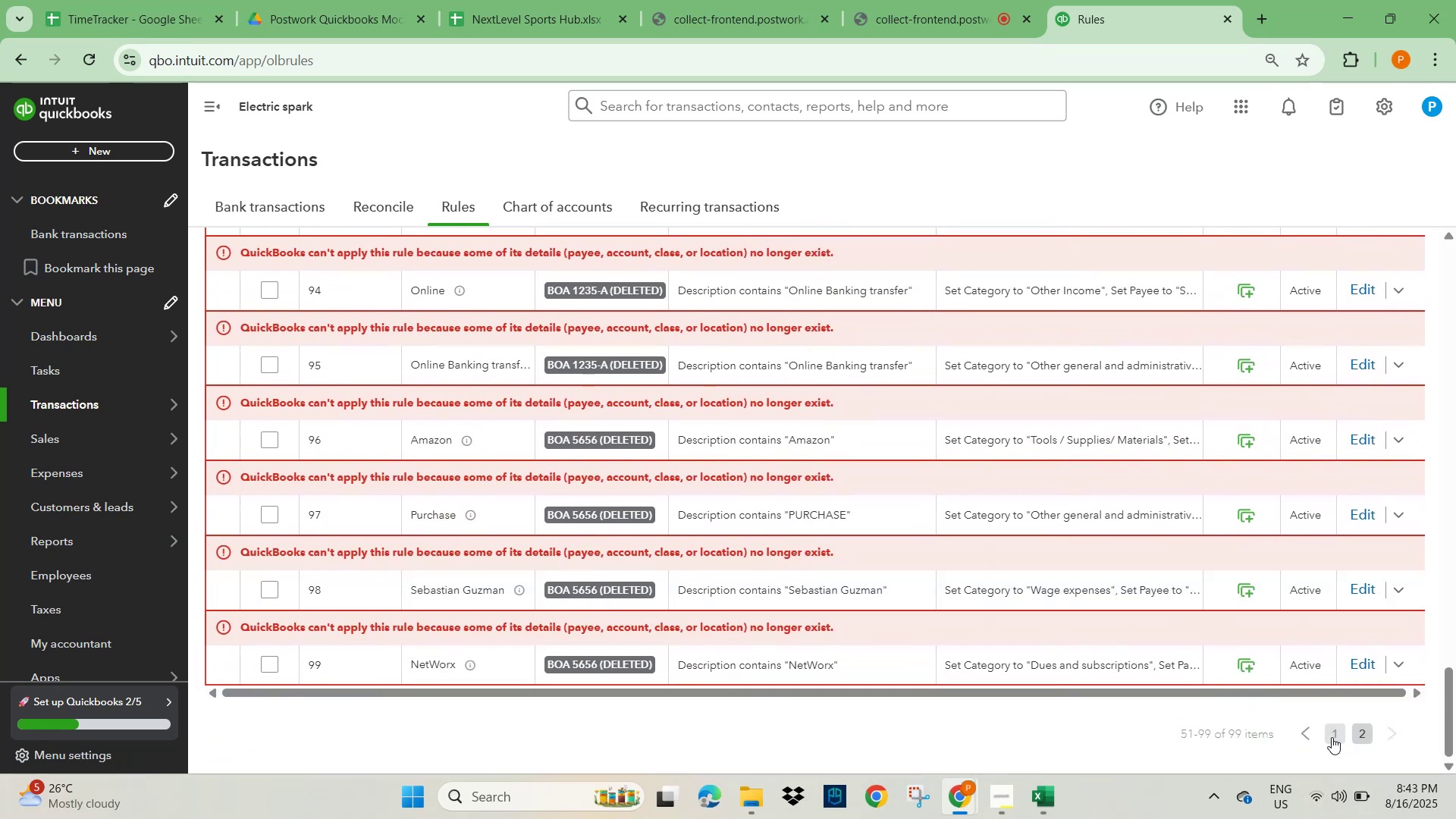 
left_click([1394, 732])
 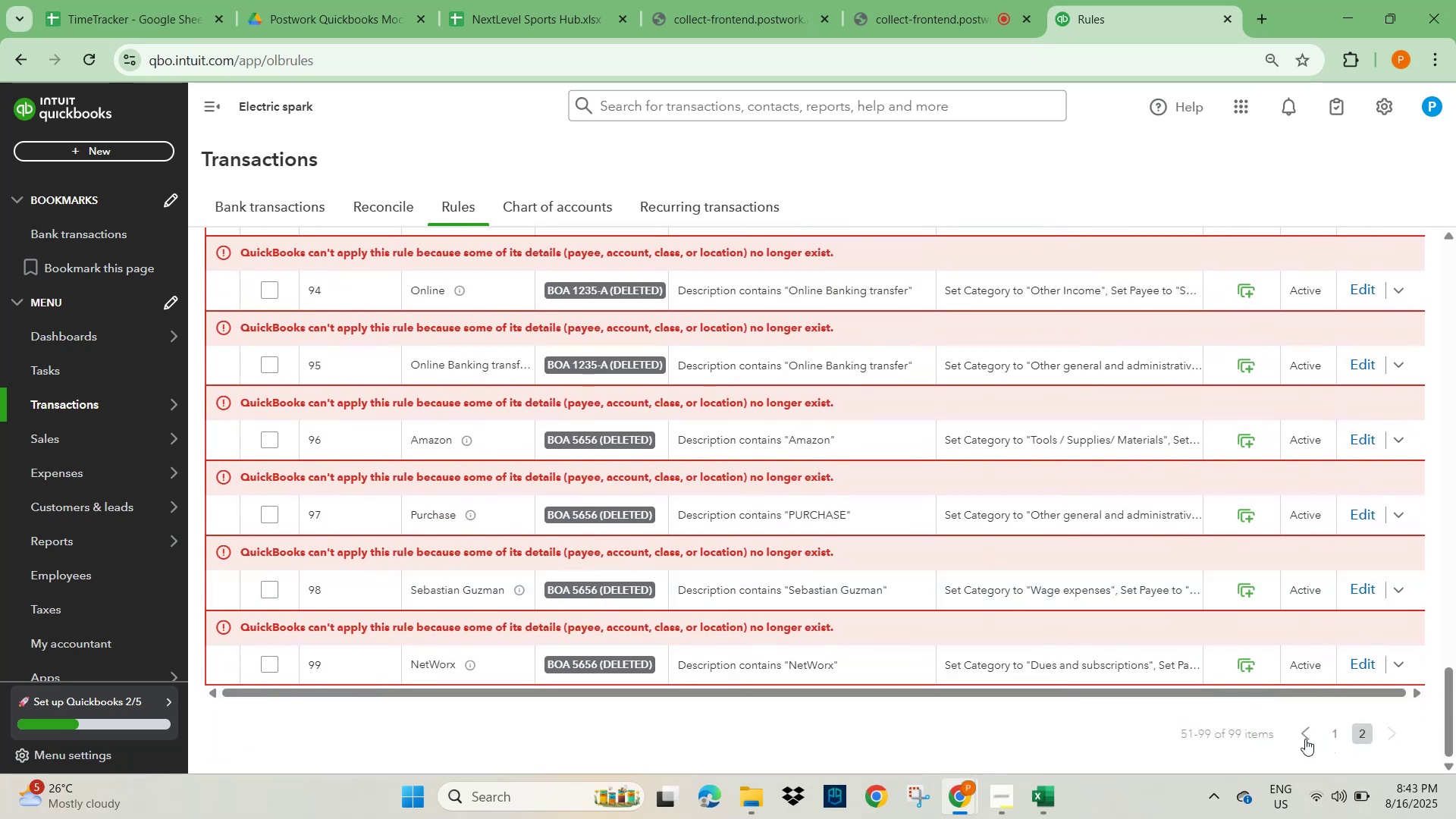 
left_click([1305, 739])
 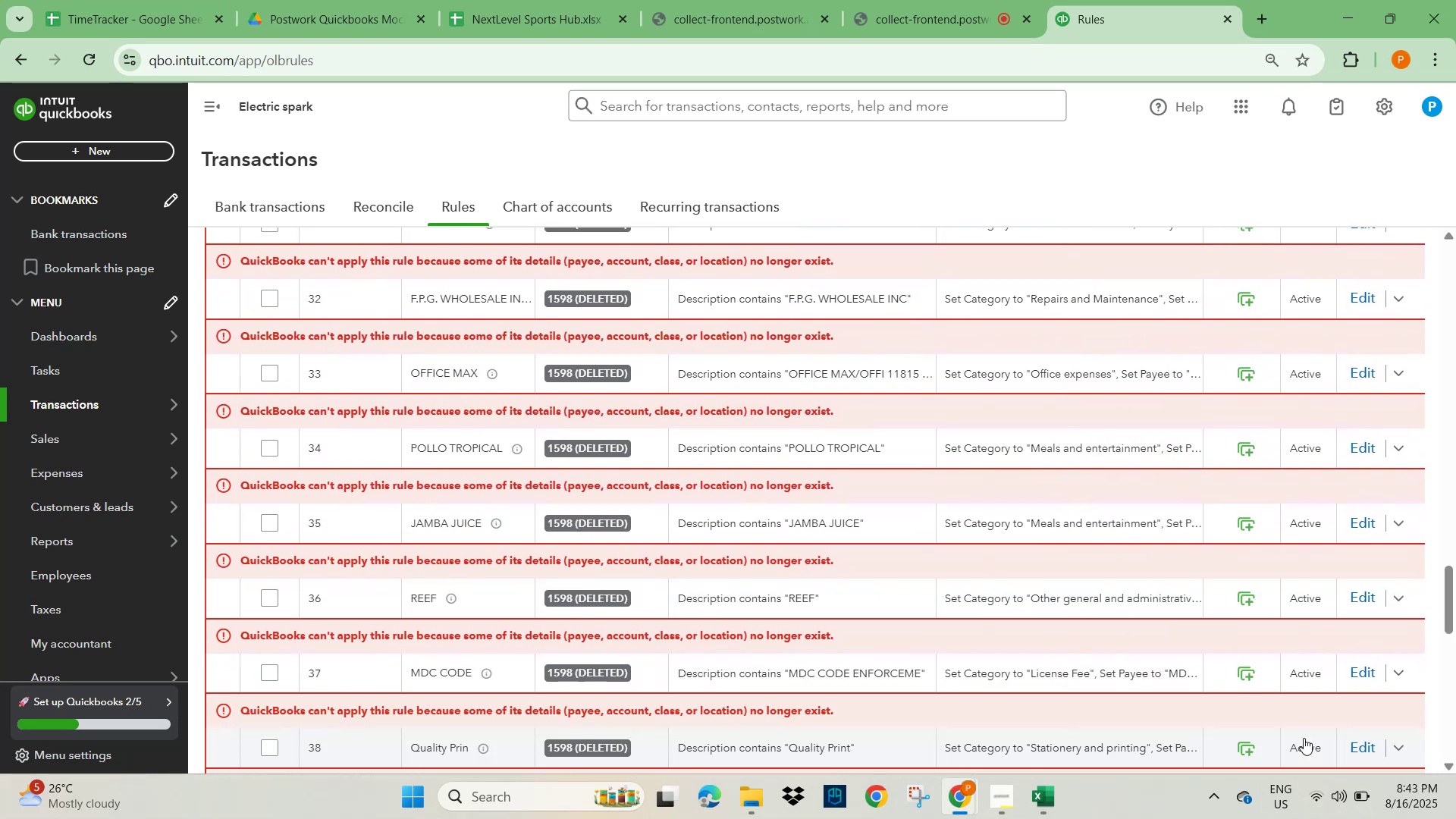 
scroll: coordinate [1036, 703], scroll_direction: down, amount: 20.0
 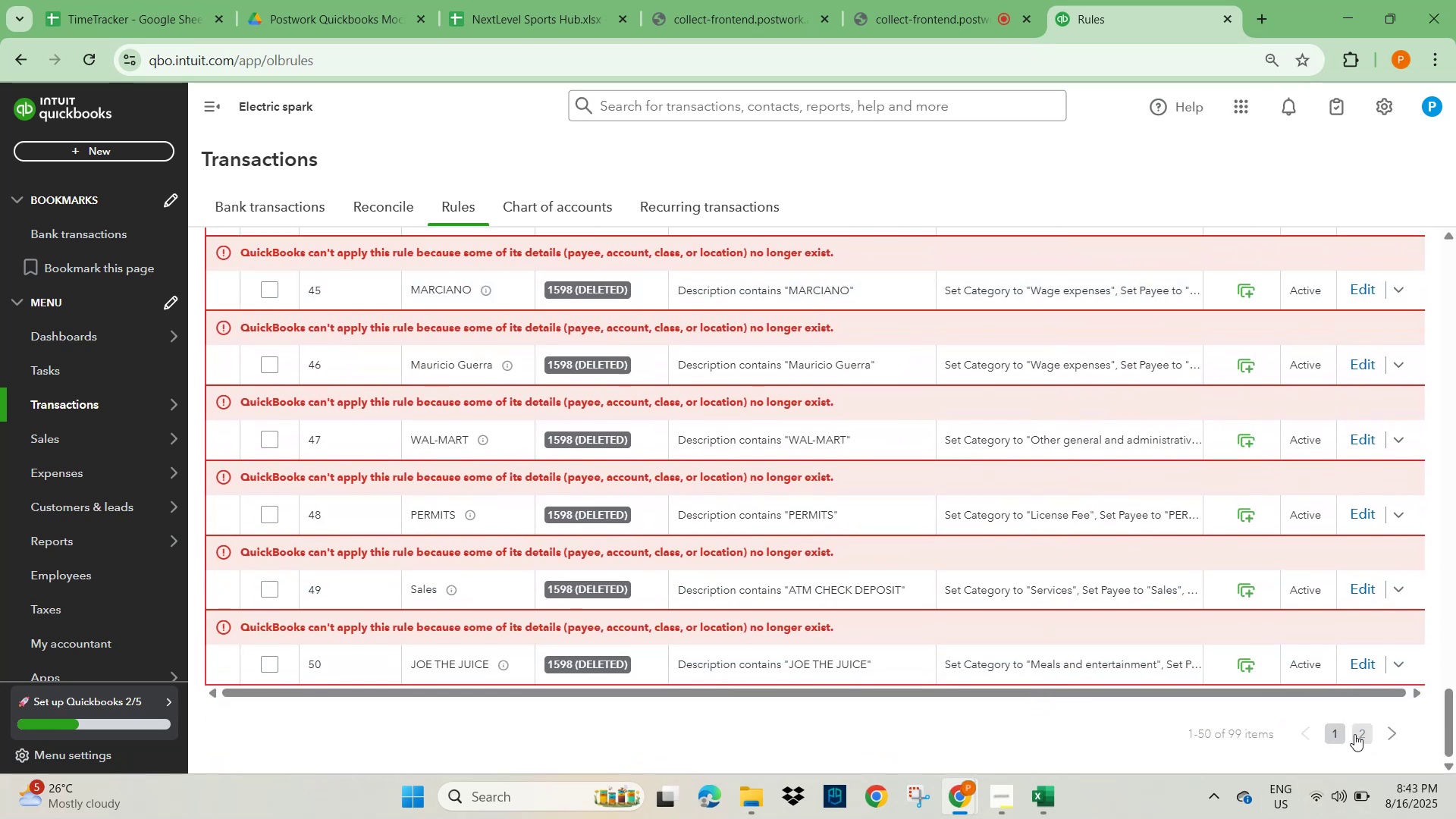 
scroll: coordinate [1033, 712], scroll_direction: up, amount: 38.0
 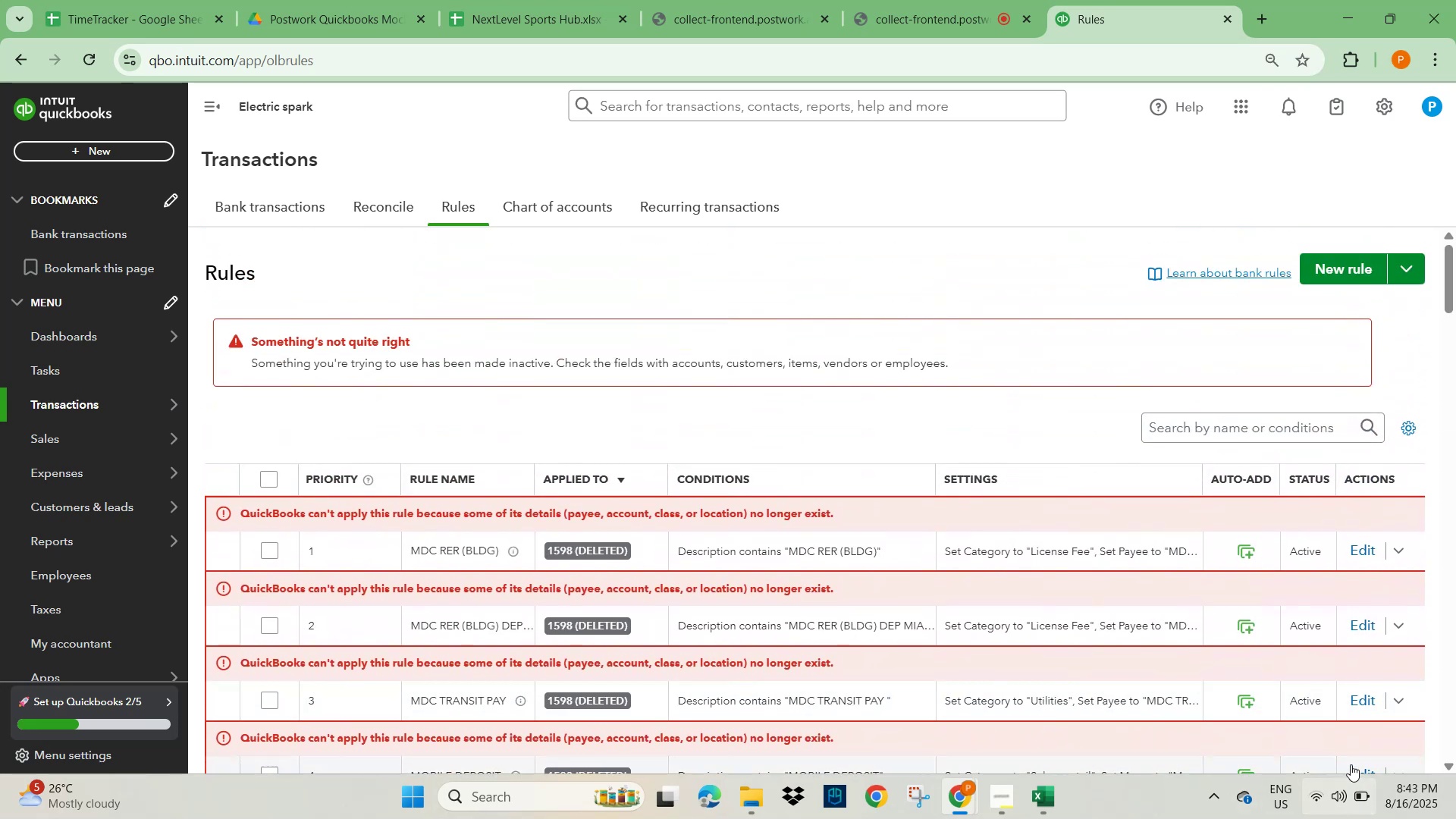 
scroll: coordinate [1338, 735], scroll_direction: down, amount: 41.0
 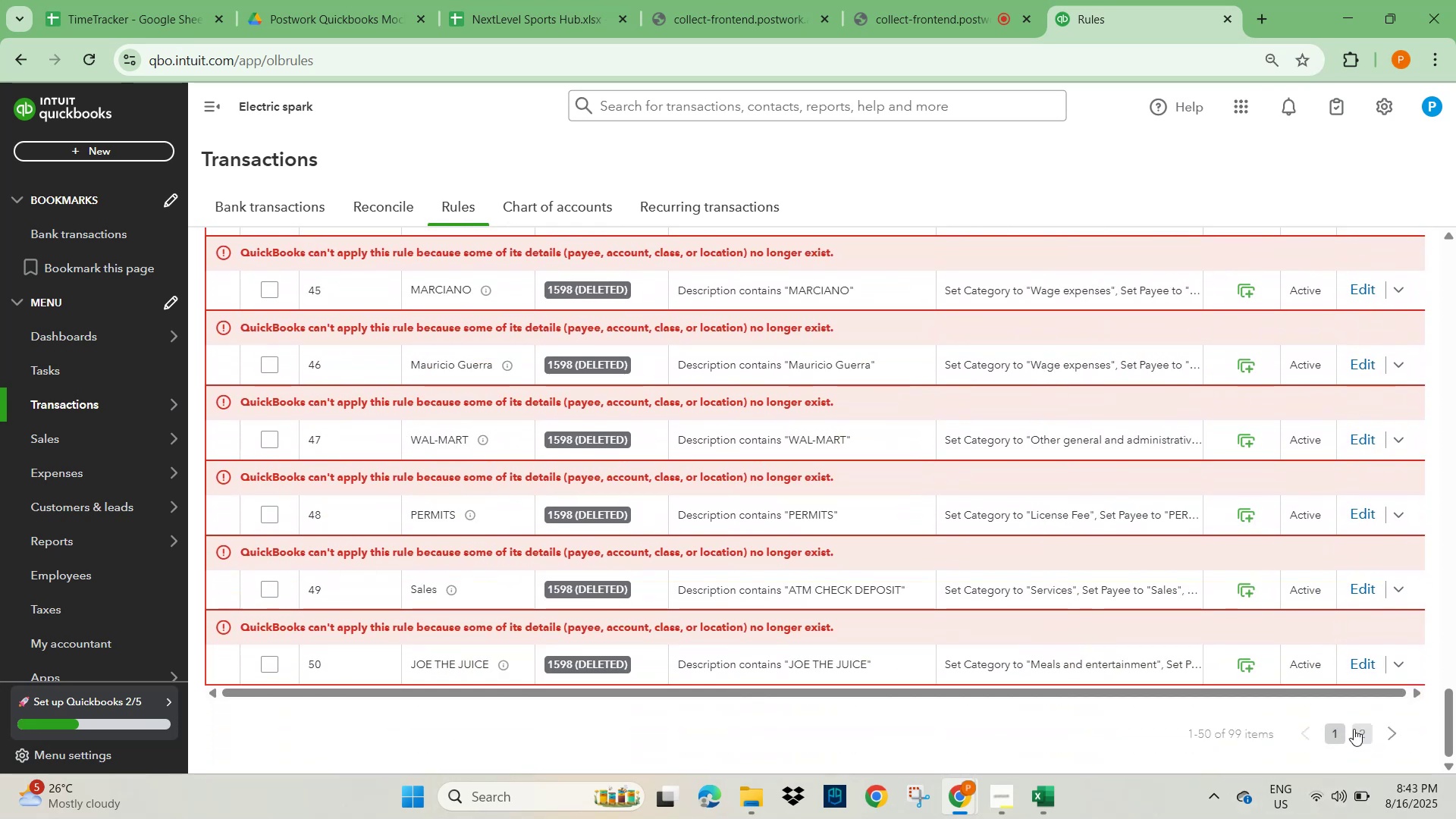 
left_click([1354, 736])
 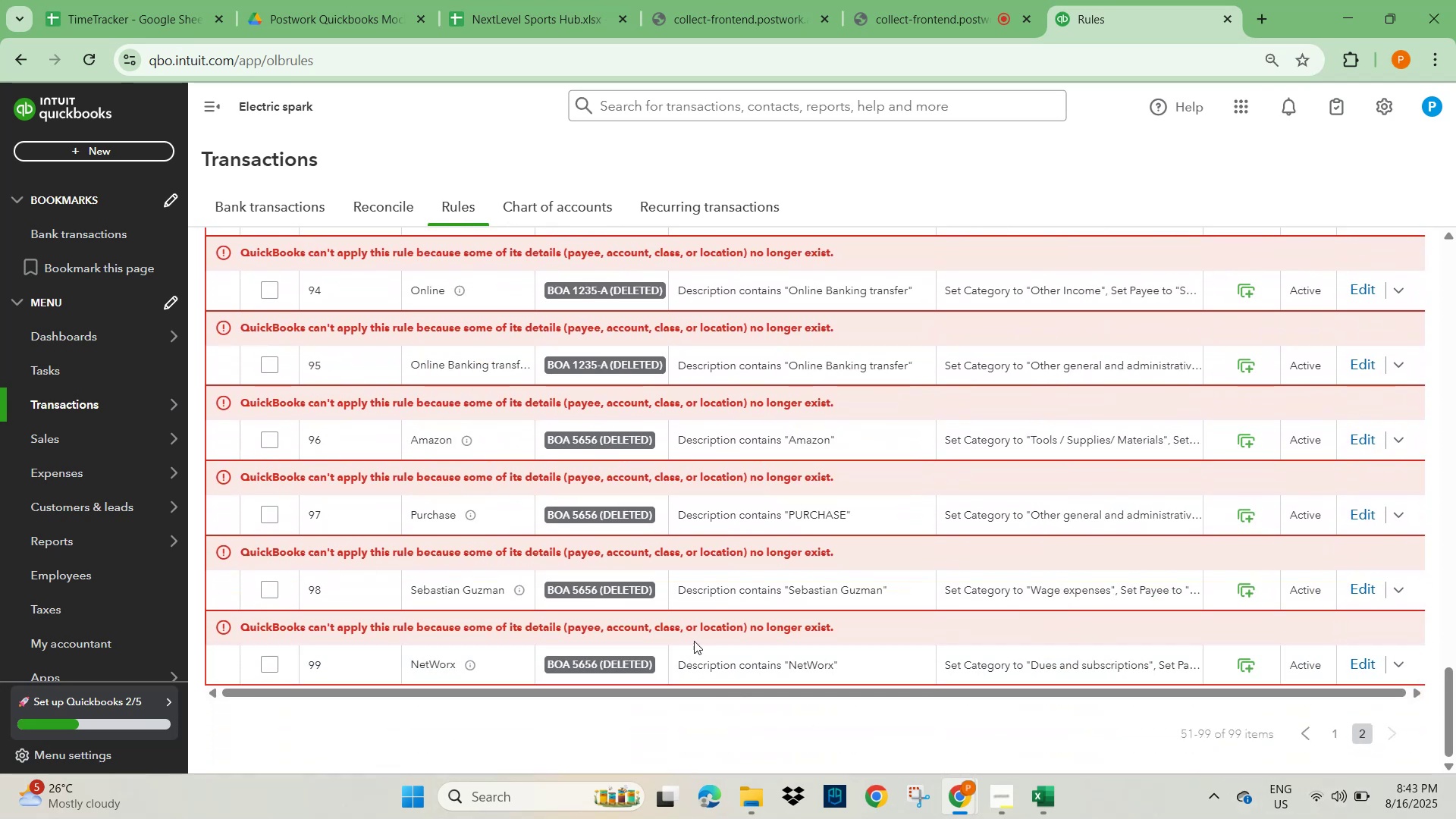 
scroll: coordinate [697, 644], scroll_direction: up, amount: 35.0
 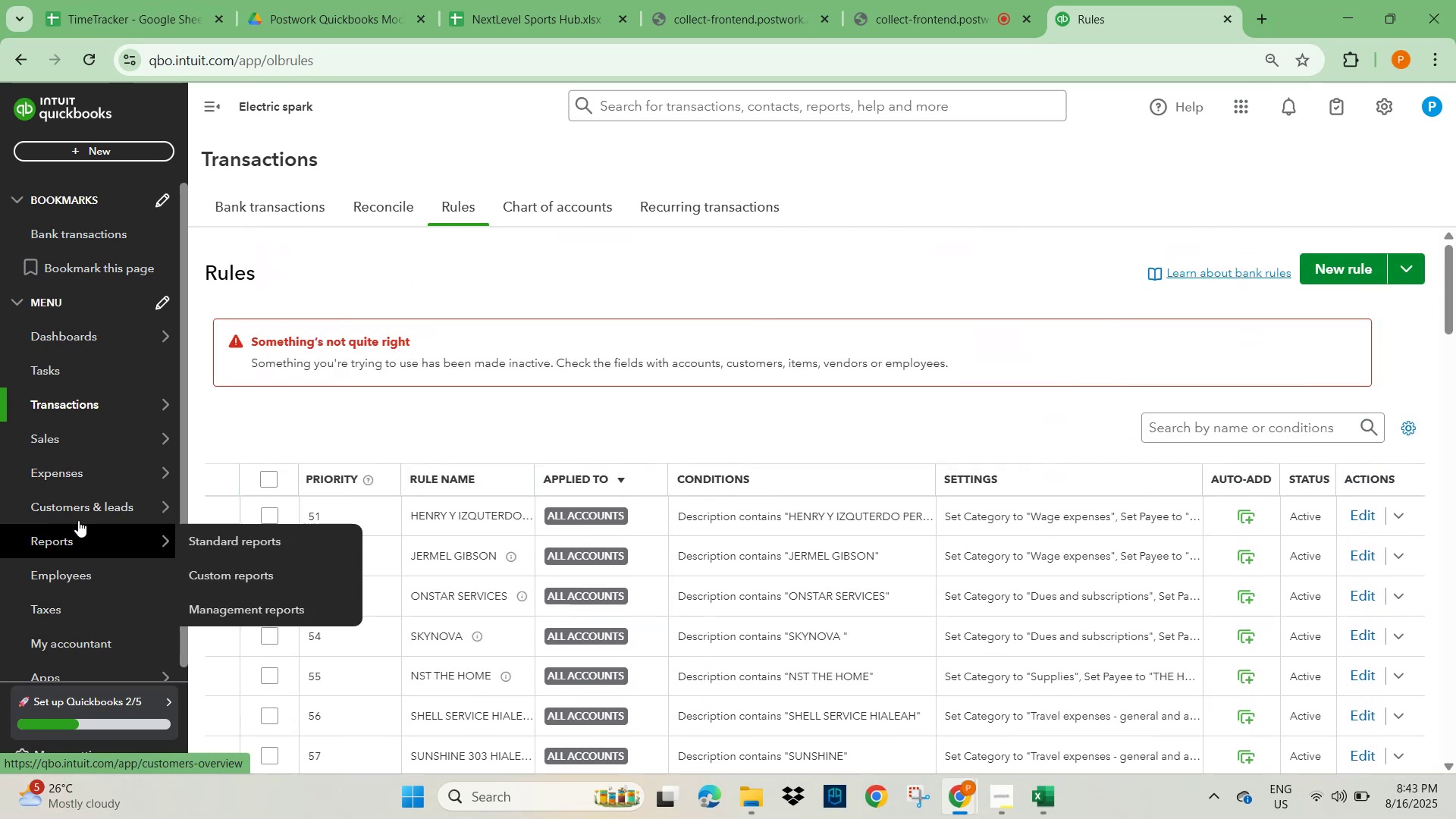 
scroll: coordinate [580, 485], scroll_direction: down, amount: 7.0
 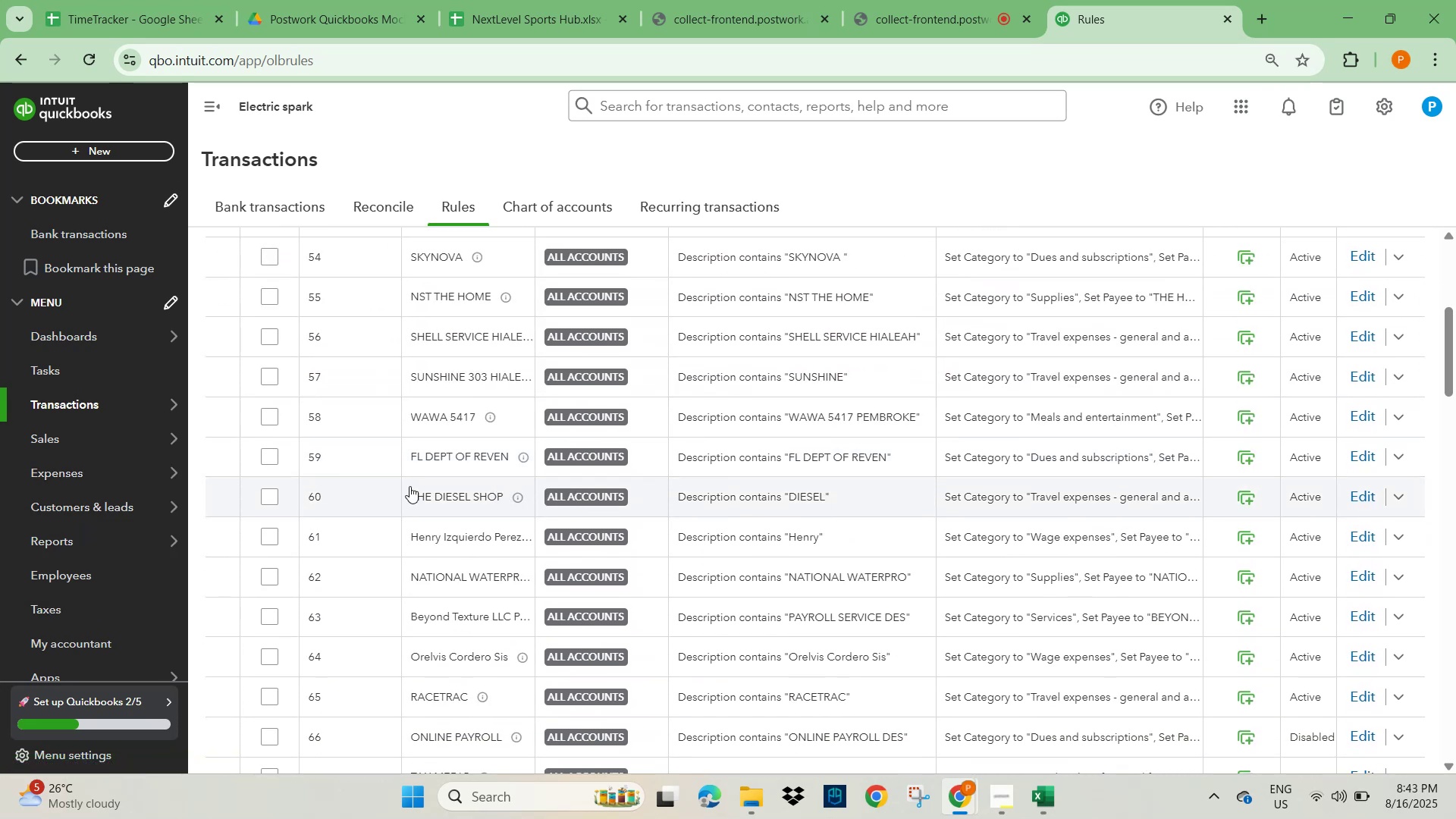 
scroll: coordinate [301, 486], scroll_direction: up, amount: 3.0
 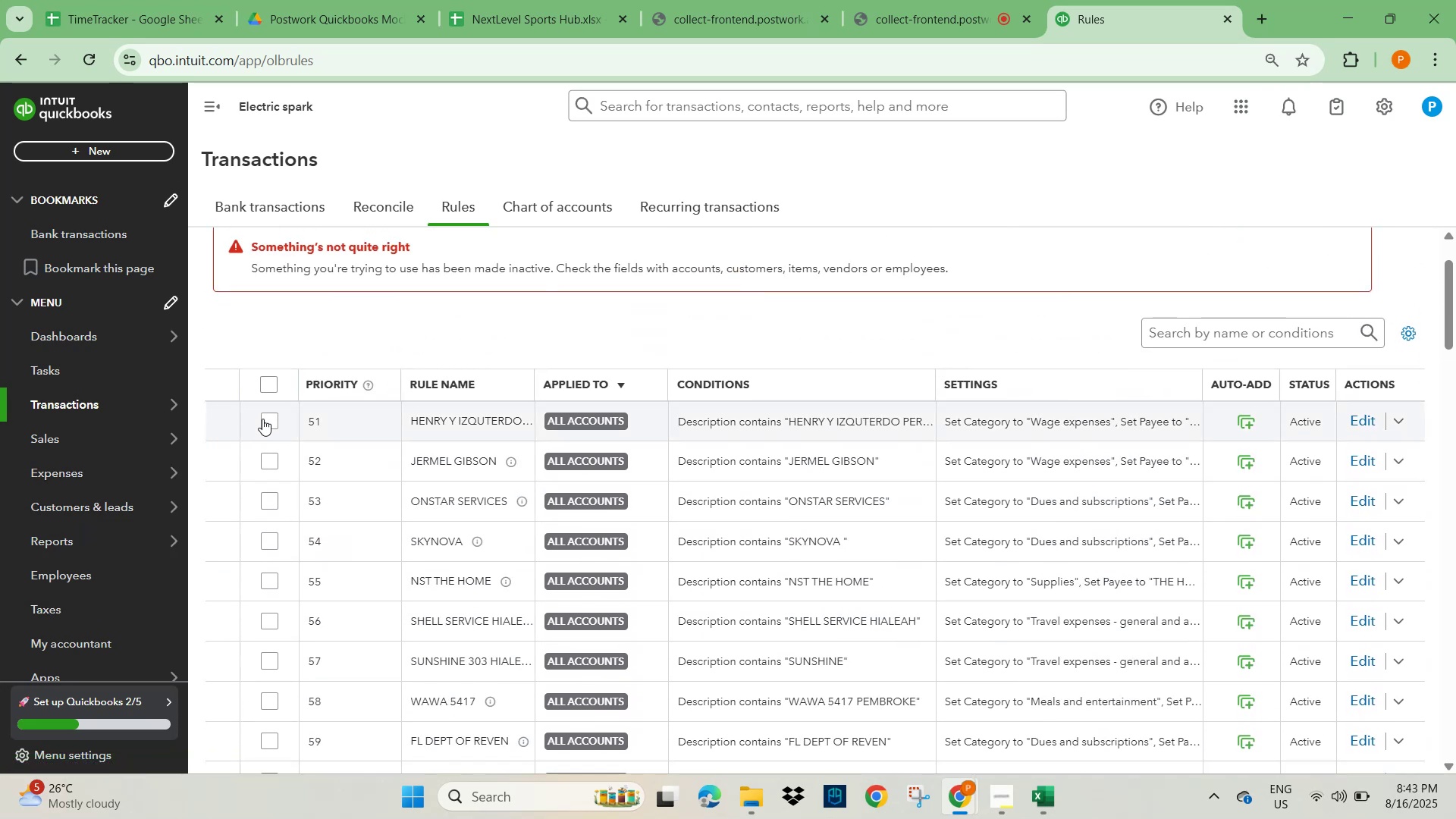 
left_click([265, 418])
 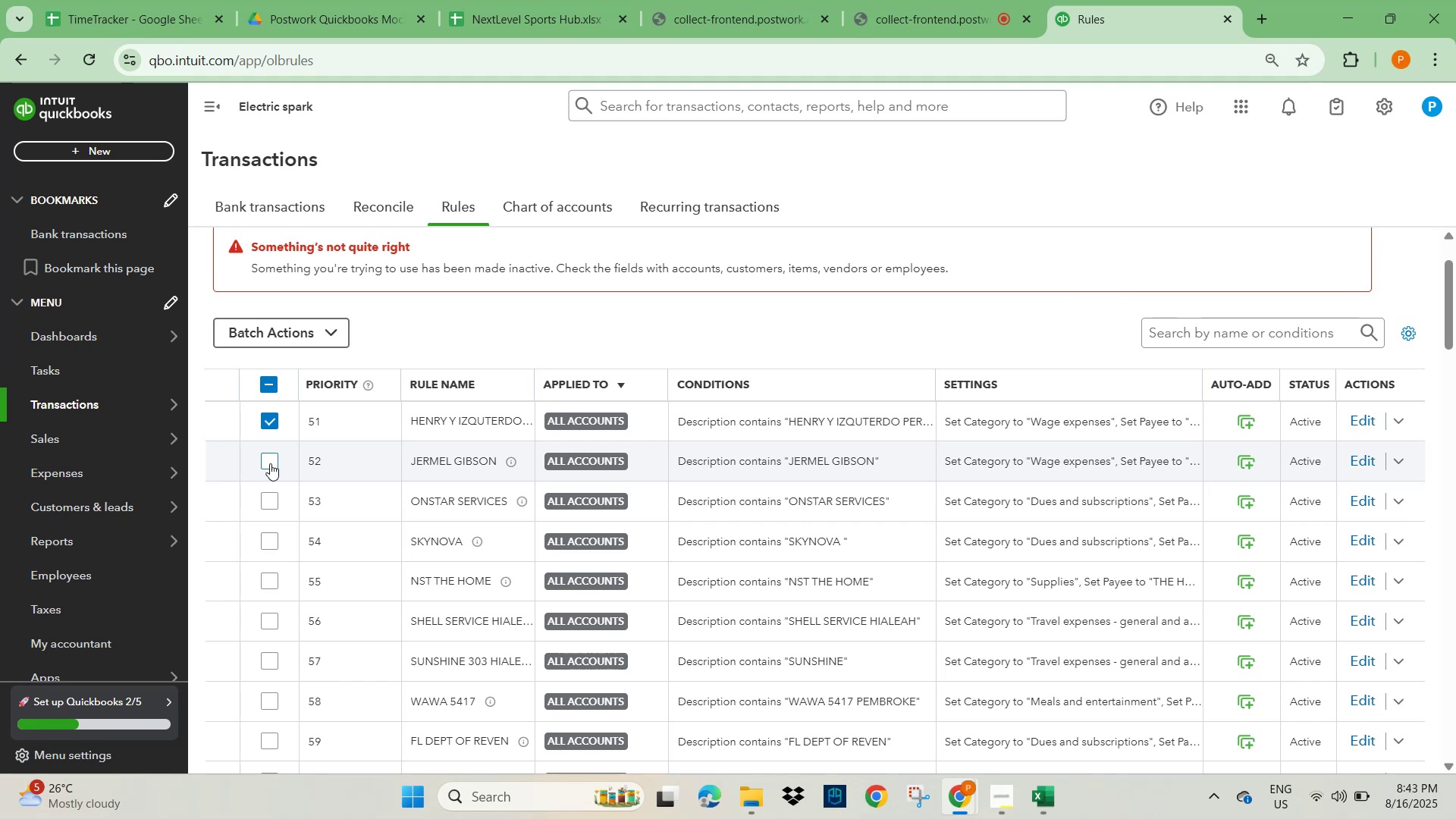 
left_click([270, 464])
 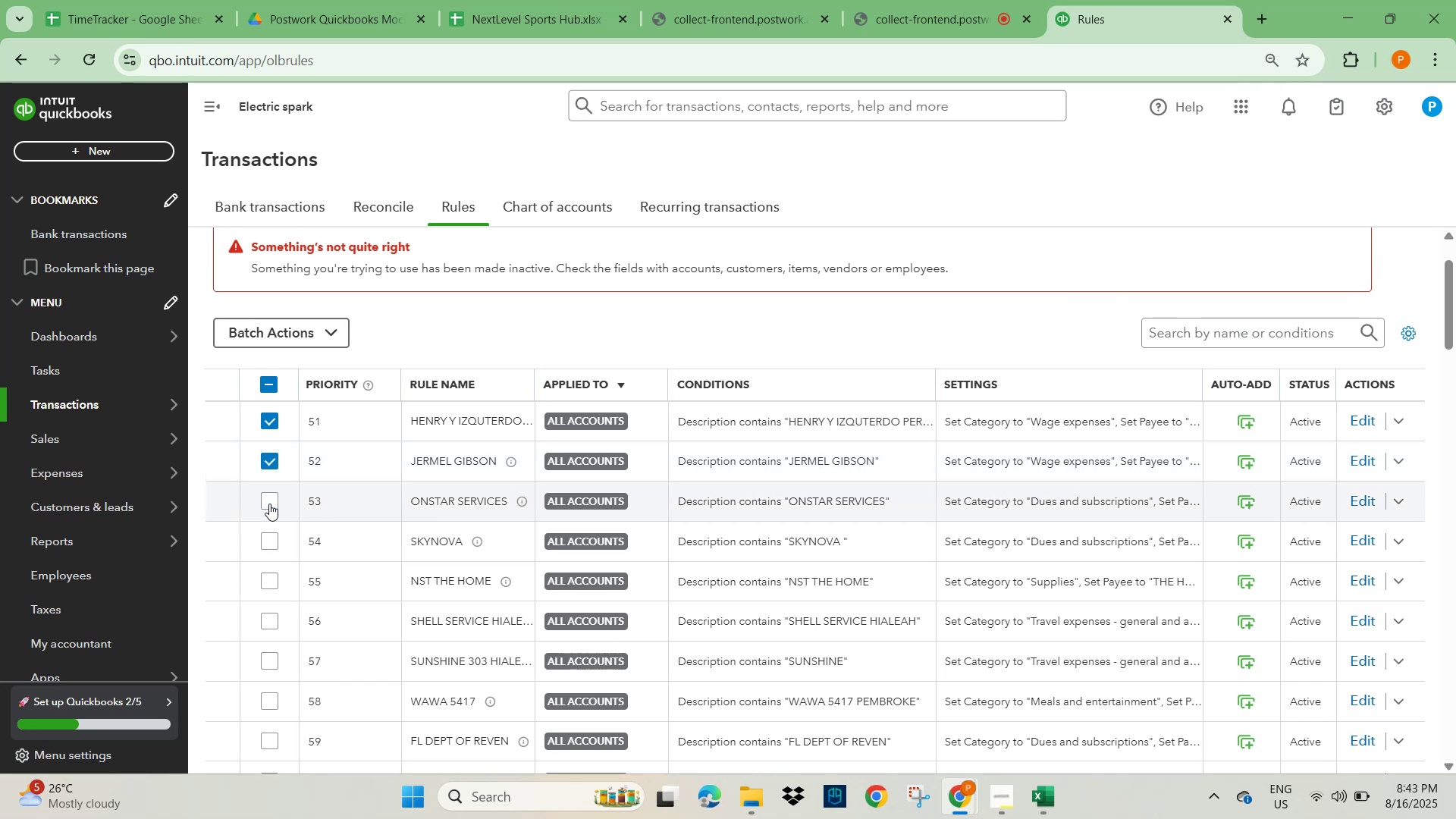 
left_click([266, 504])
 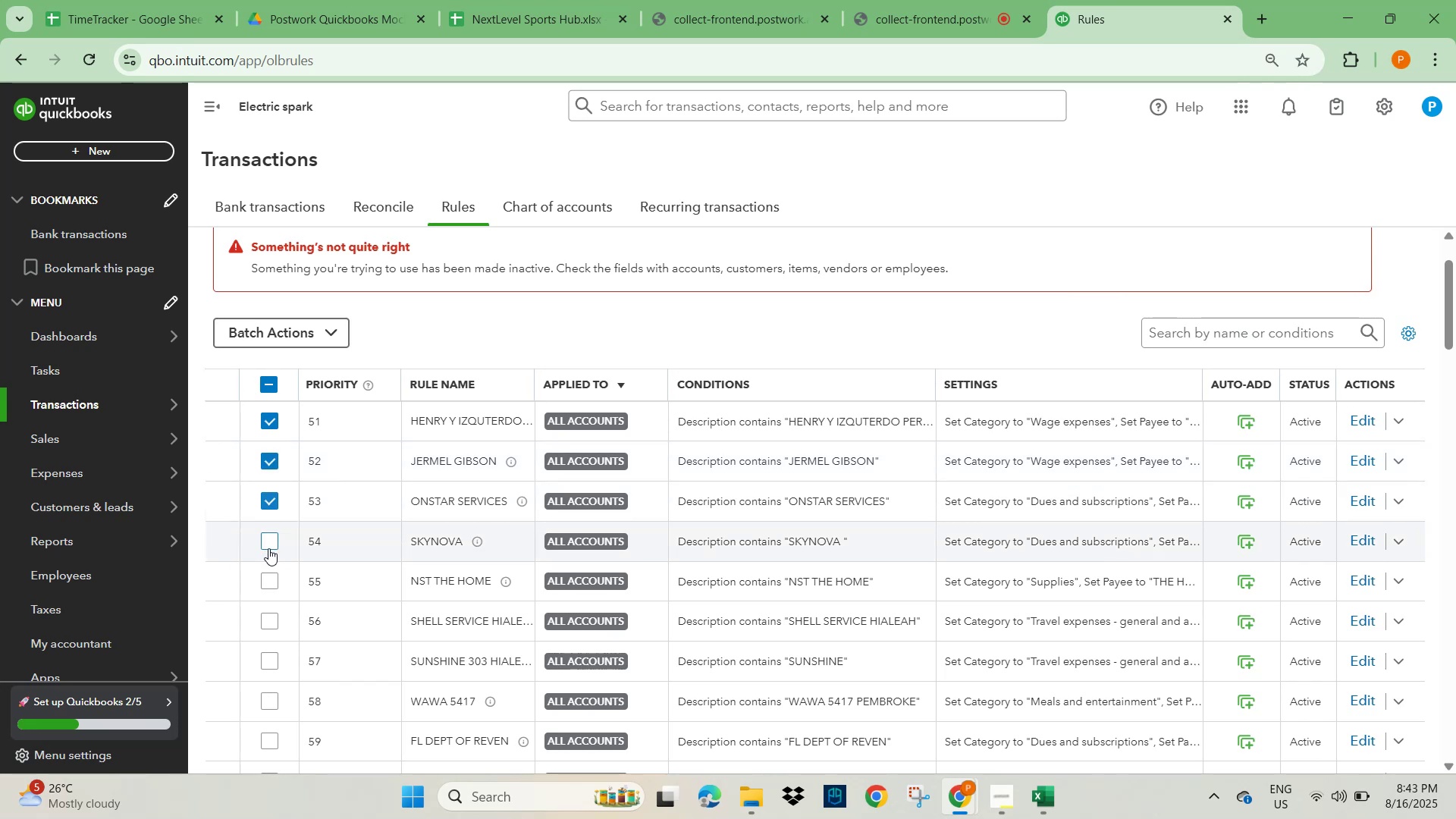 
left_click([271, 544])
 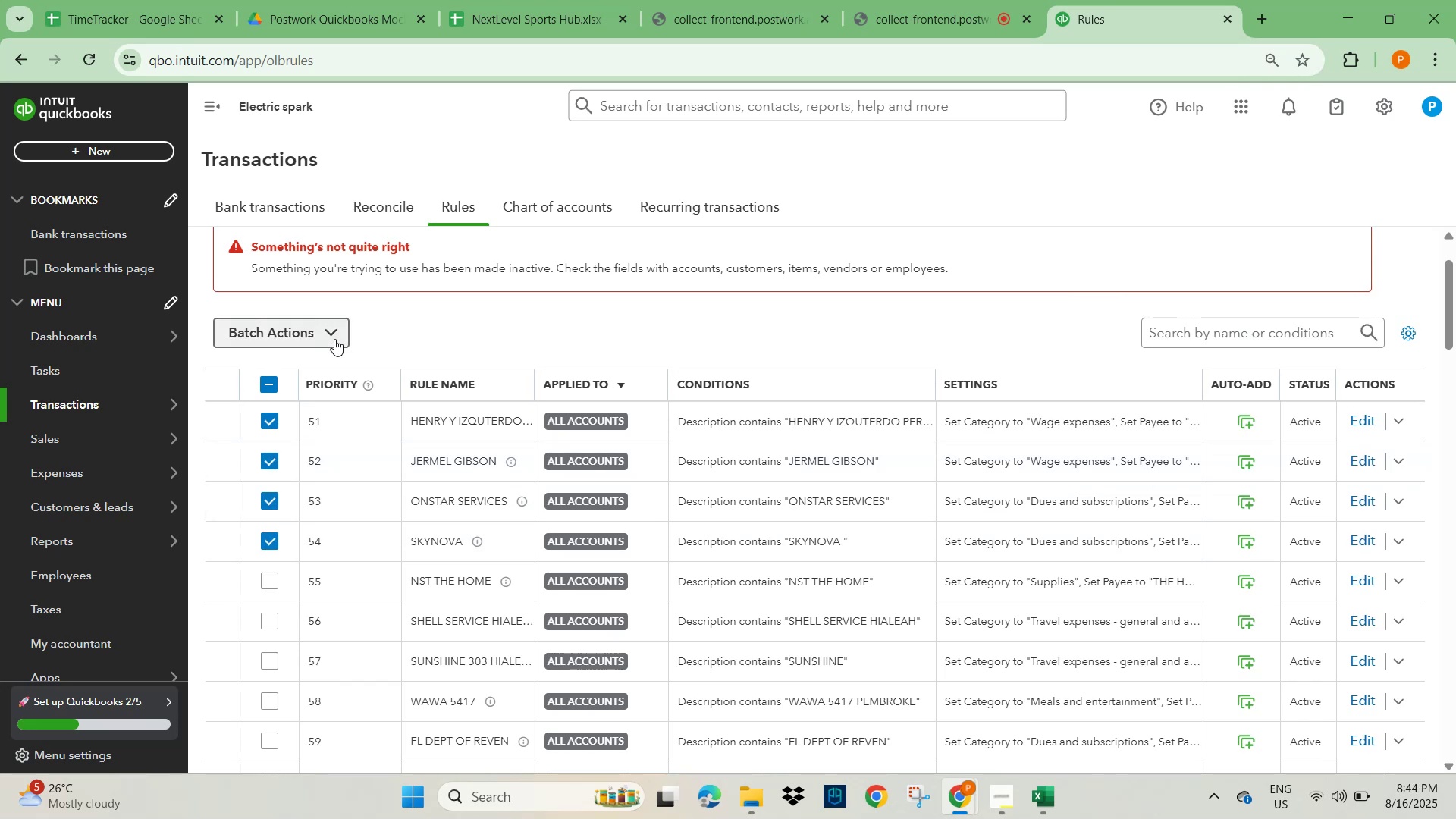 
left_click([337, 332])
 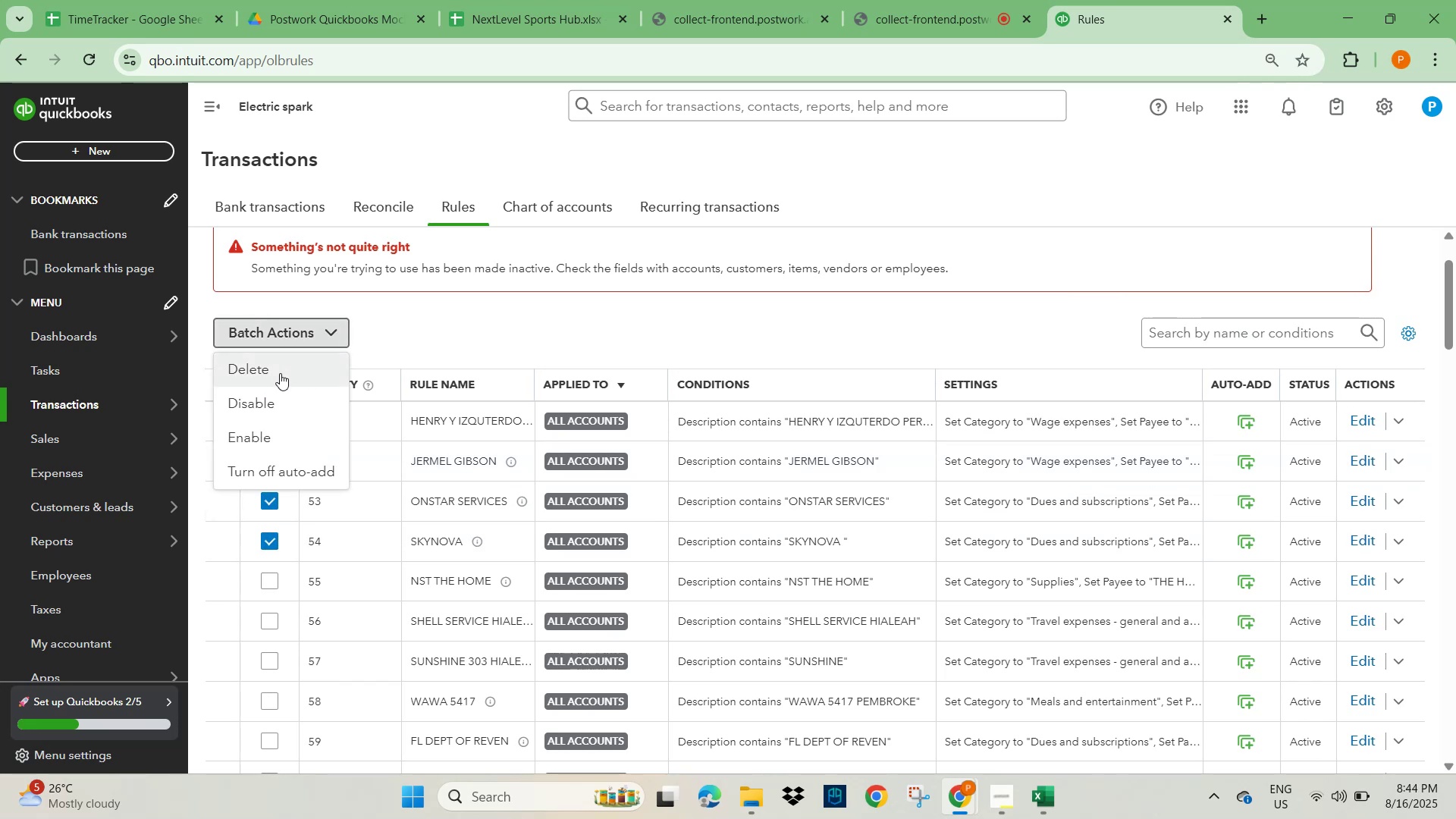 
left_click([441, 322])
 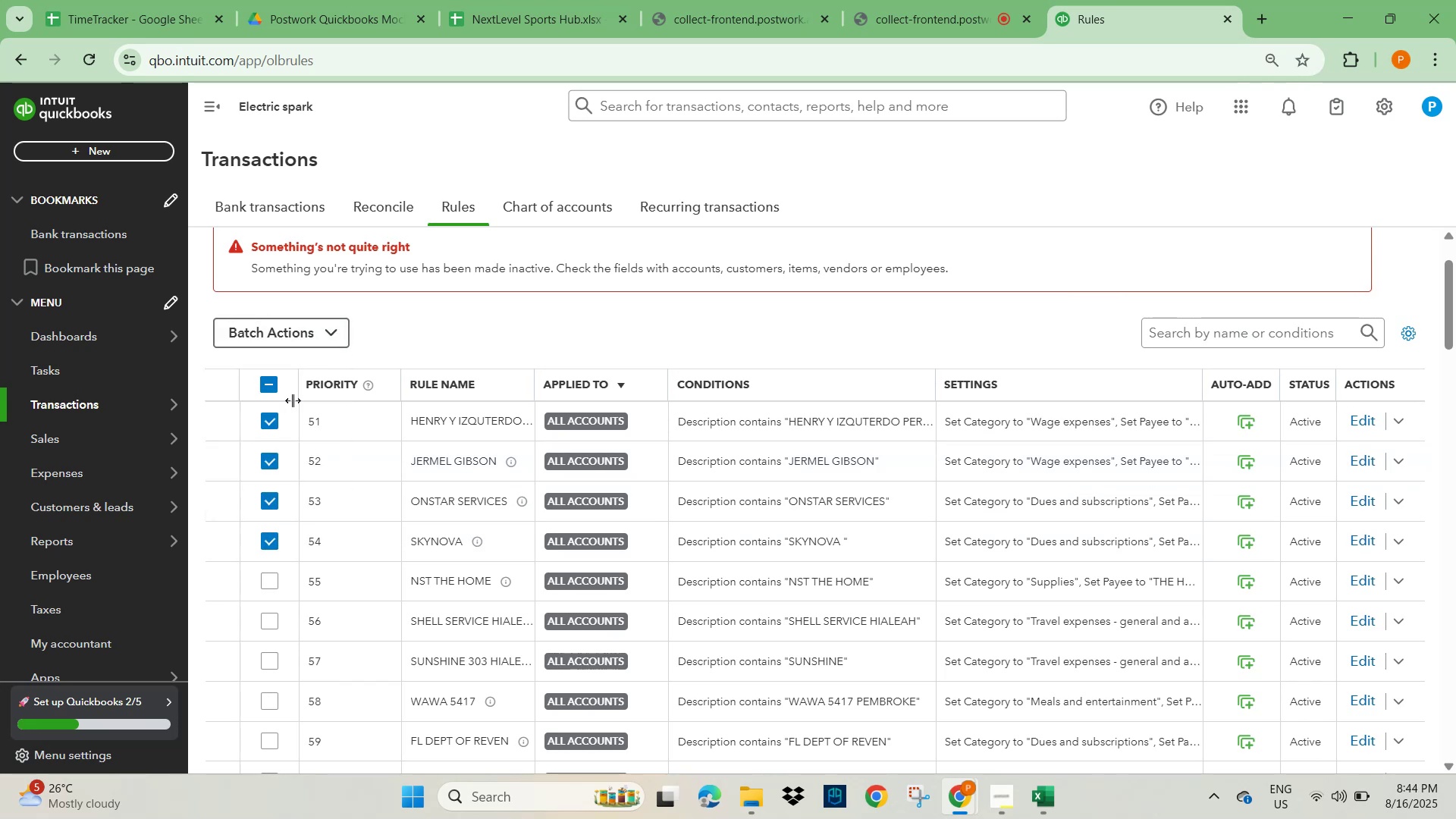 
scroll: coordinate [361, 506], scroll_direction: up, amount: 13.0
 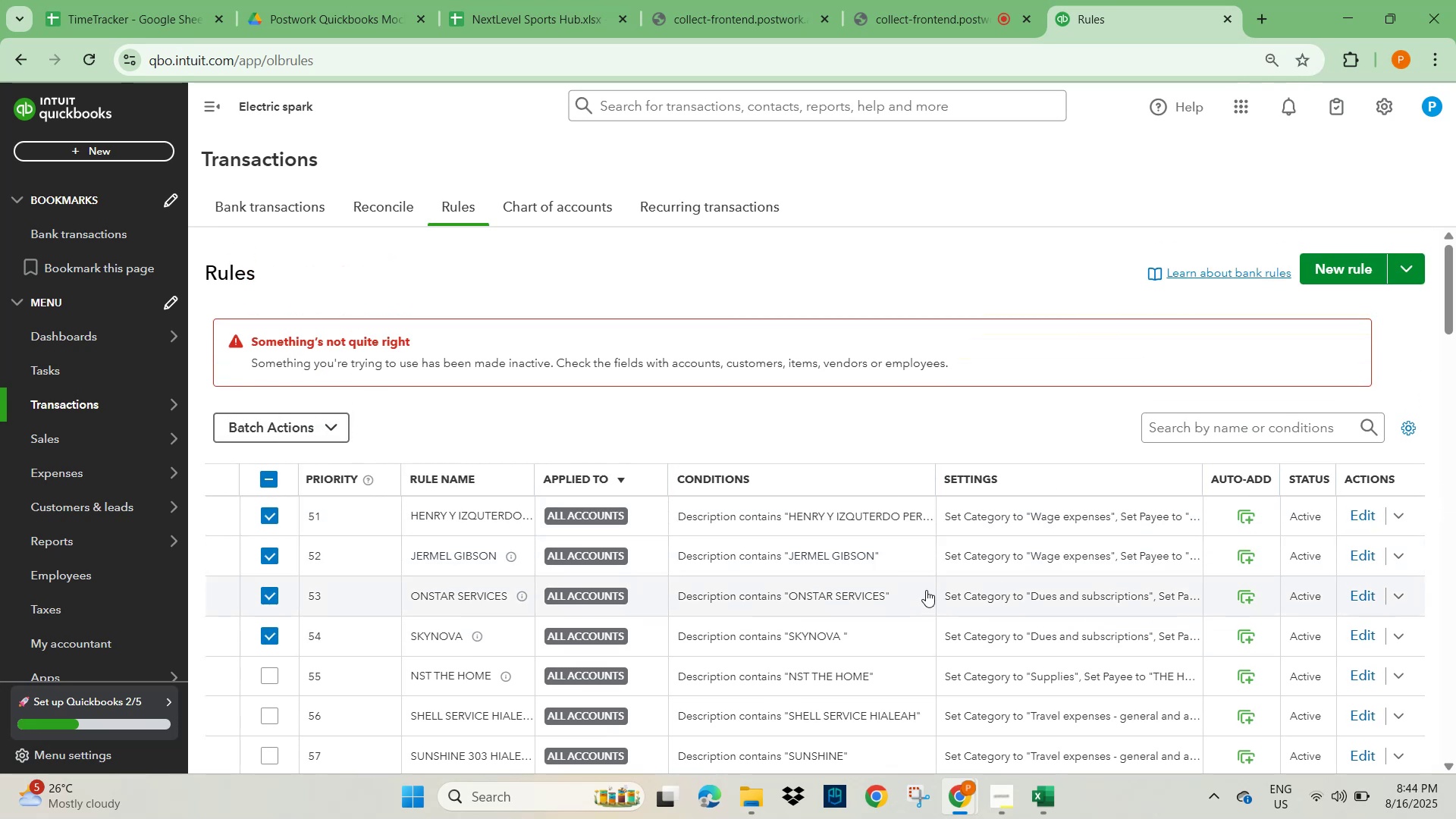 
left_click([482, 448])
 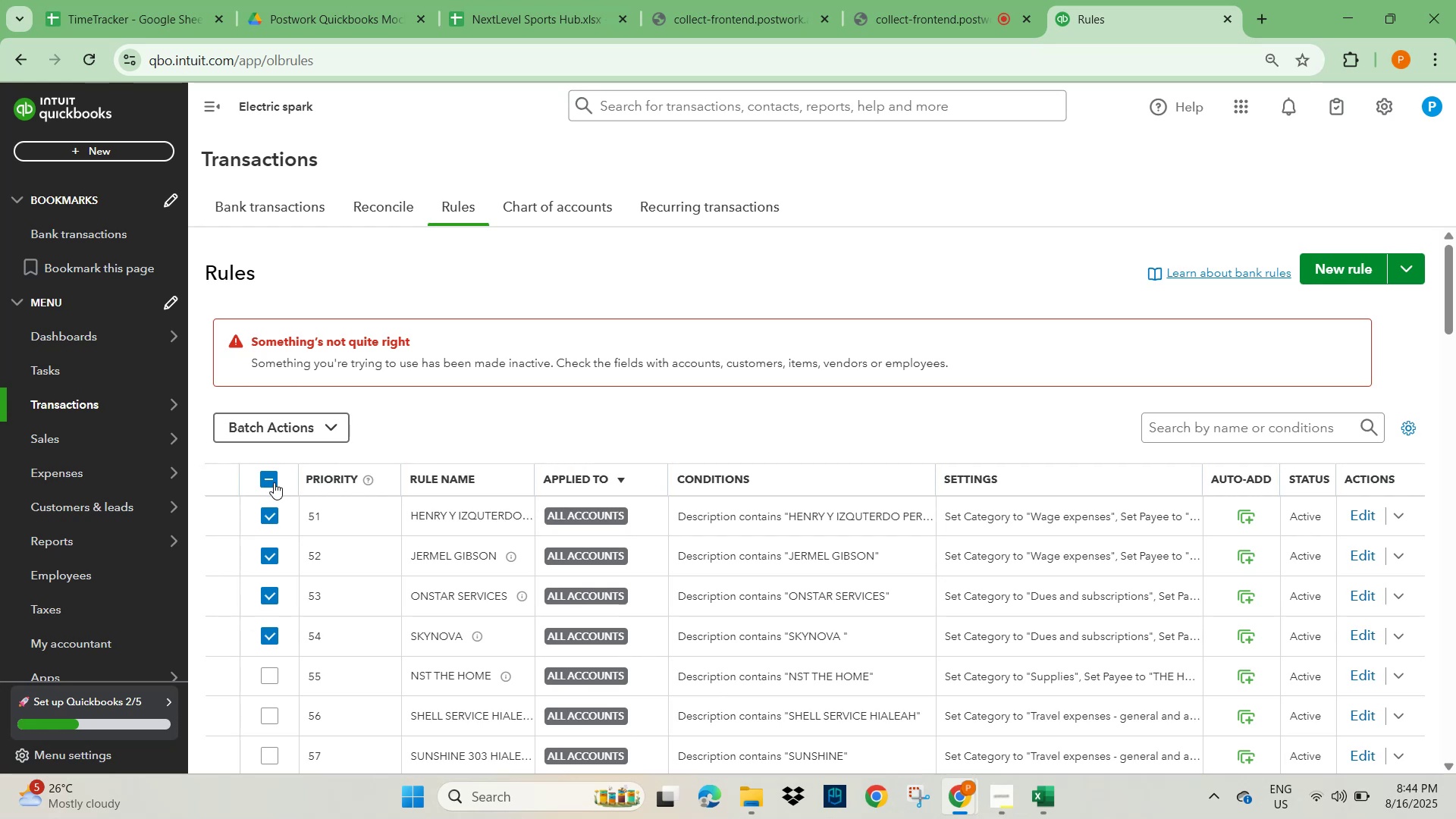 
left_click([274, 482])
 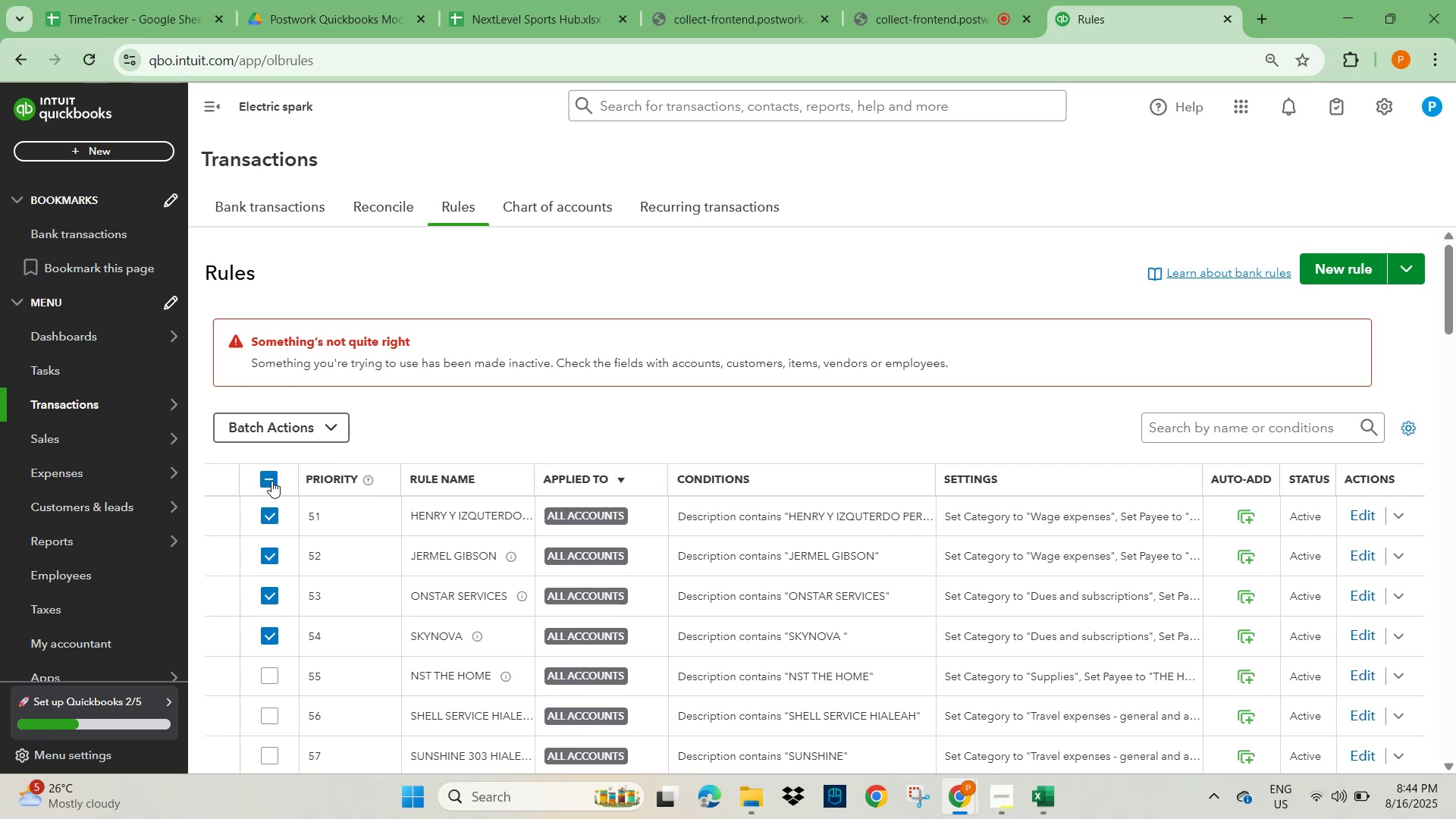 
left_click([271, 481])
 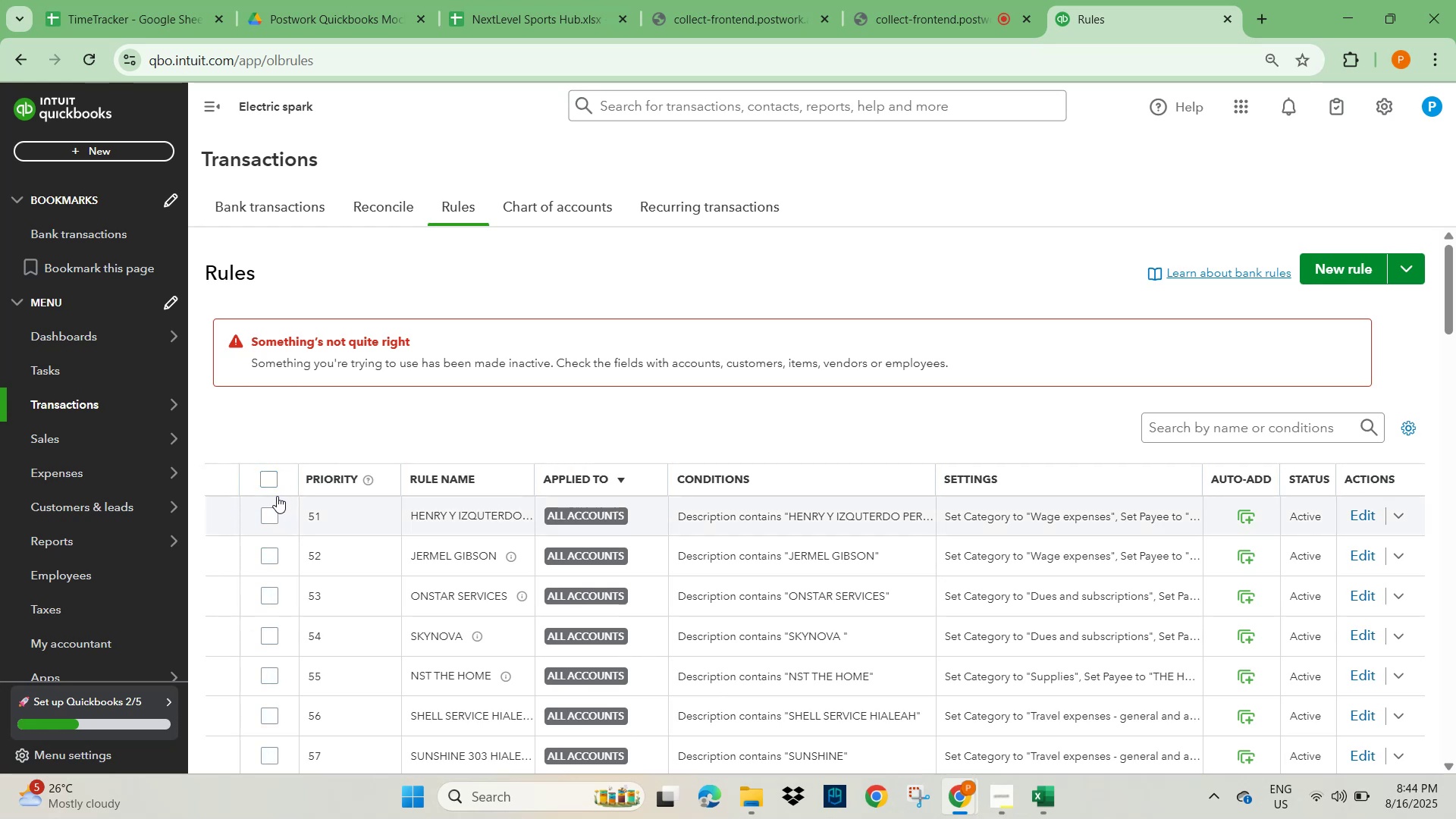 
left_click([271, 475])
 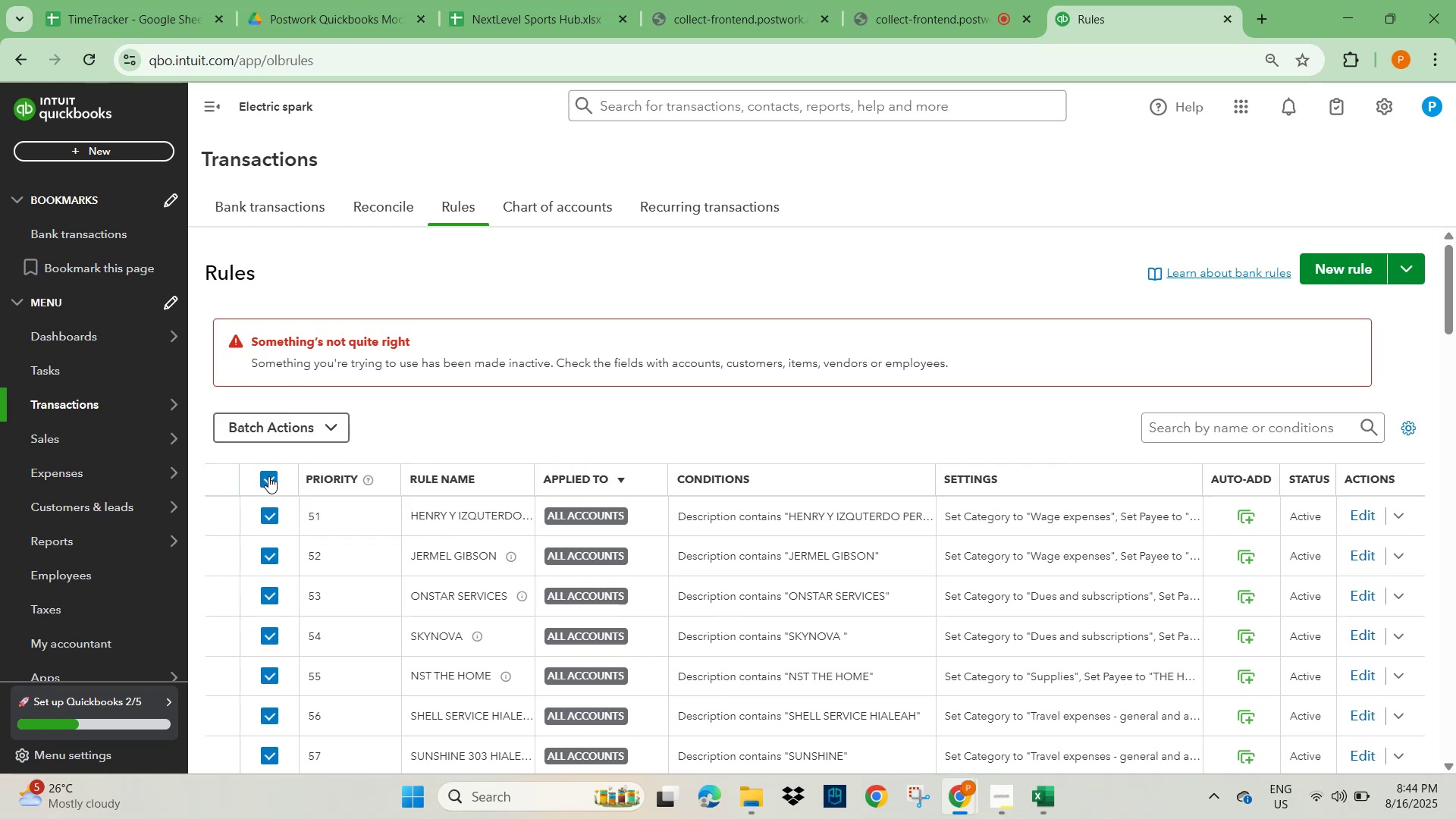 
scroll: coordinate [378, 507], scroll_direction: down, amount: 19.0
 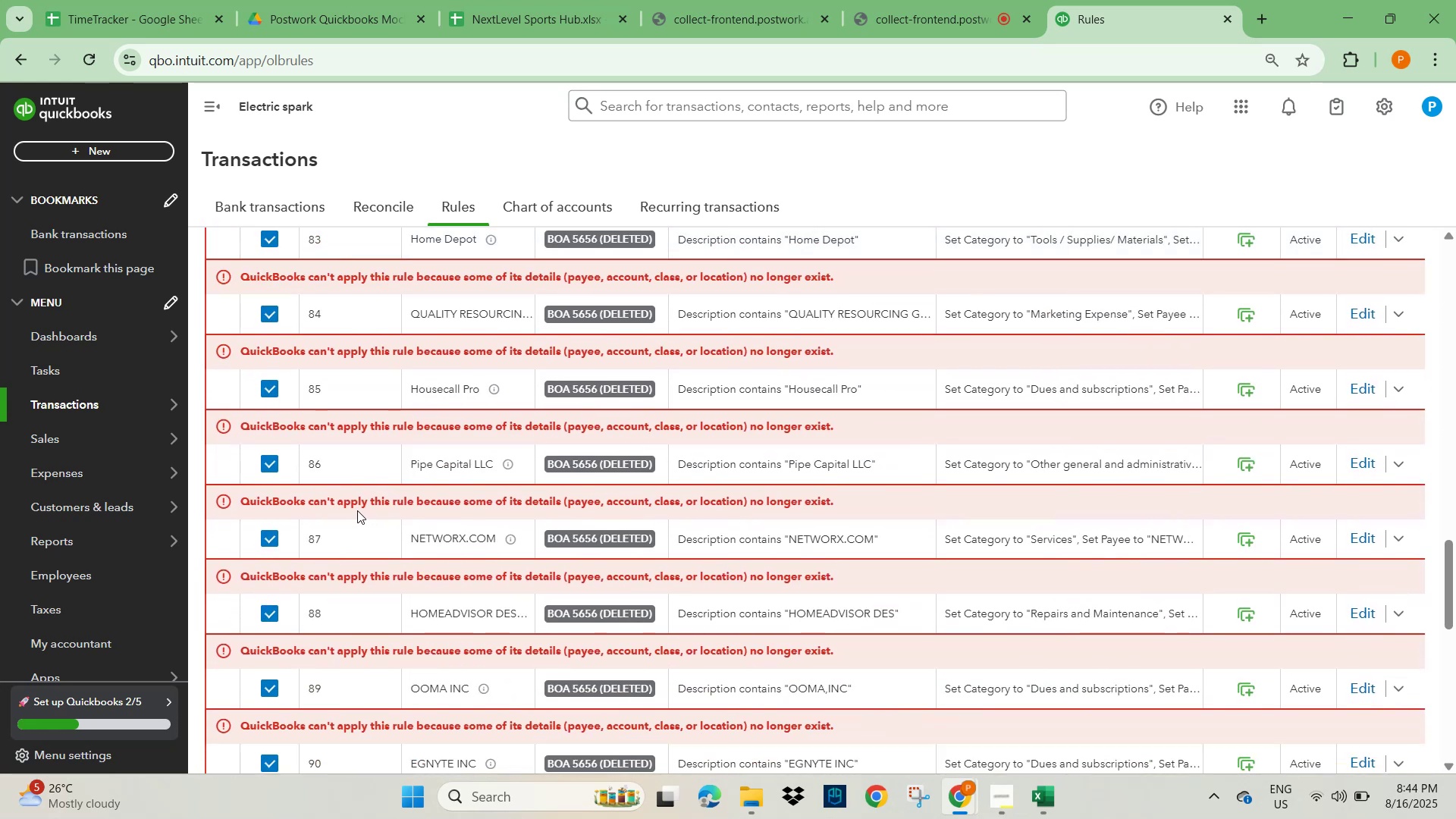 
scroll: coordinate [330, 501], scroll_direction: up, amount: 25.0
 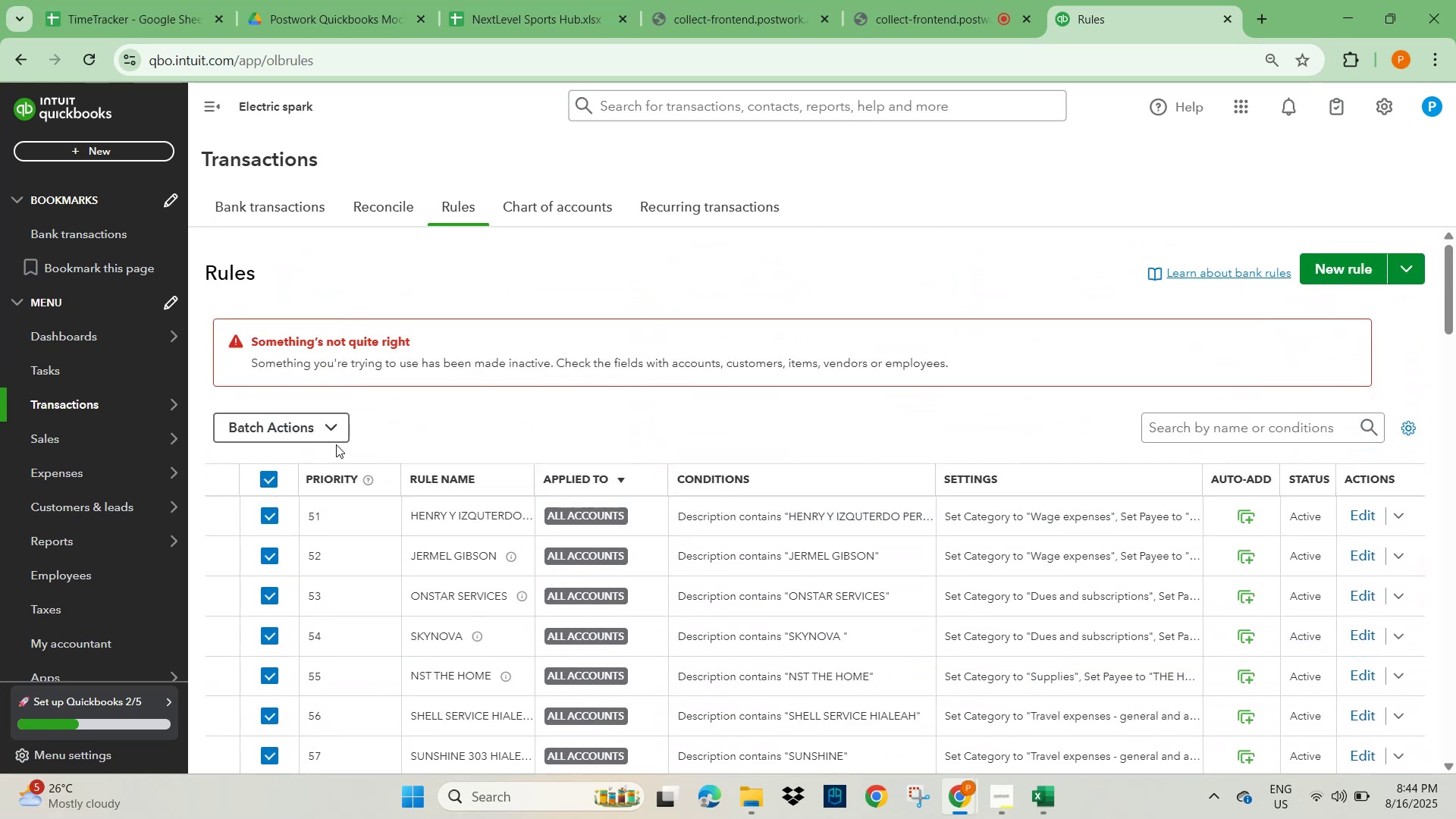 
left_click([331, 428])
 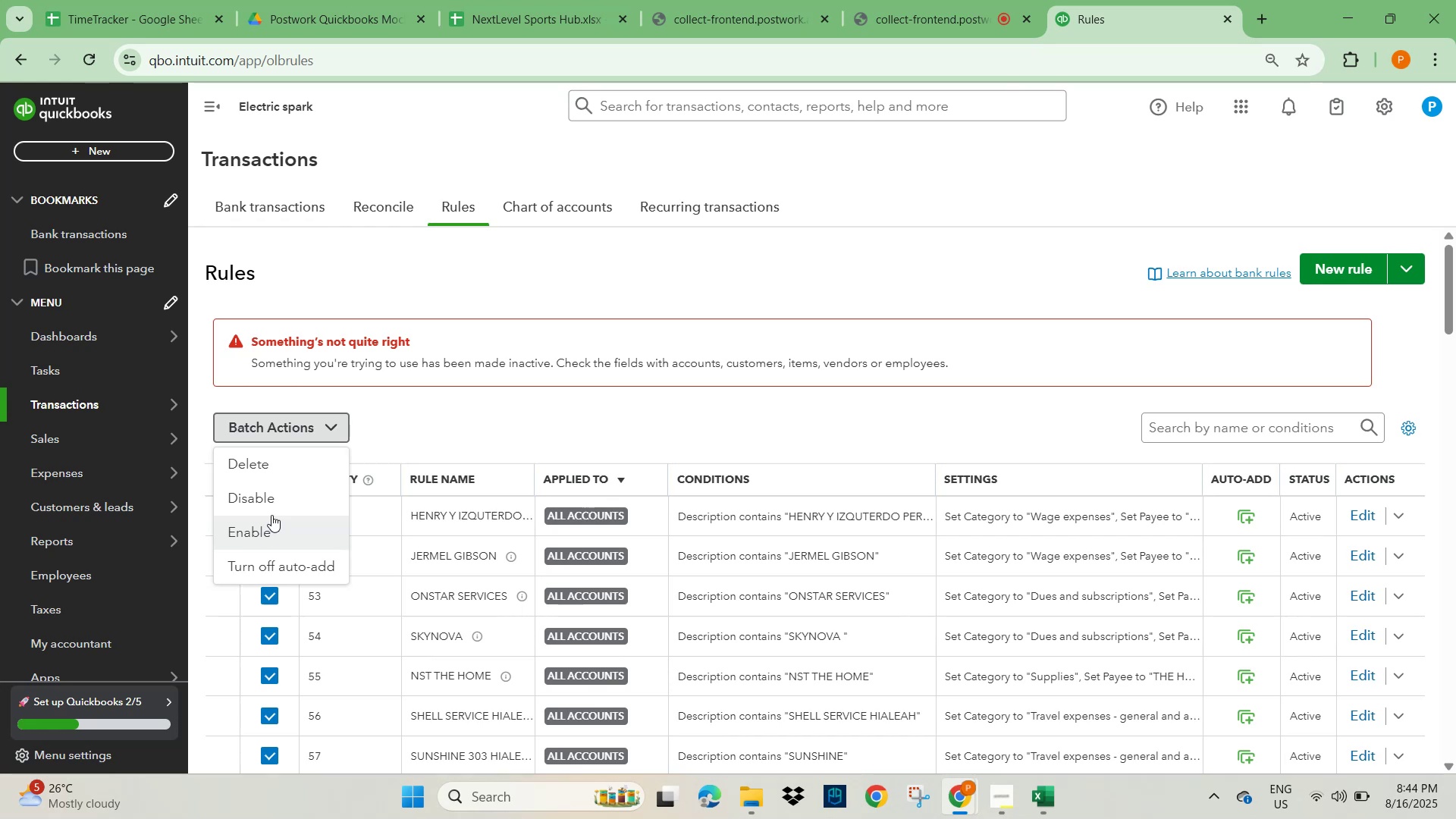 
left_click([264, 462])
 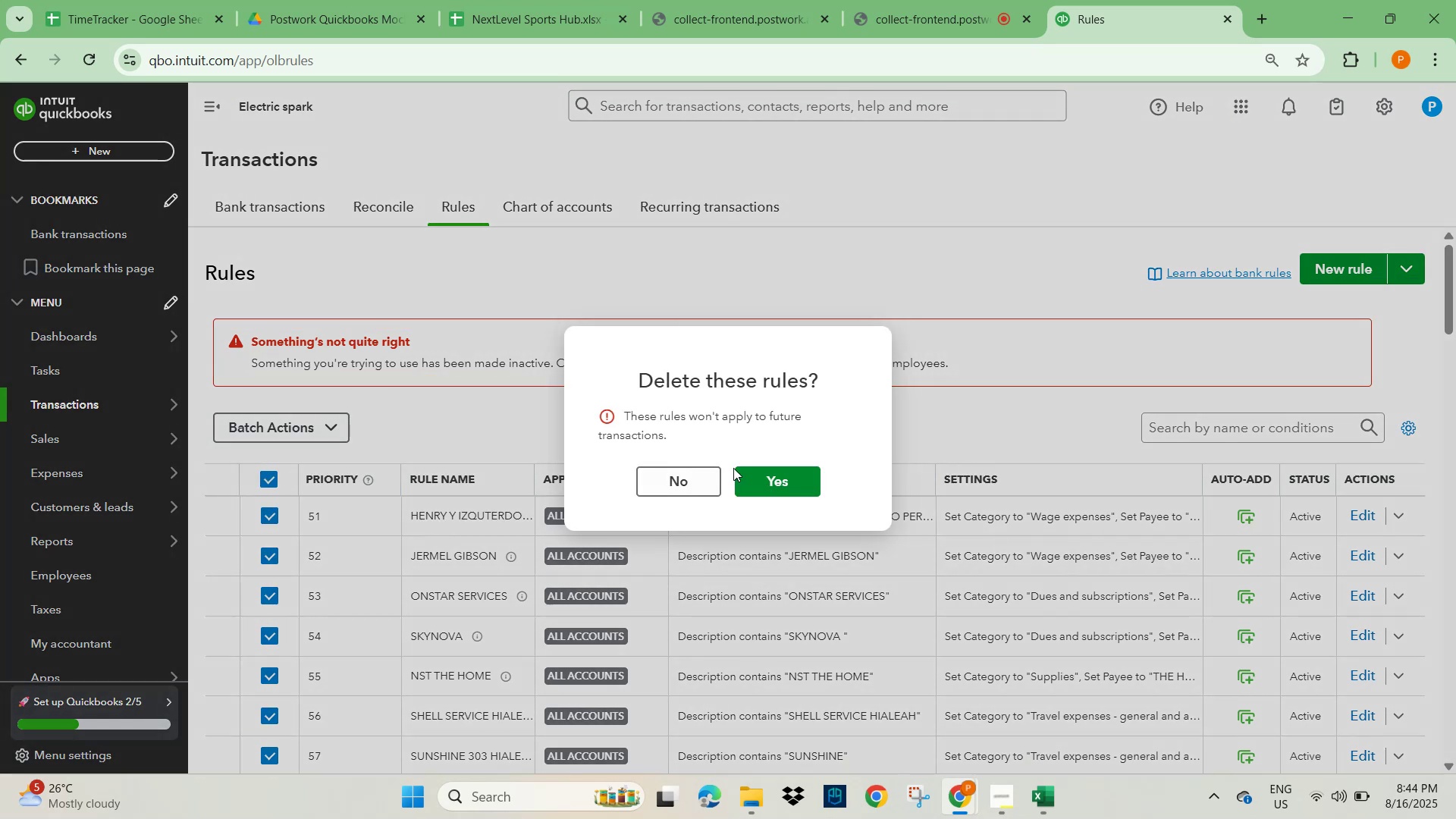 
left_click([780, 485])
 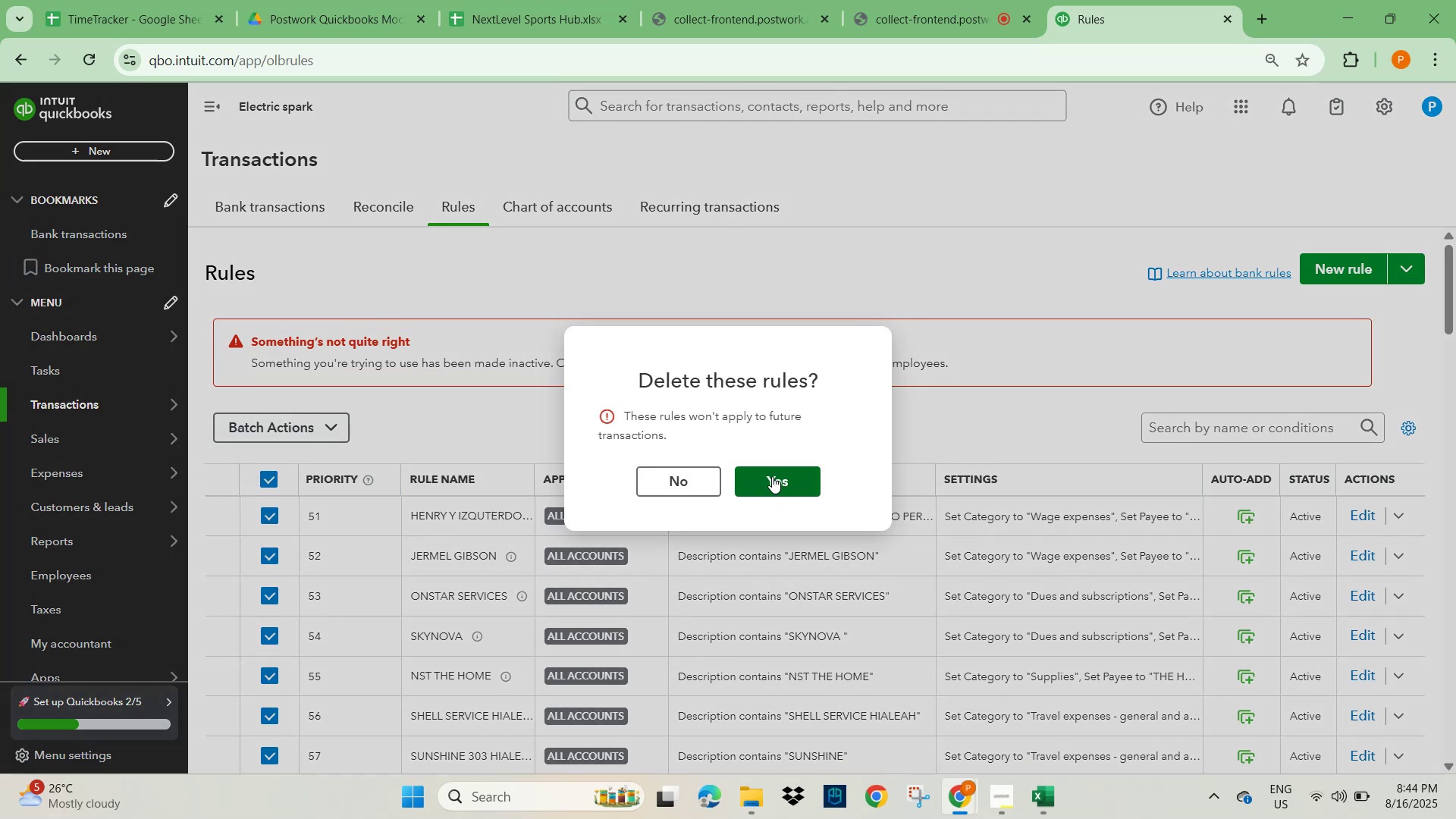 
left_click([772, 476])
 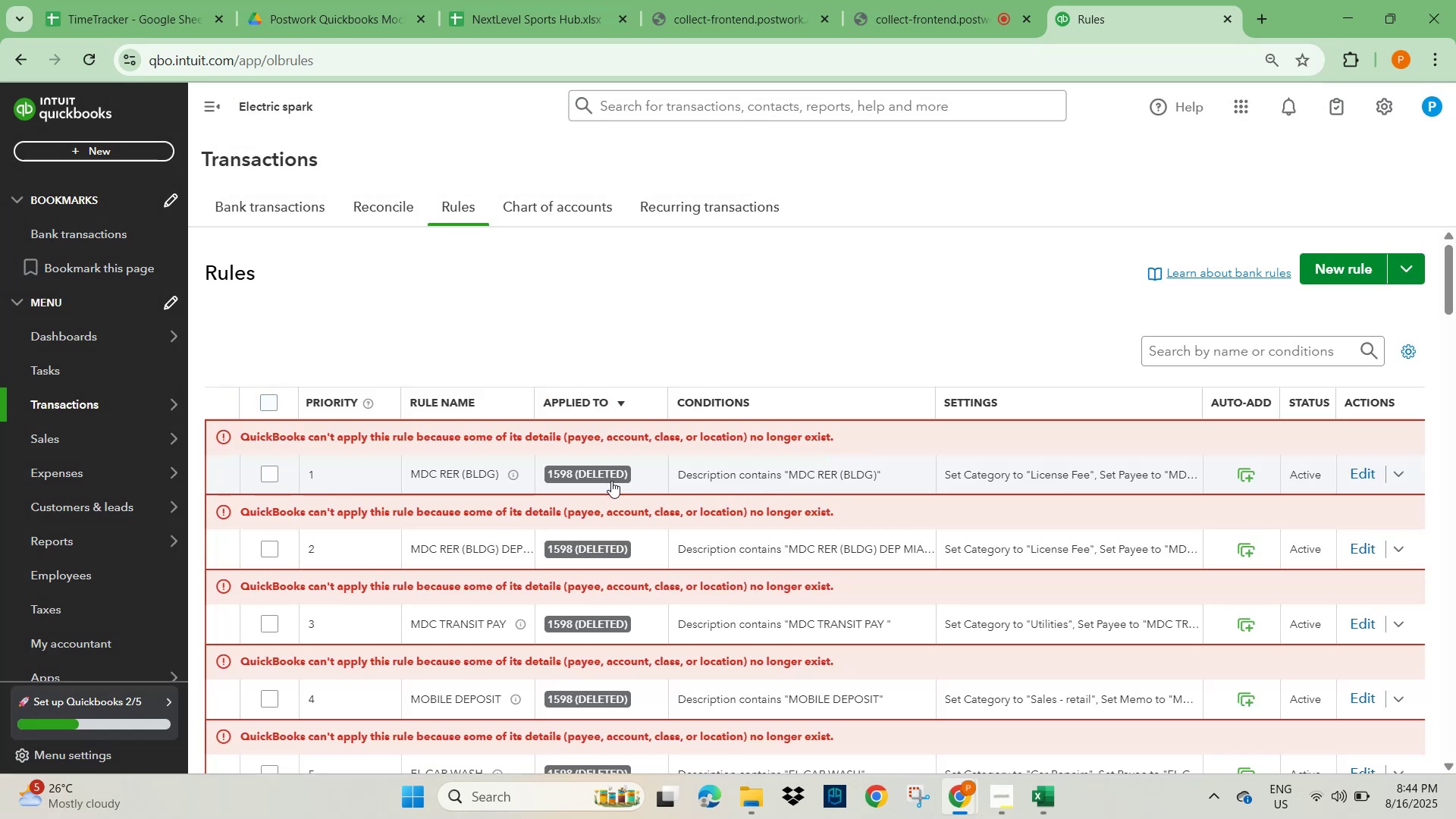 
scroll: coordinate [830, 581], scroll_direction: down, amount: 49.0
 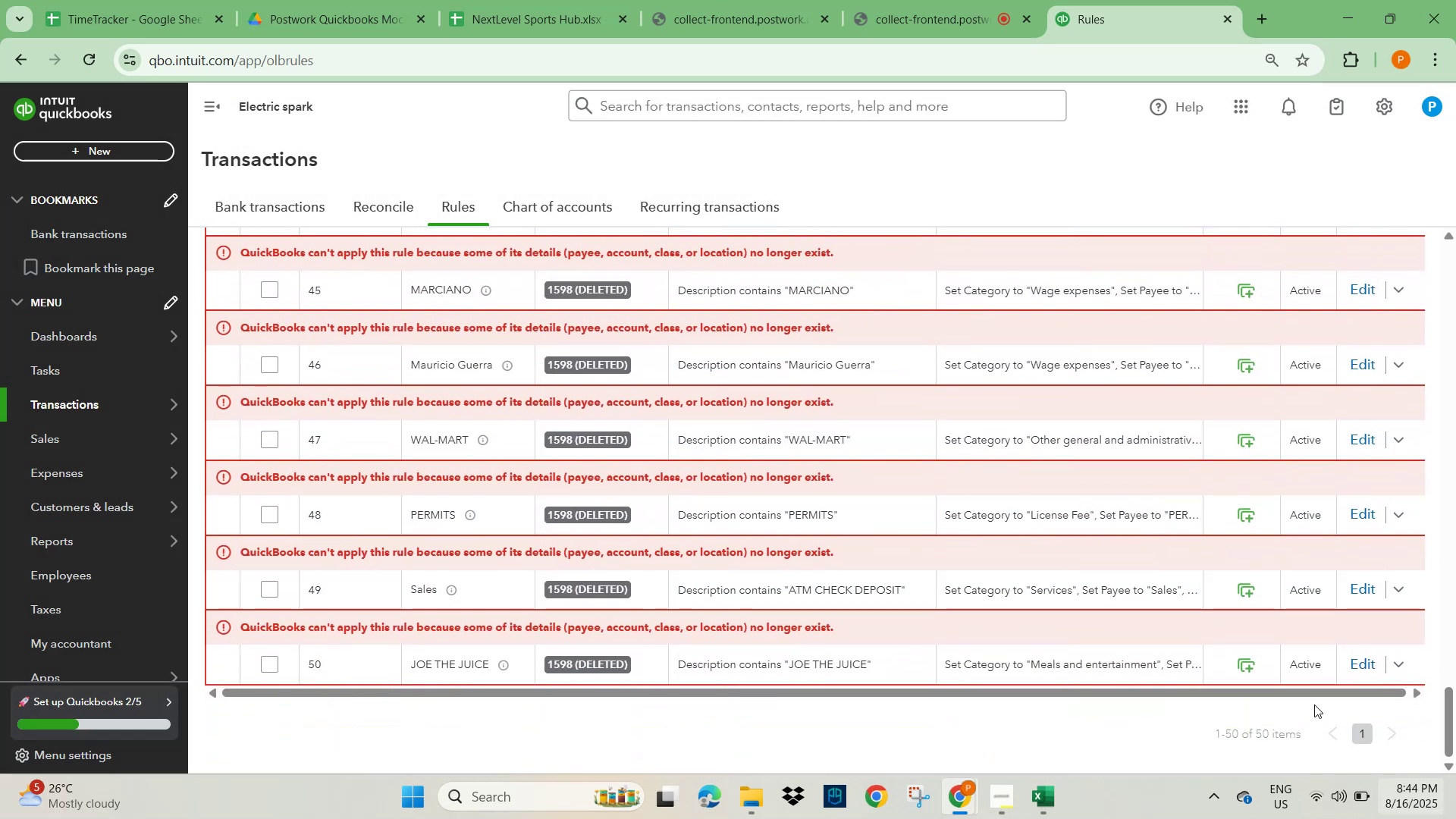 
scroll: coordinate [352, 538], scroll_direction: up, amount: 48.0
 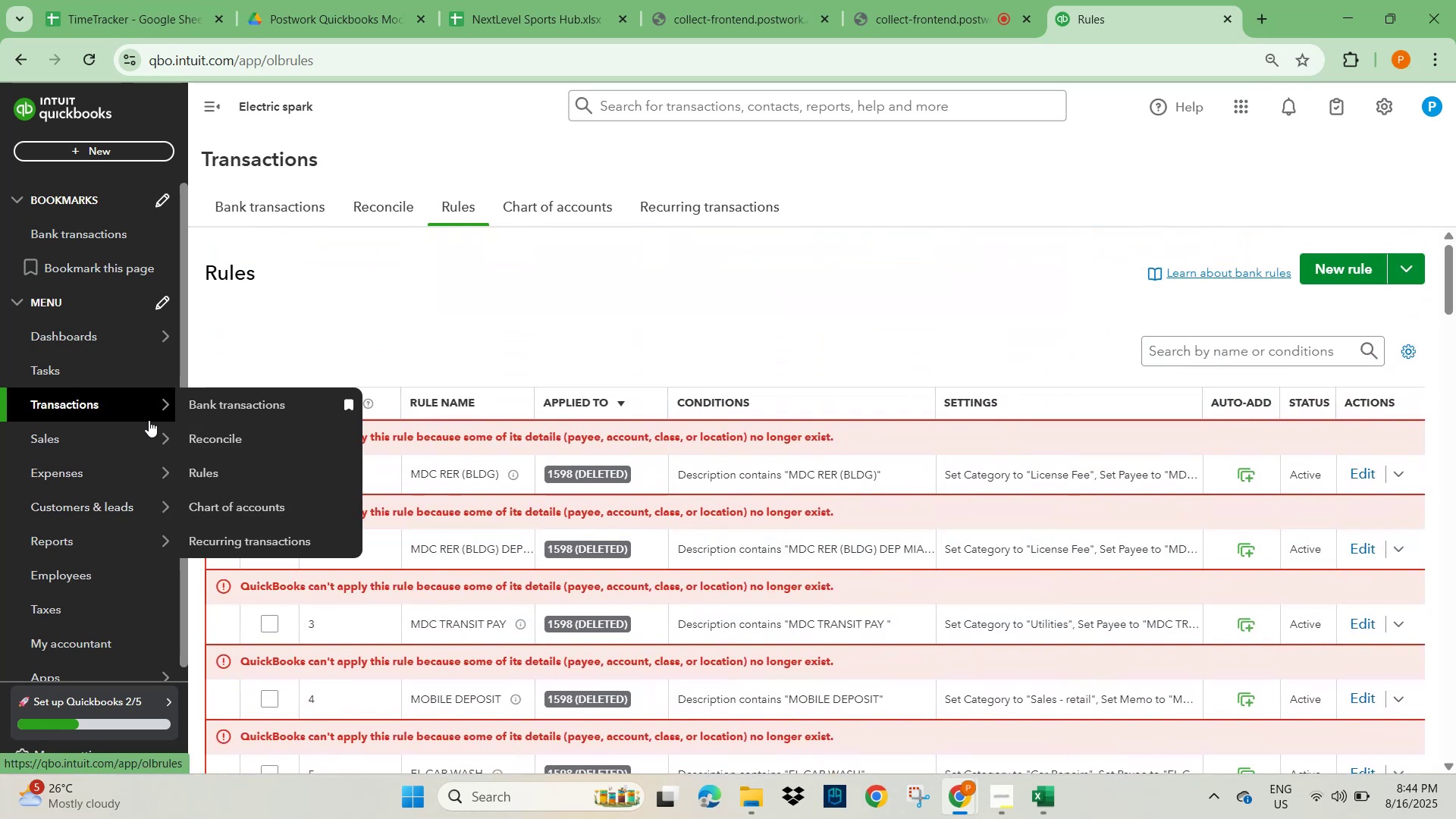 
wait(6.02)
 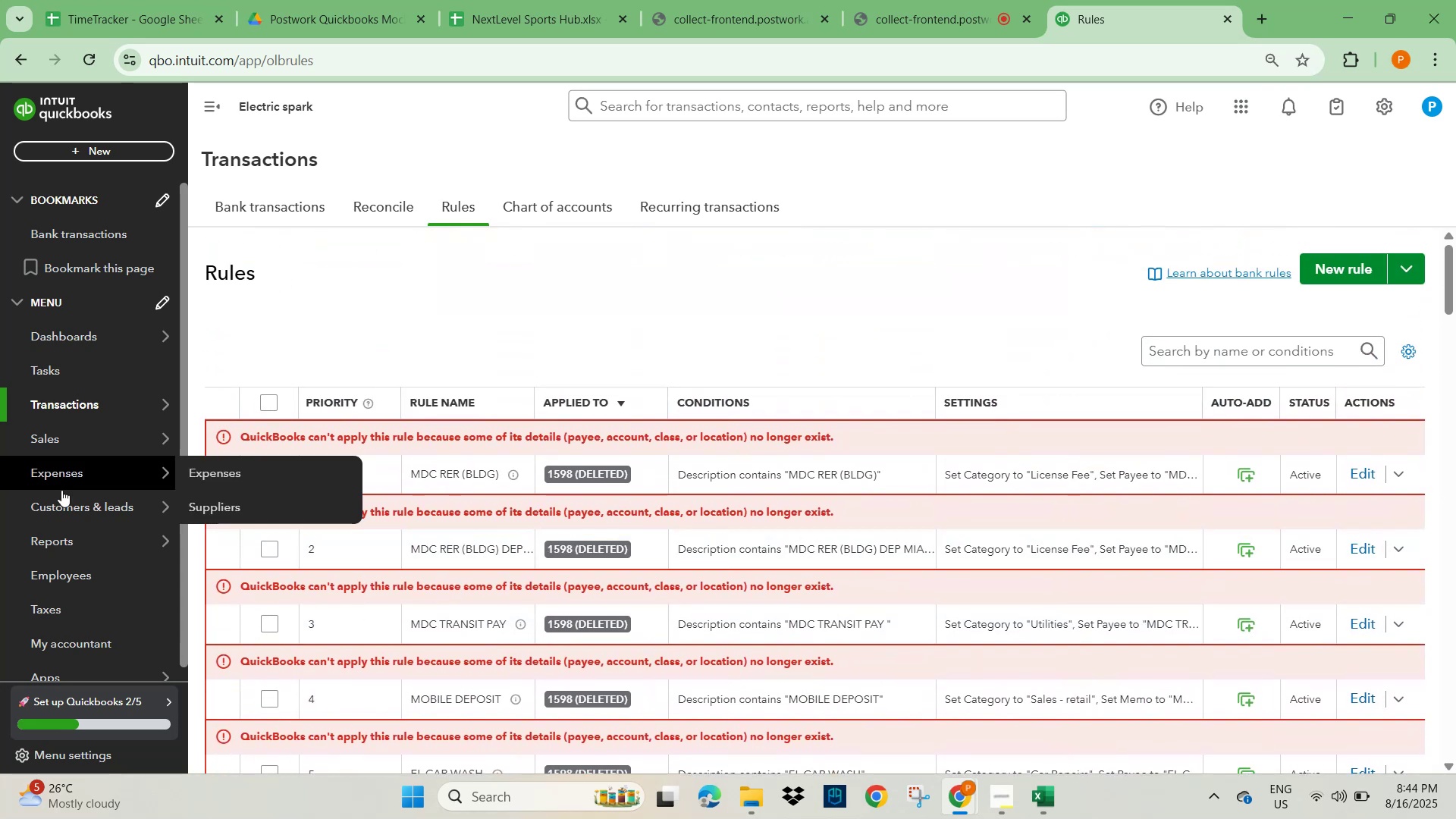 
left_click([570, 204])
 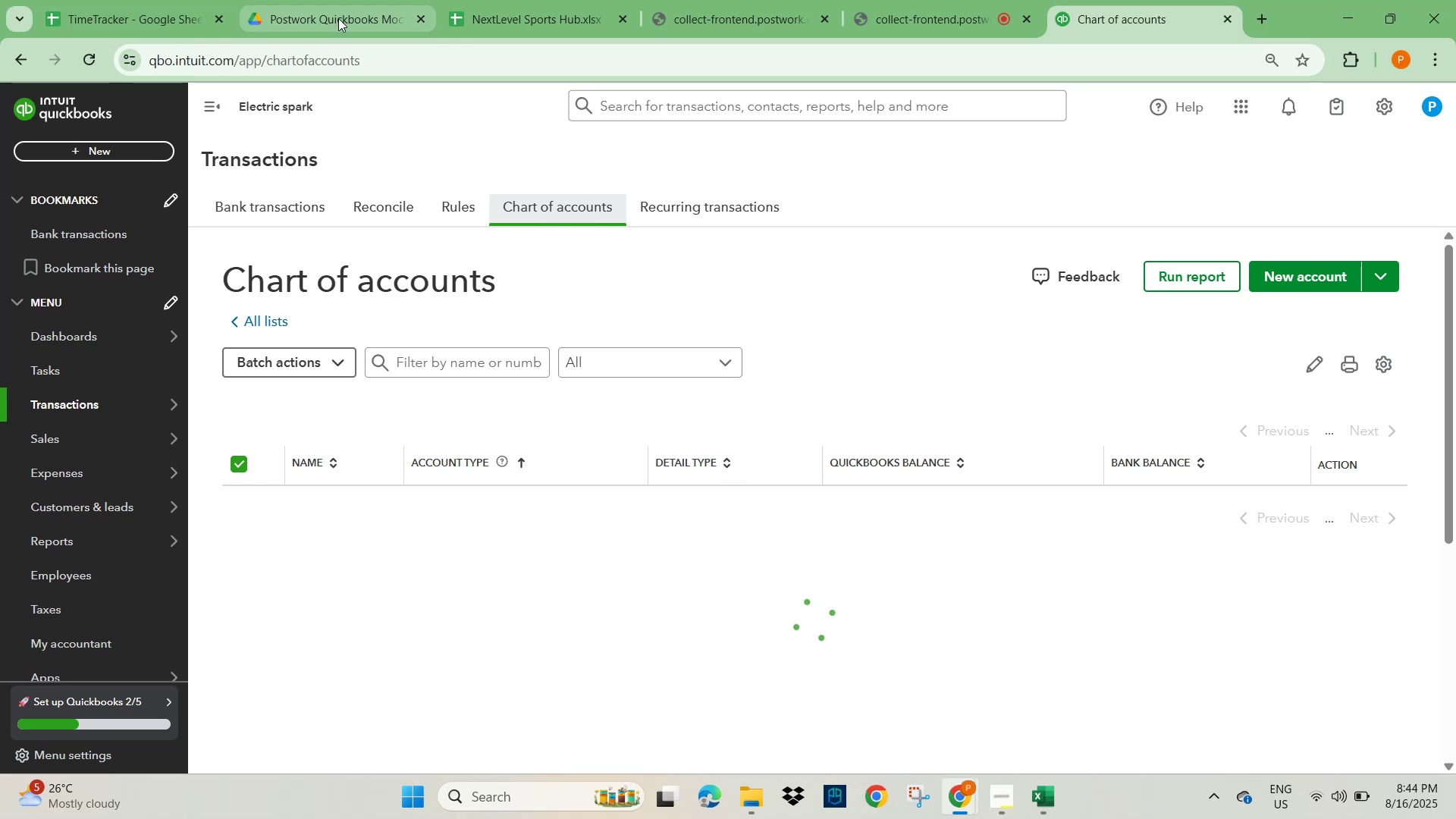 
left_click([549, 11])
 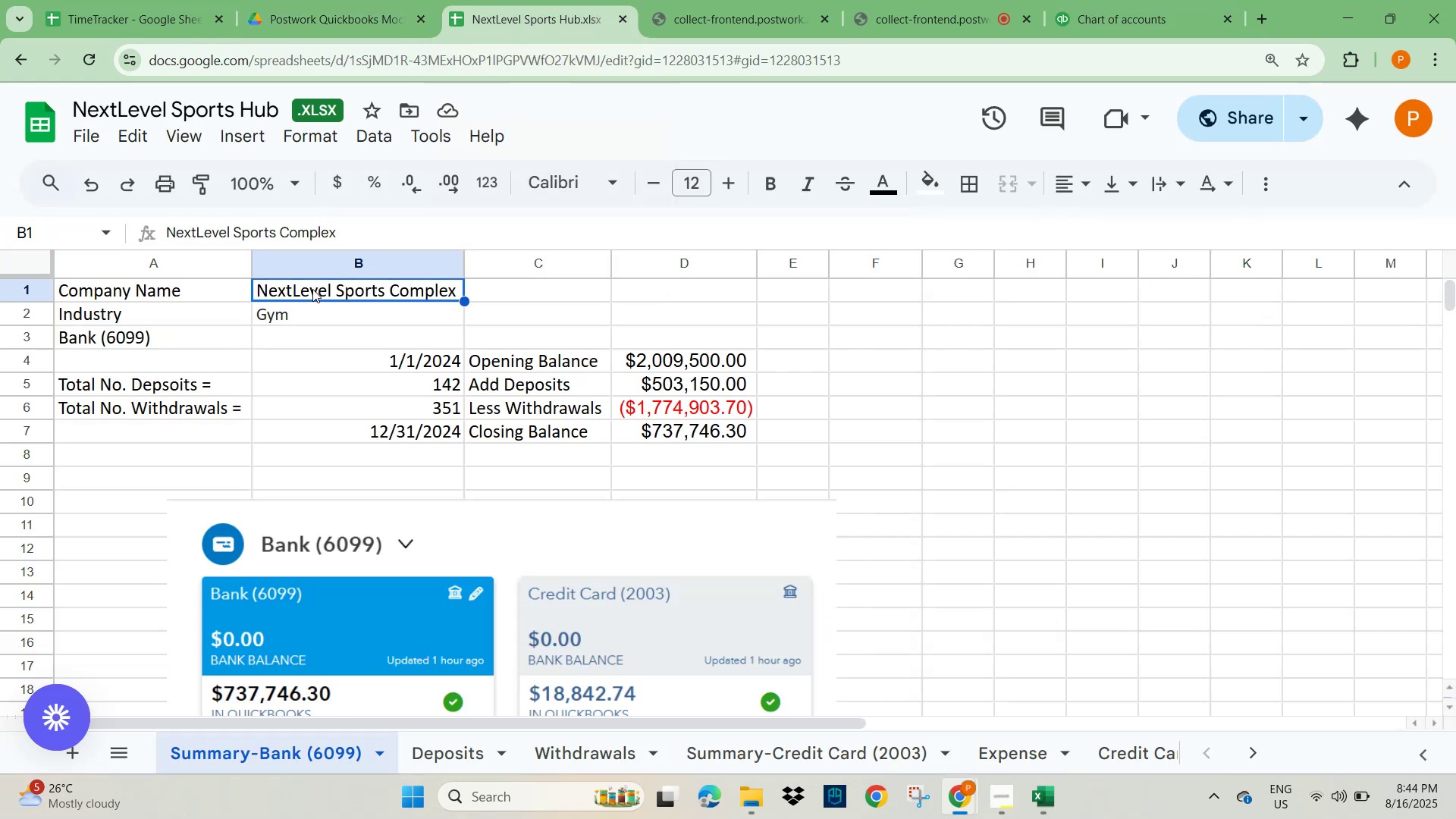 
left_click_drag(start_coordinate=[358, 228], to_coordinate=[141, 225])
 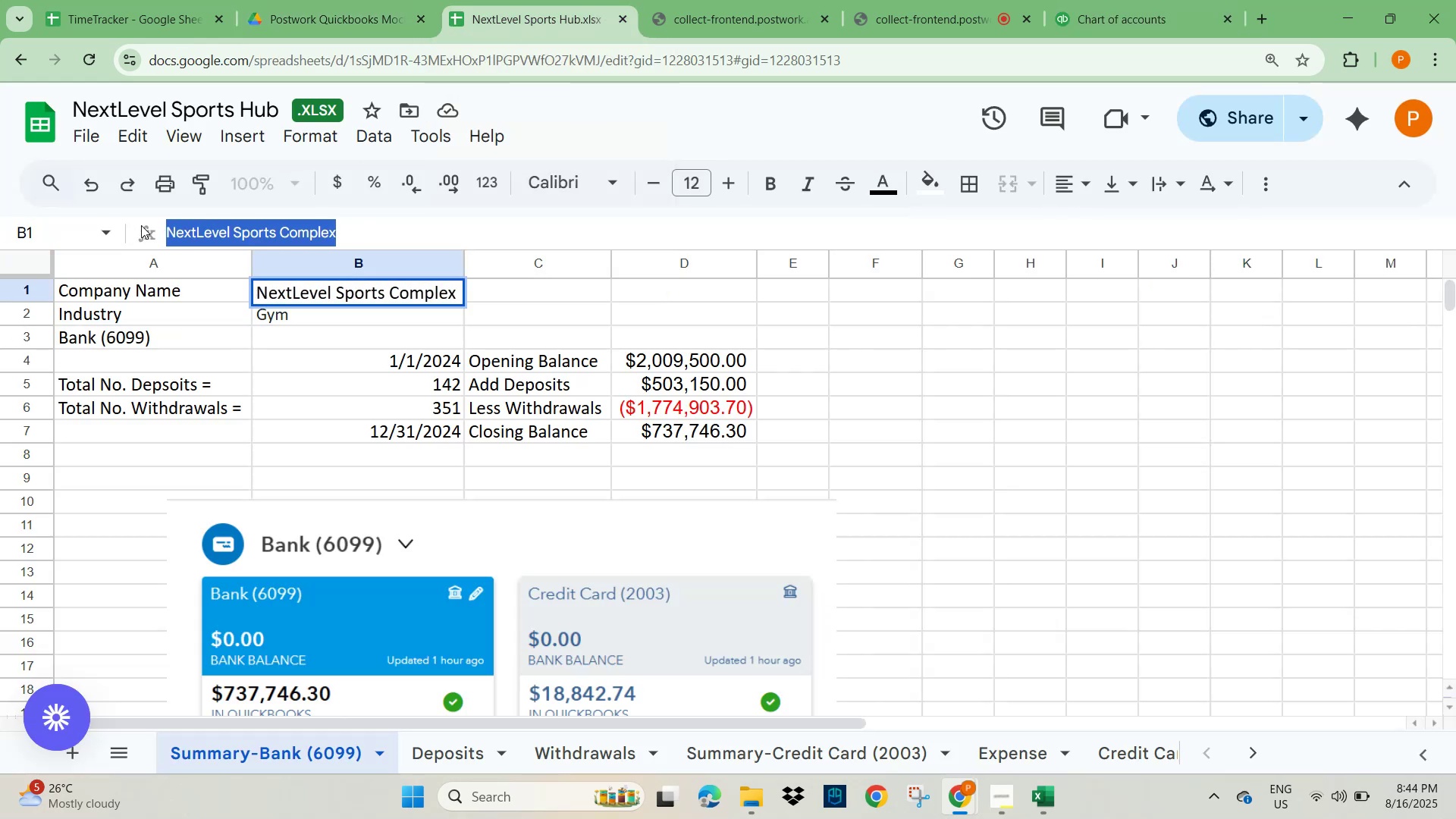 
key(Control+C)
 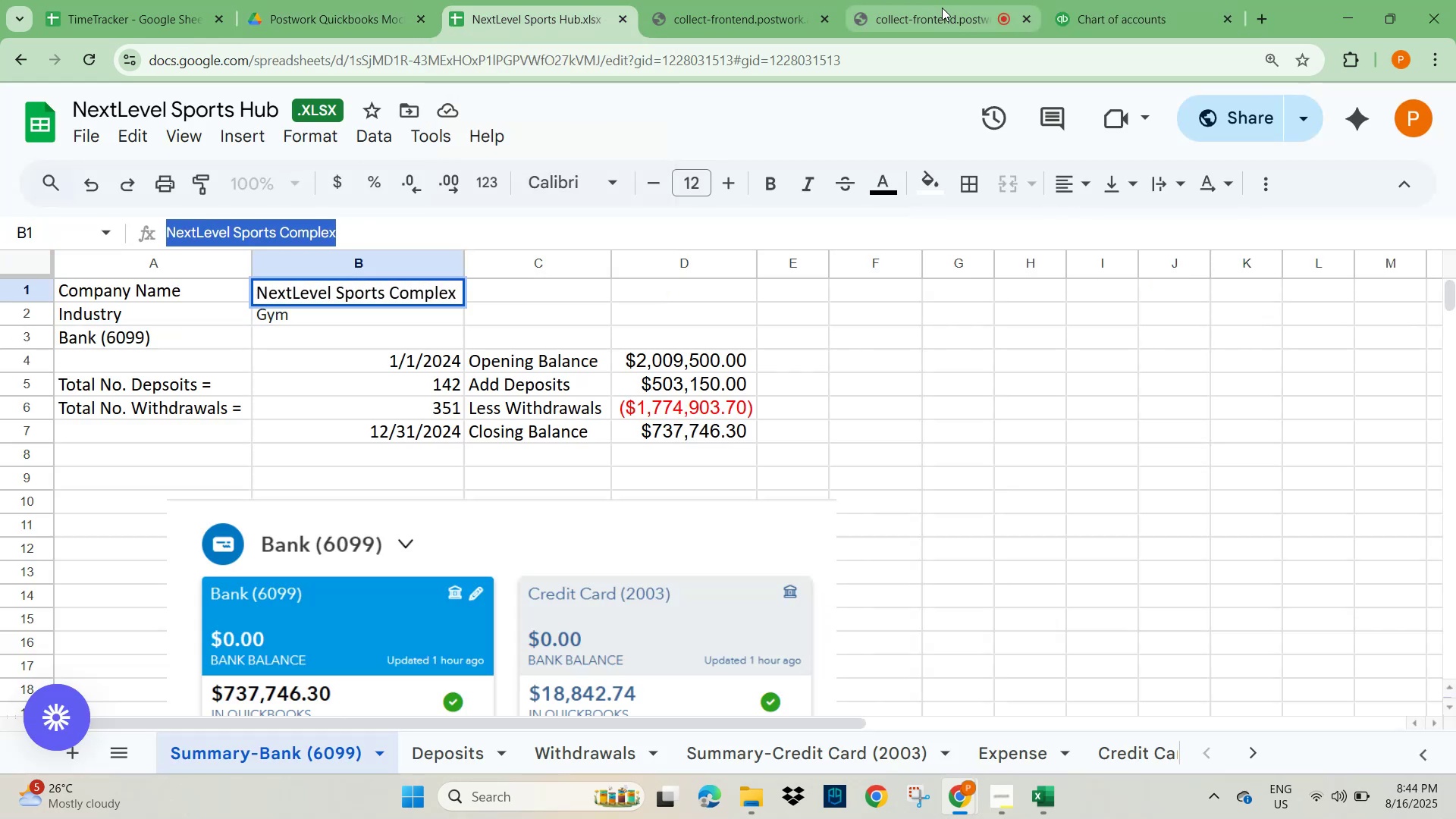 
left_click([1093, 17])
 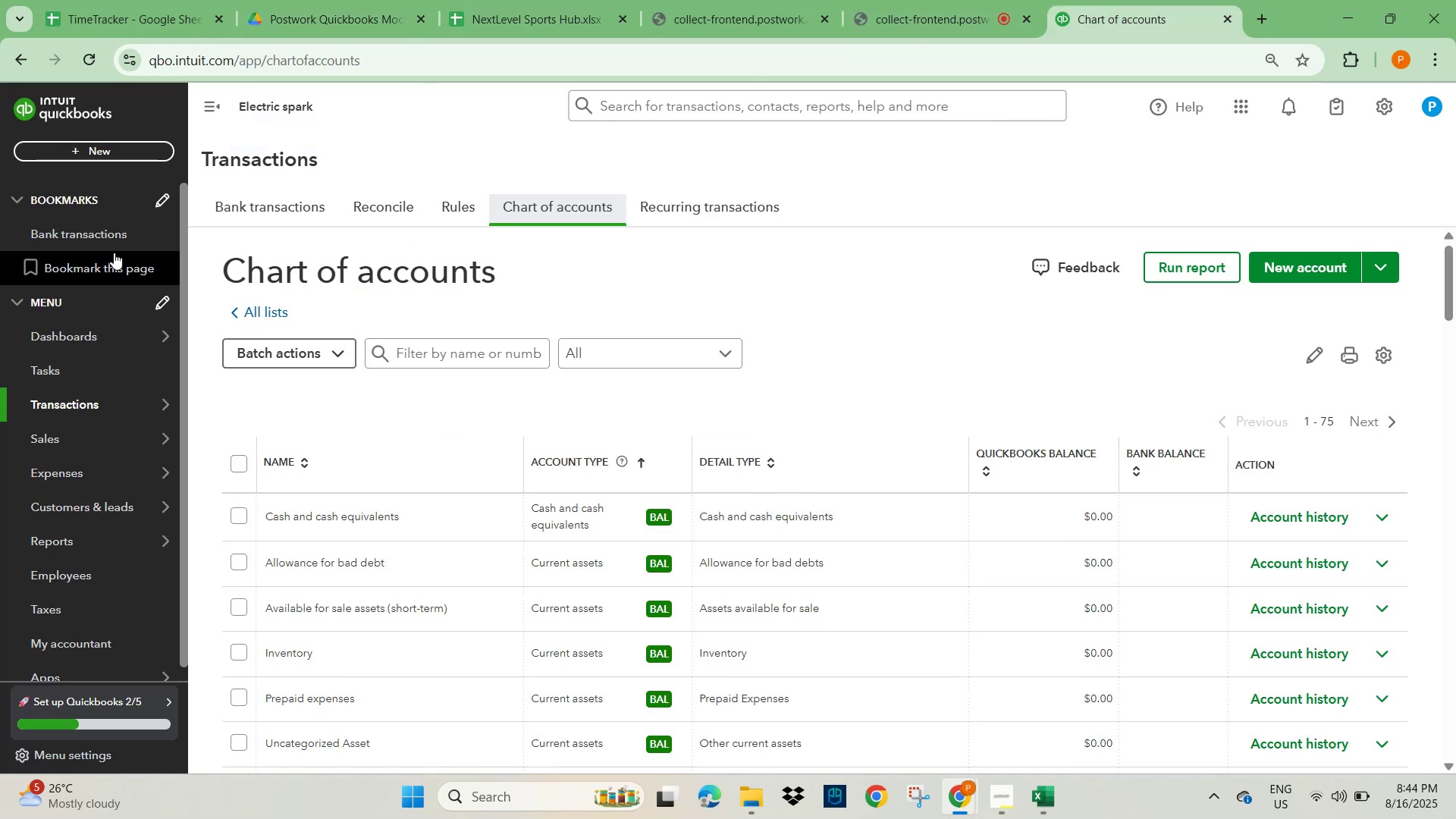 
scroll: coordinate [75, 282], scroll_direction: up, amount: 3.0
 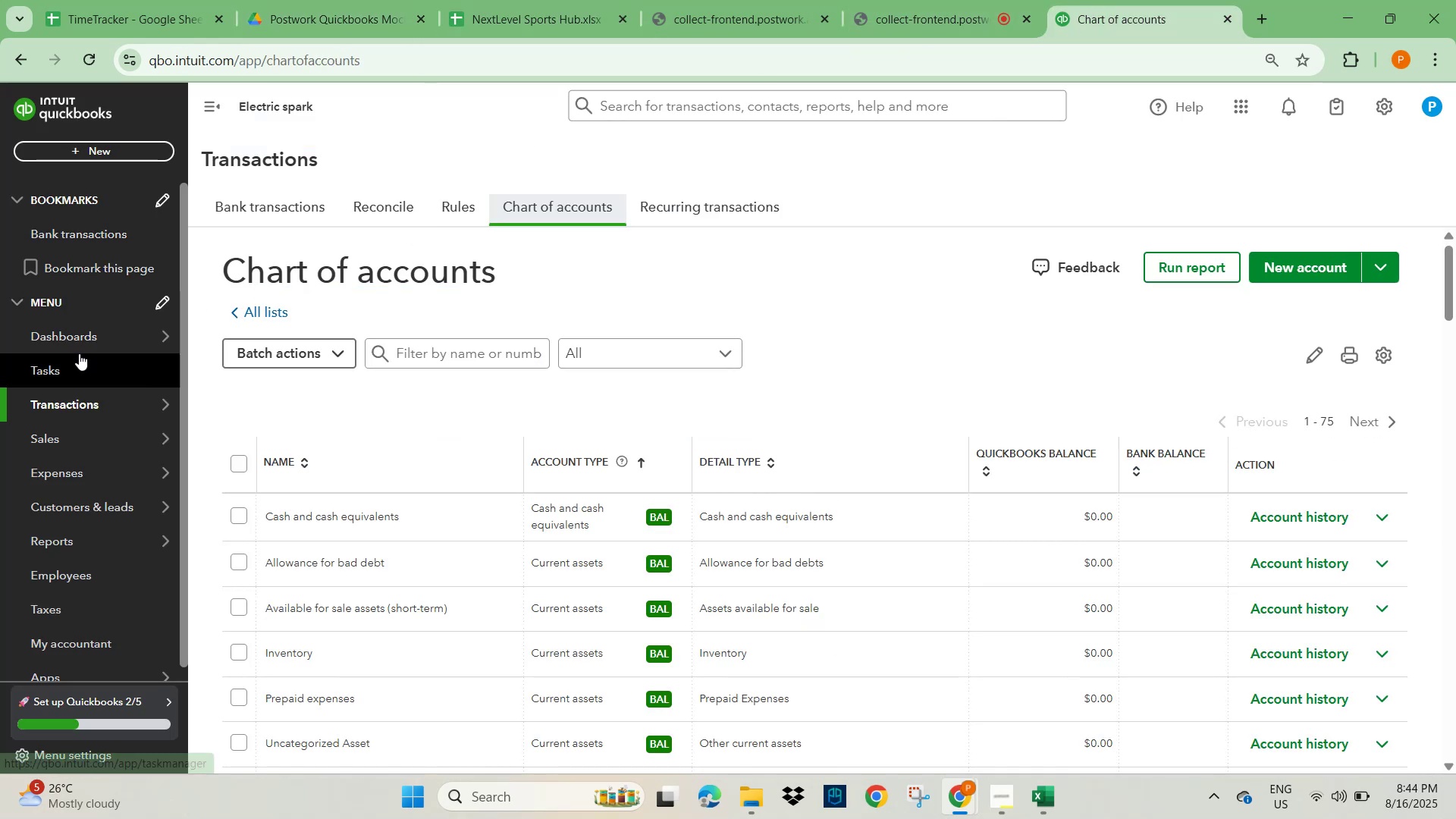 
left_click([81, 342])
 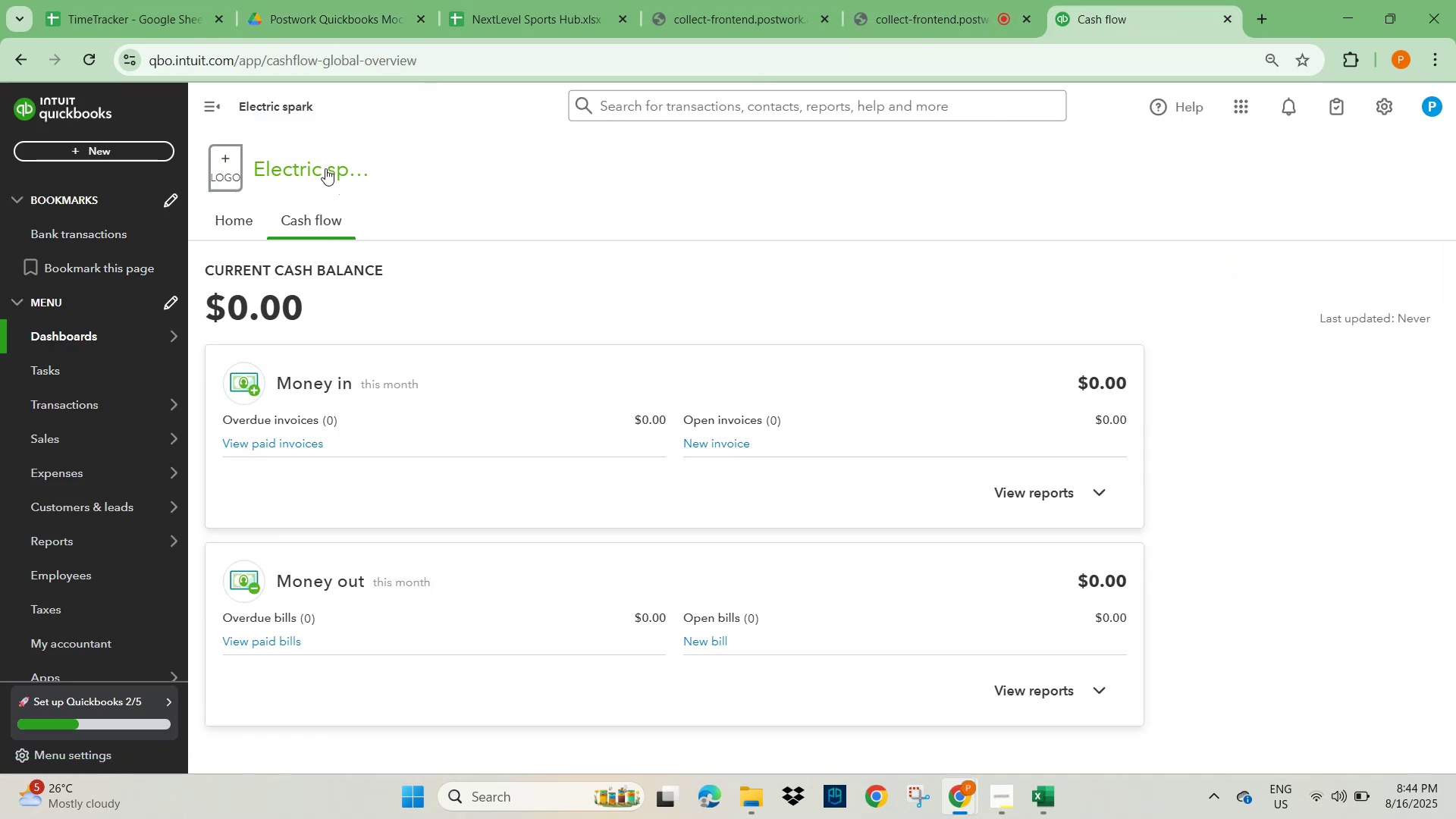 
left_click([323, 170])
 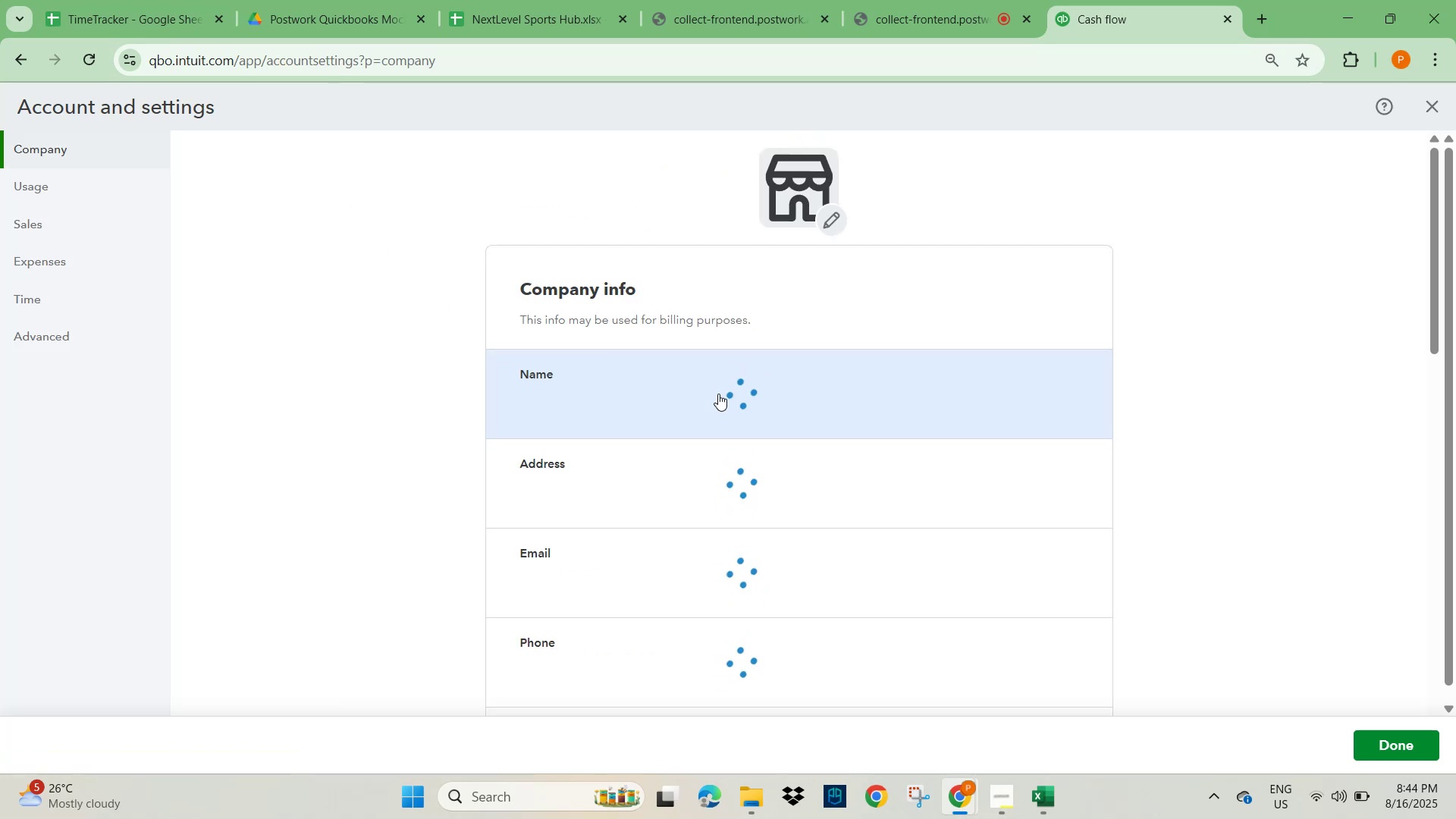 
wait(5.78)
 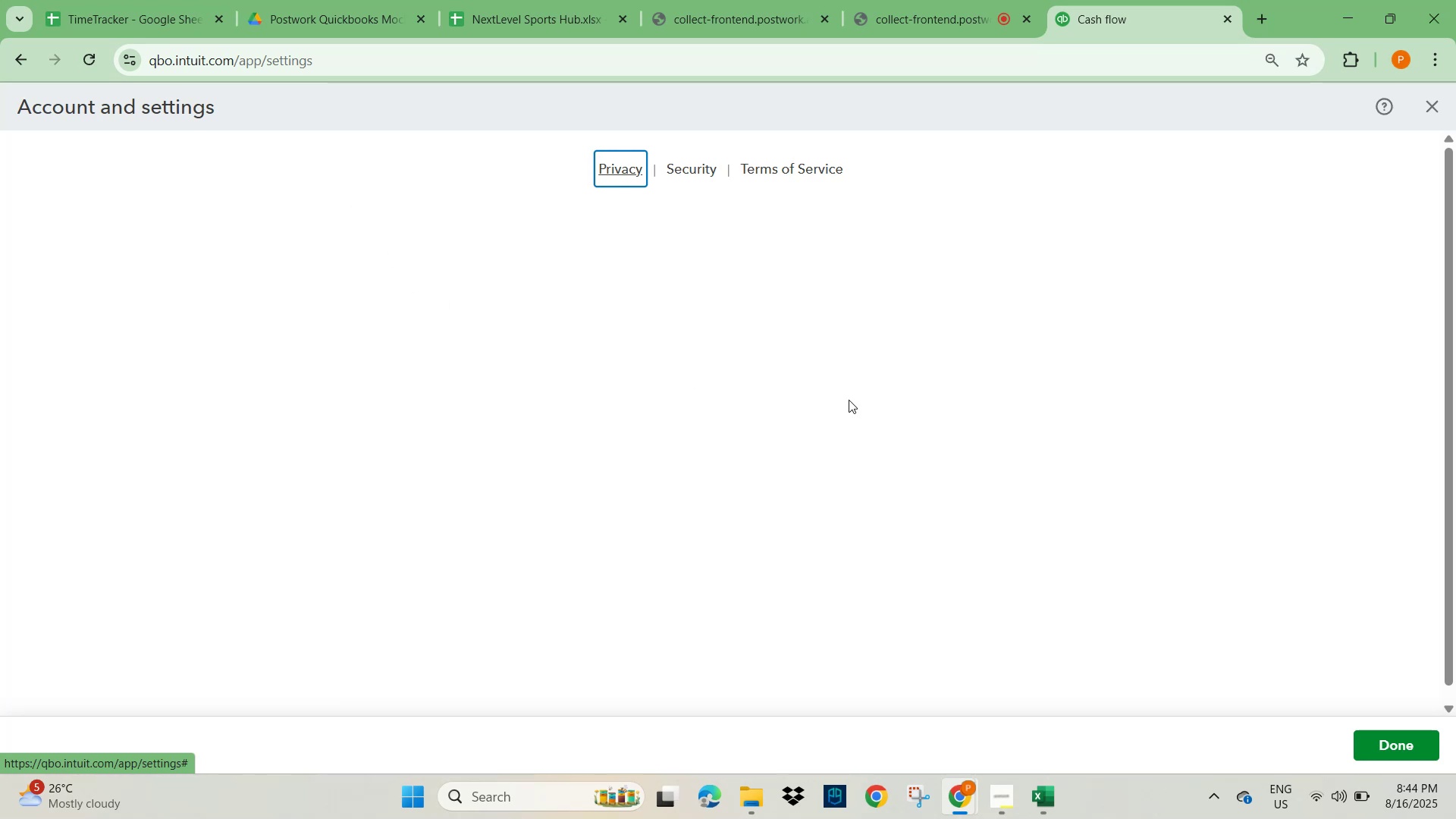 
left_click([1078, 378])
 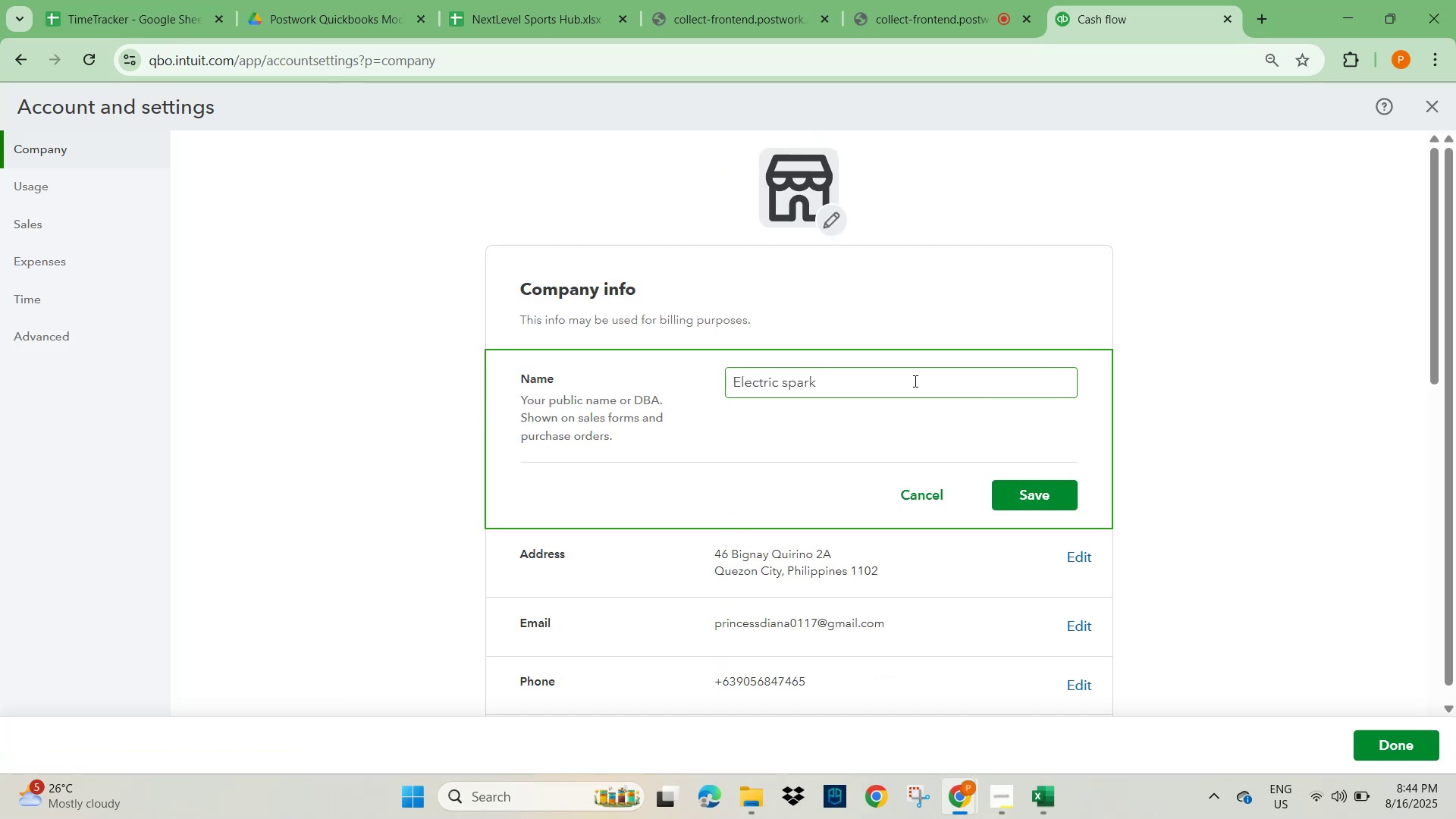 
left_click_drag(start_coordinate=[912, 381], to_coordinate=[655, 399])
 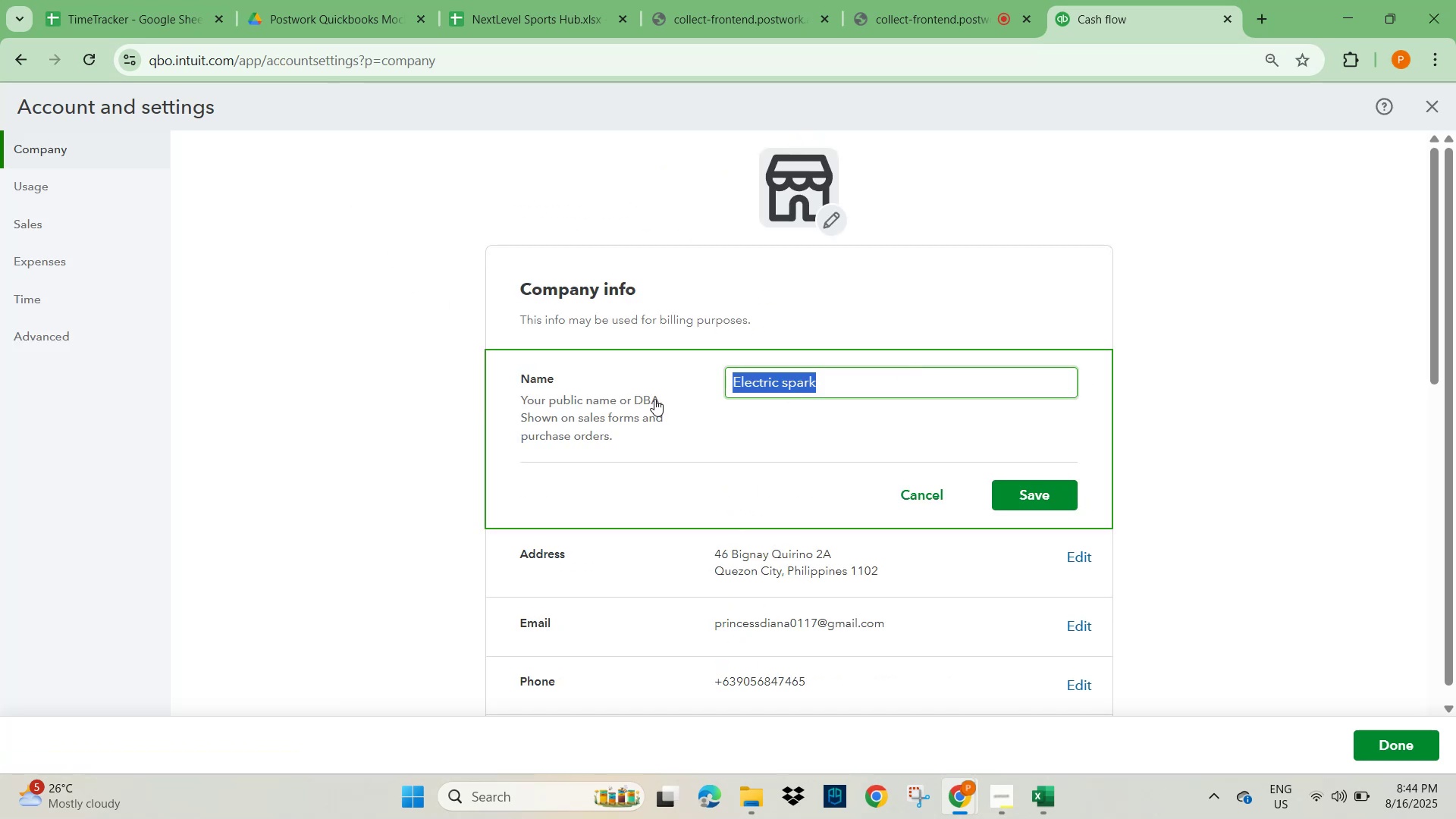 
key(Control+V)
 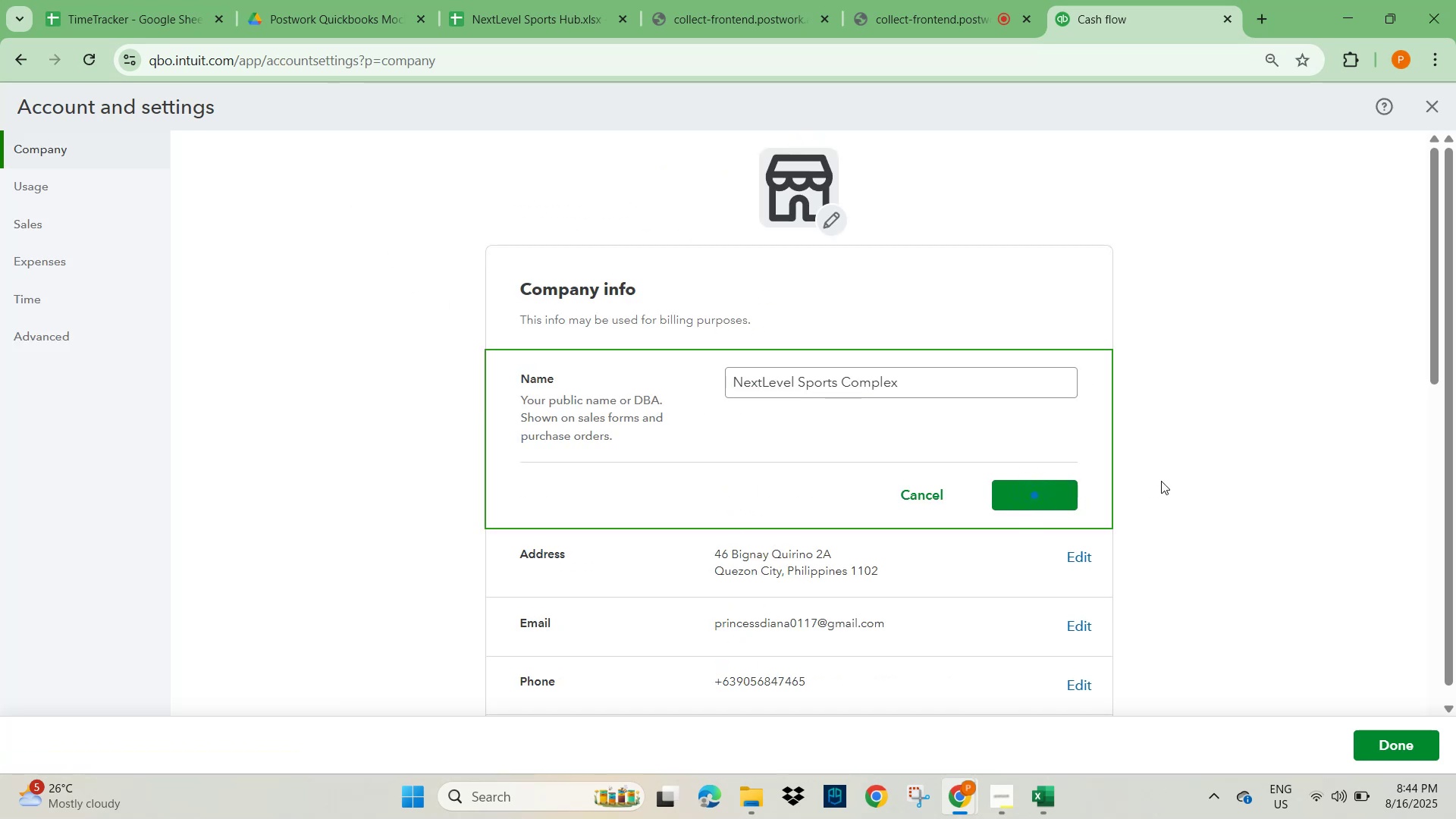 
scroll: coordinate [1144, 488], scroll_direction: down, amount: 2.0
 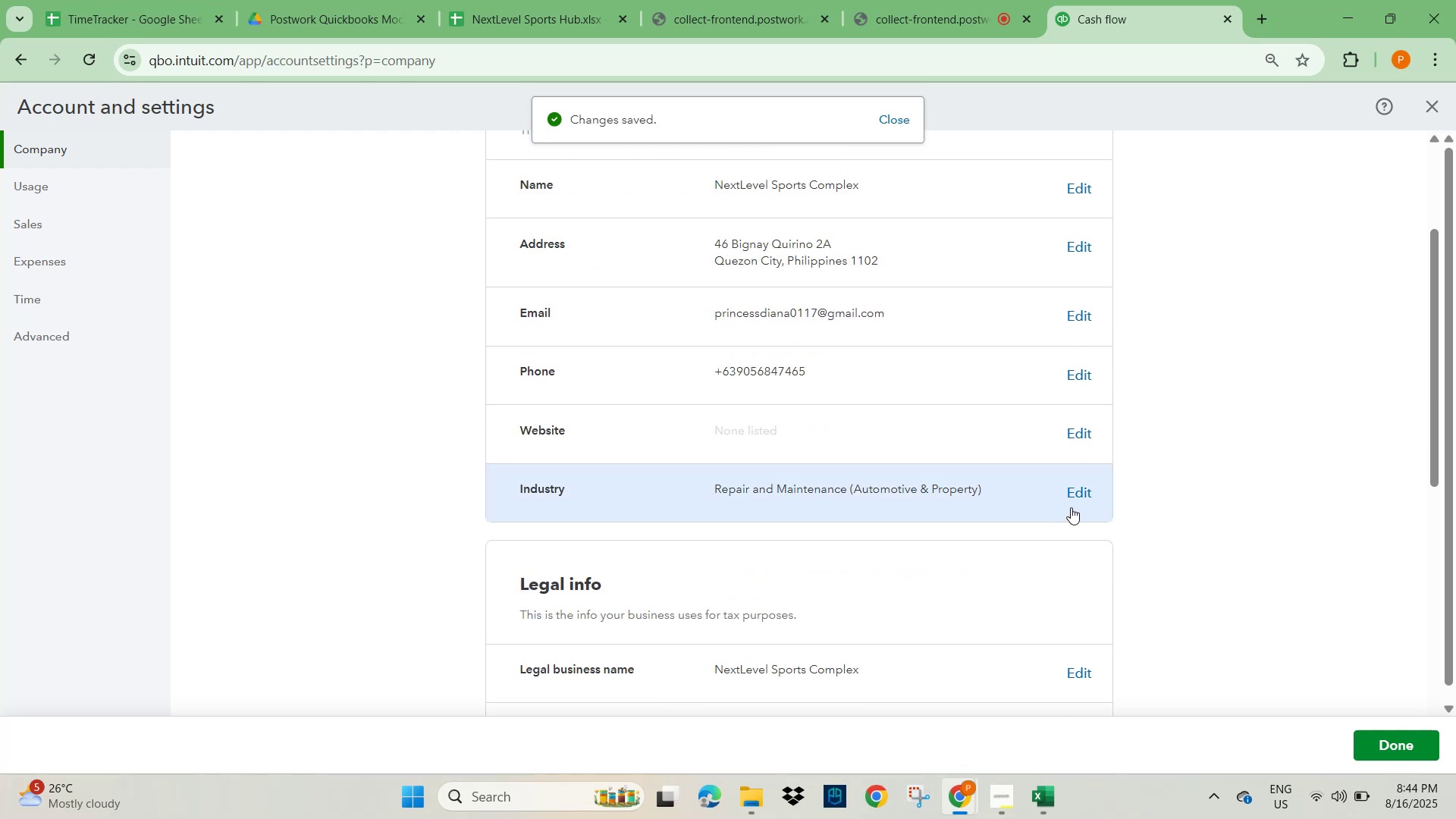 
left_click([1078, 499])
 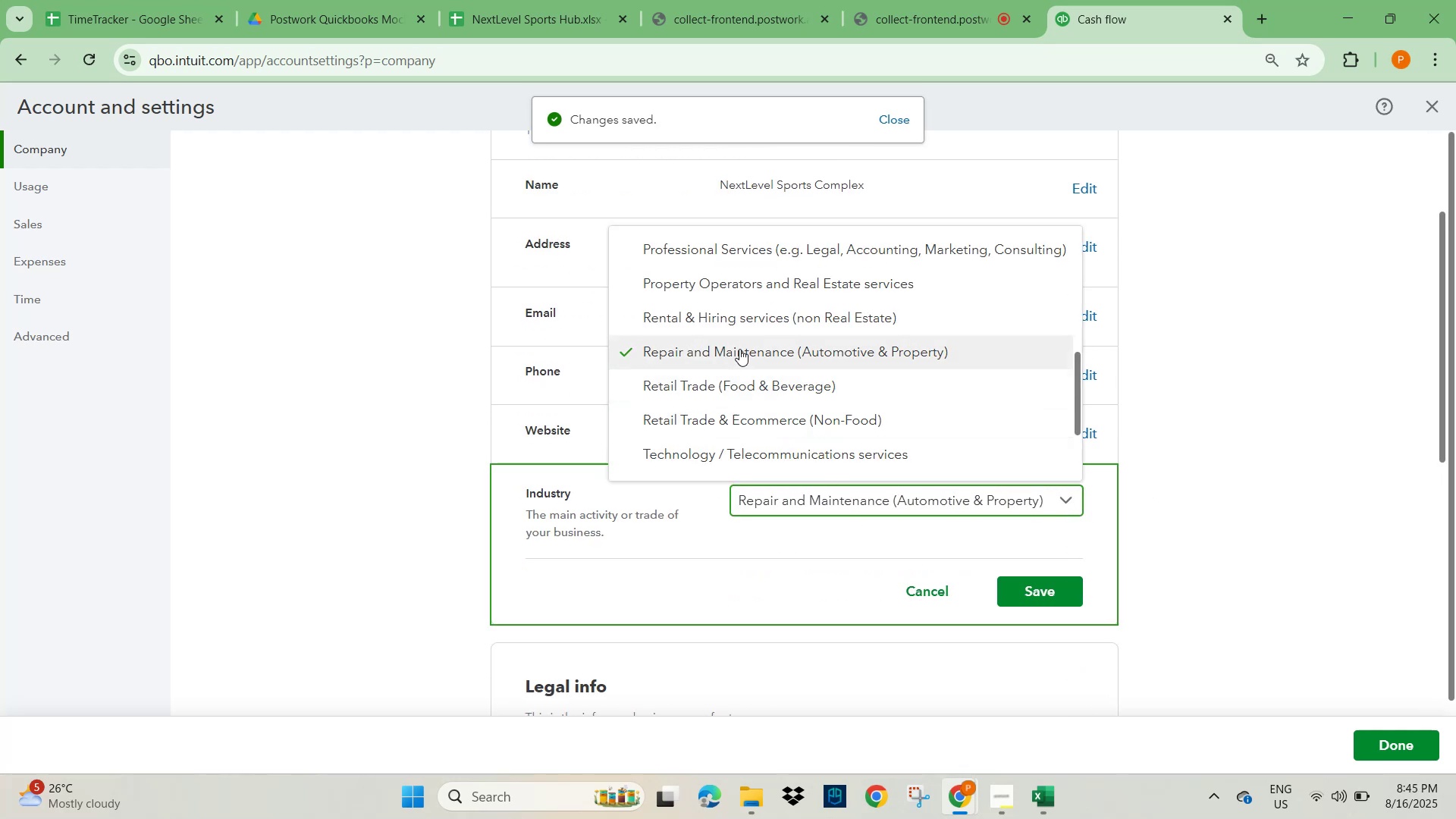 
scroll: coordinate [738, 366], scroll_direction: down, amount: 1.0
 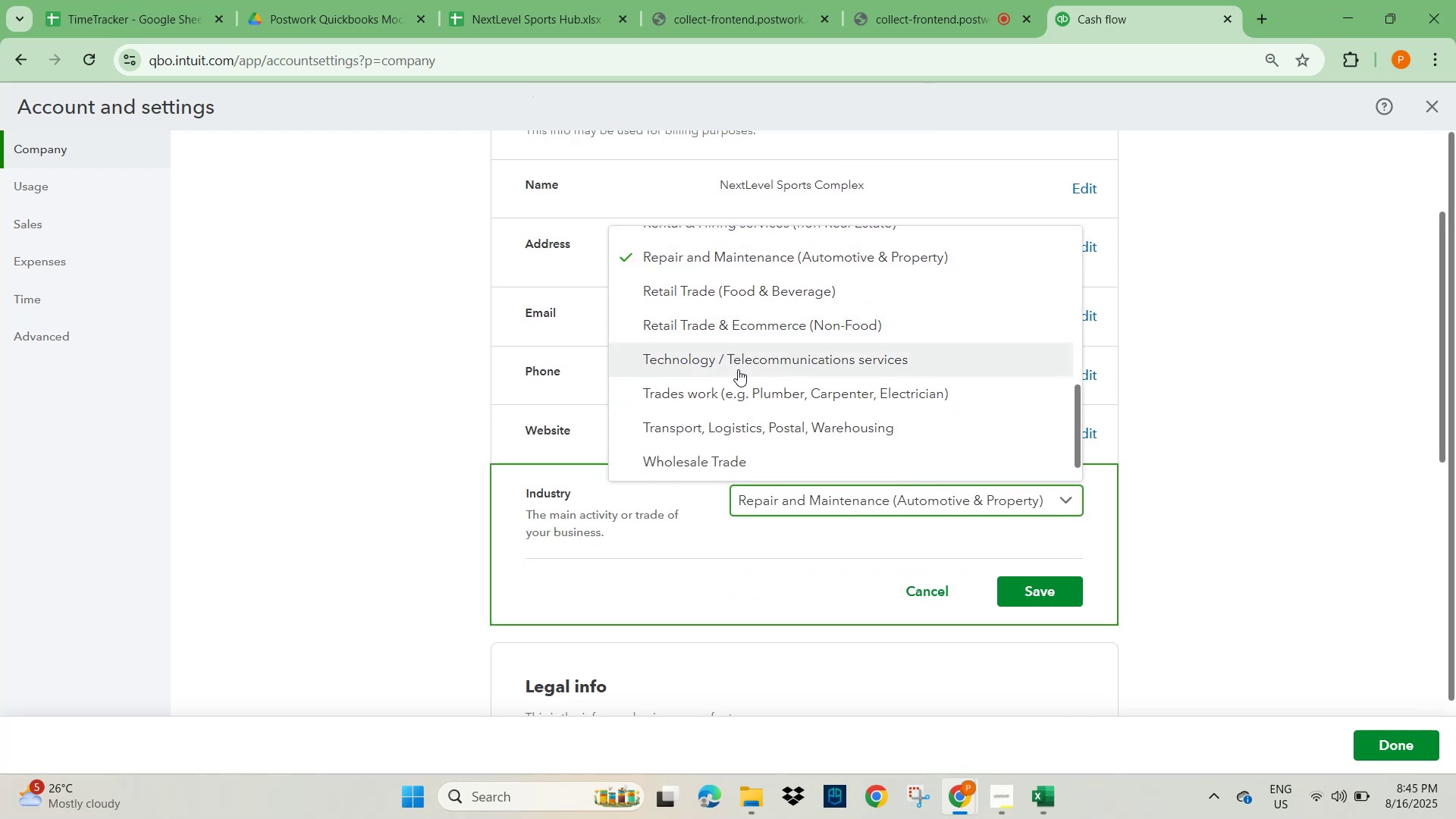 
wait(5.4)
 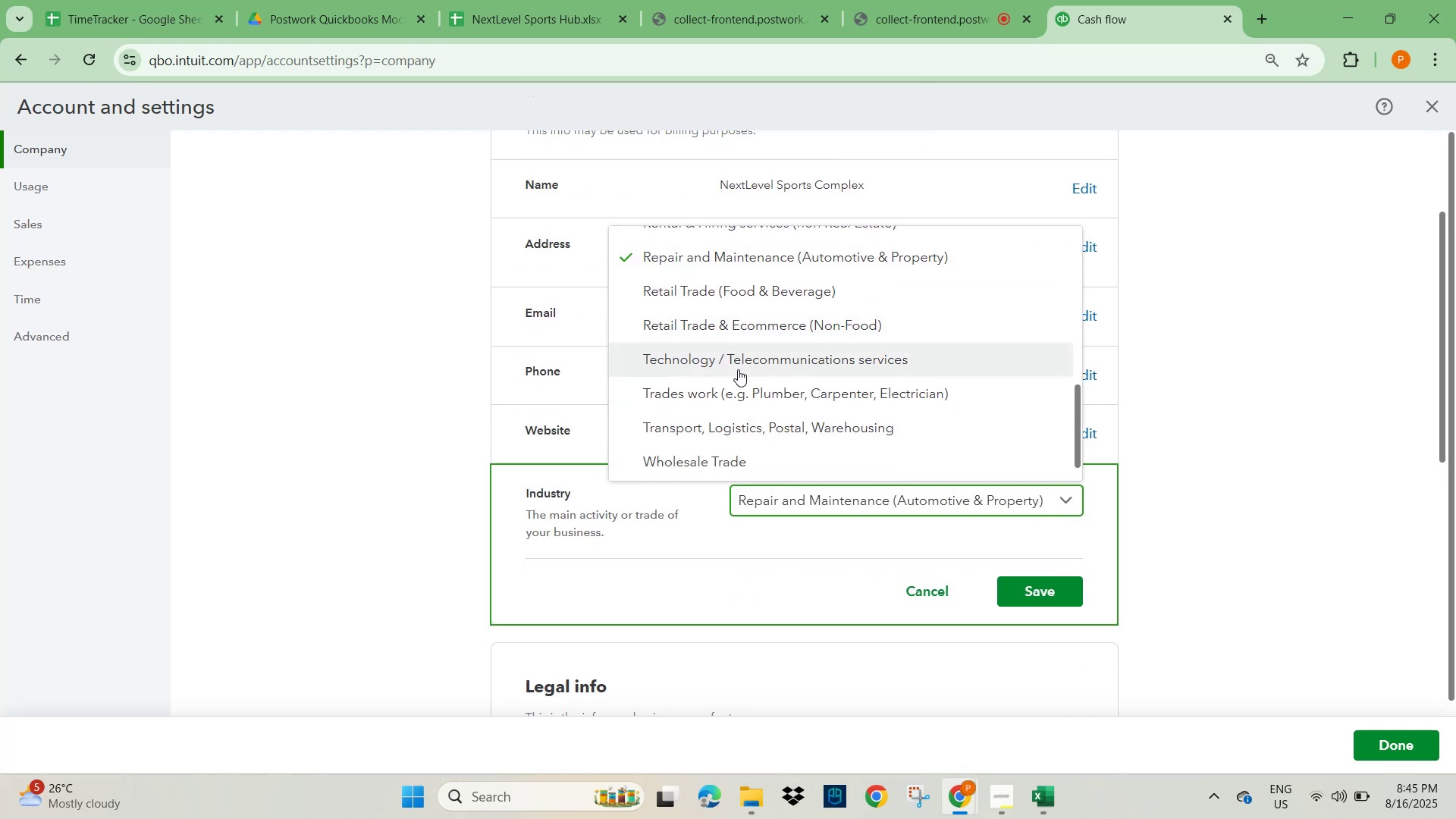 
scroll: coordinate [735, 434], scroll_direction: down, amount: 2.0
 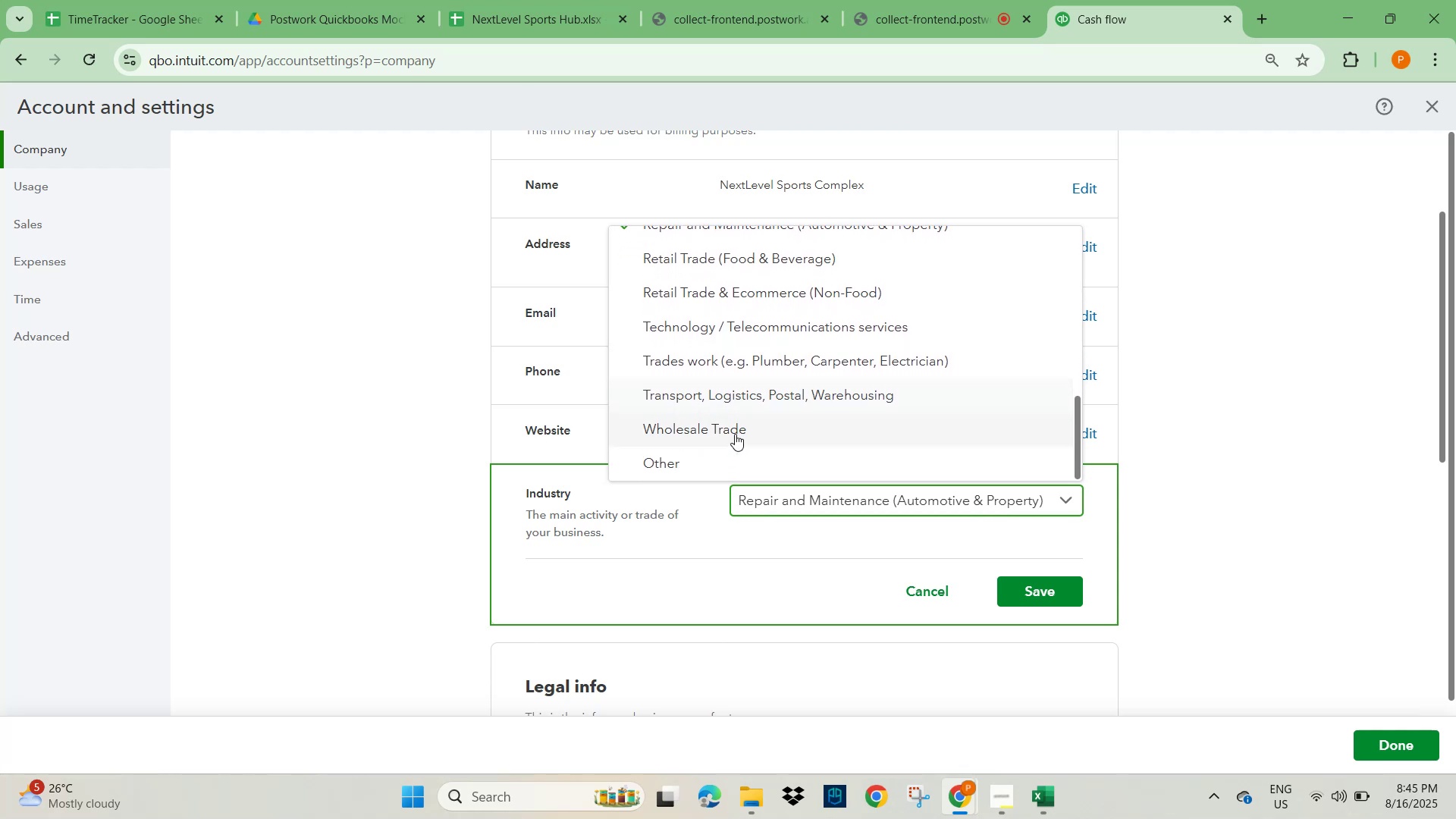 
scroll: coordinate [693, 367], scroll_direction: up, amount: 5.0
 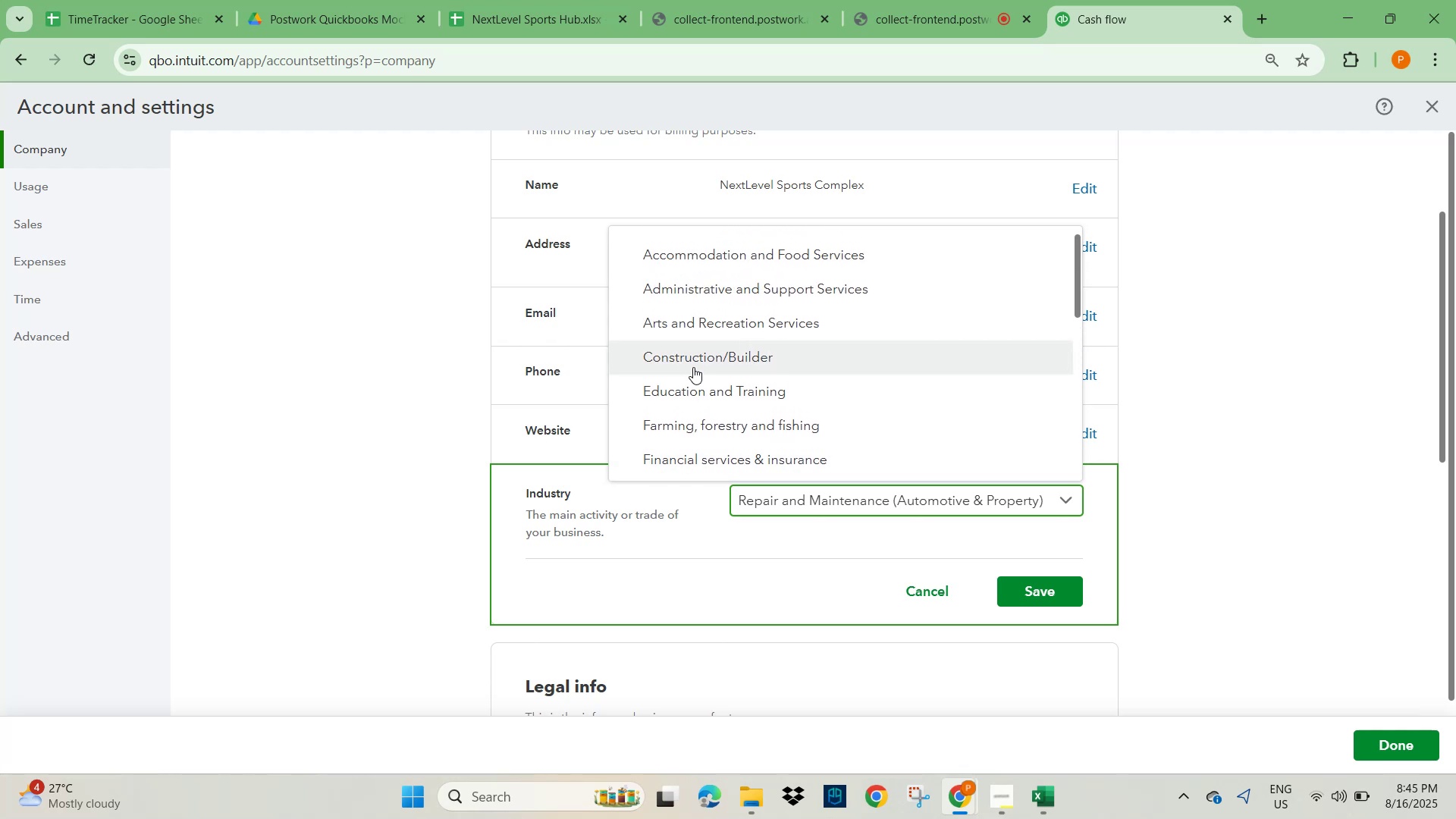 
scroll: coordinate [693, 367], scroll_direction: up, amount: 2.0
 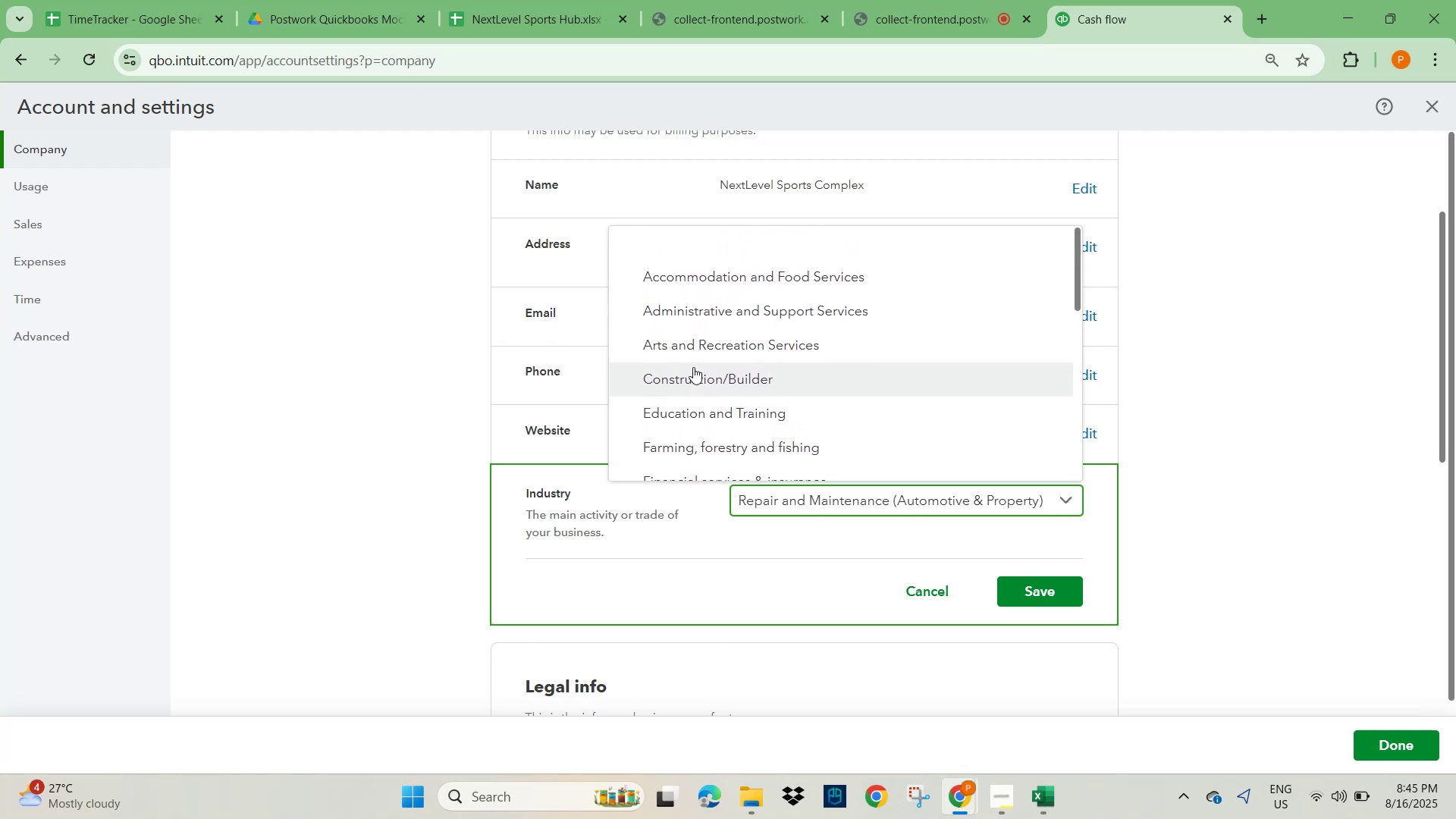 
scroll: coordinate [693, 369], scroll_direction: down, amount: 2.0
 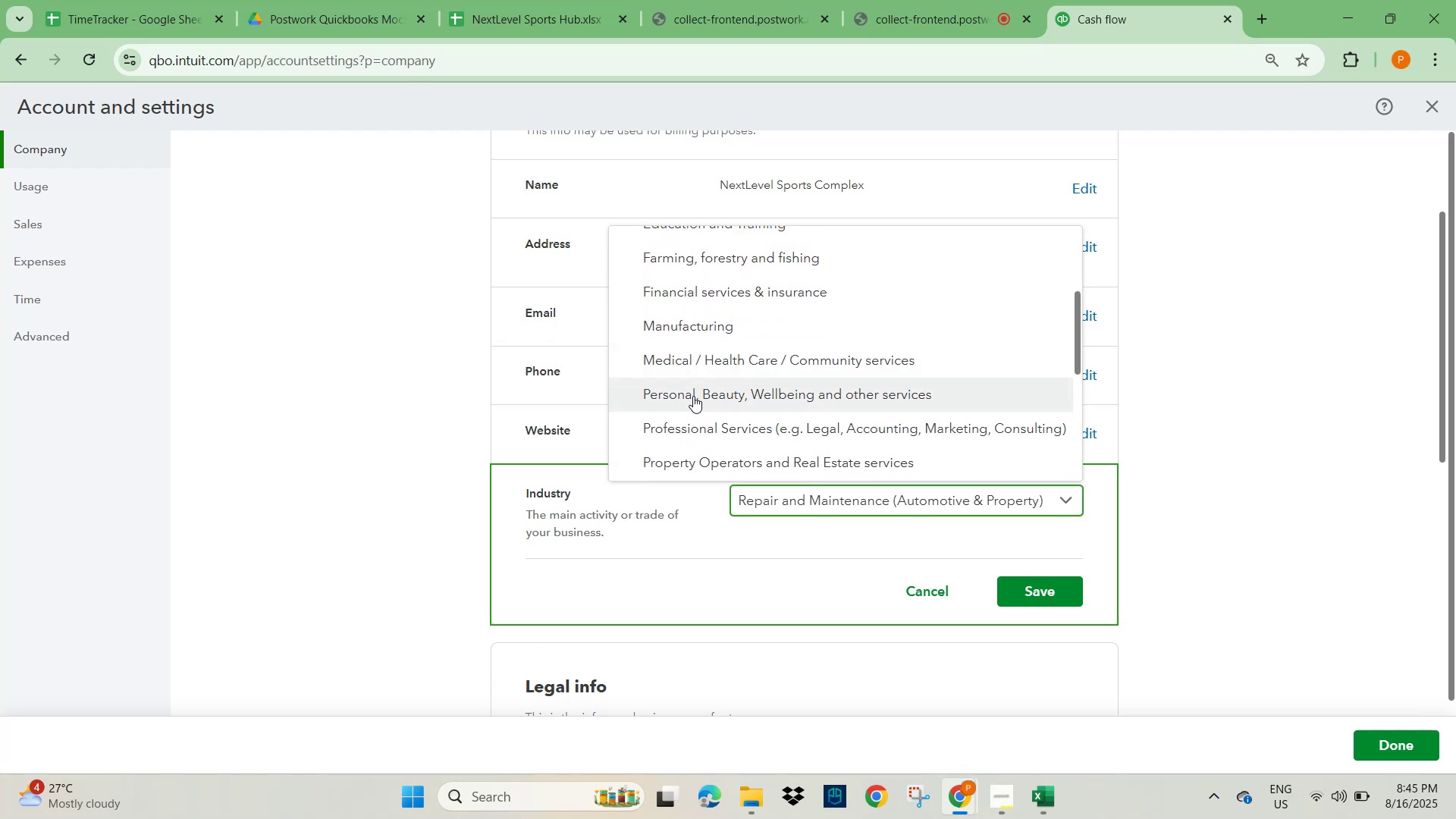 
wait(6.5)
 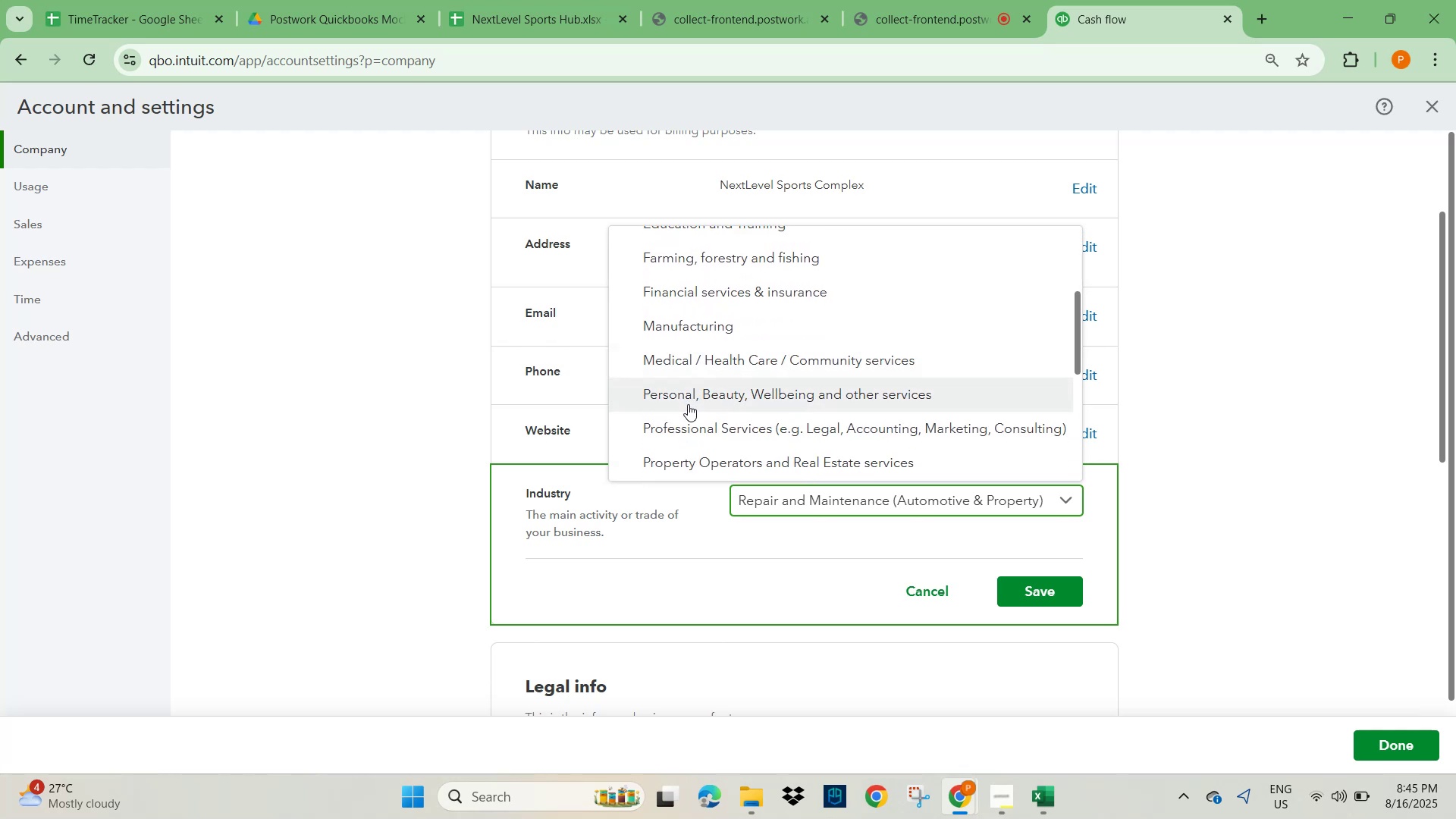 
scroll: coordinate [693, 394], scroll_direction: down, amount: 4.0
 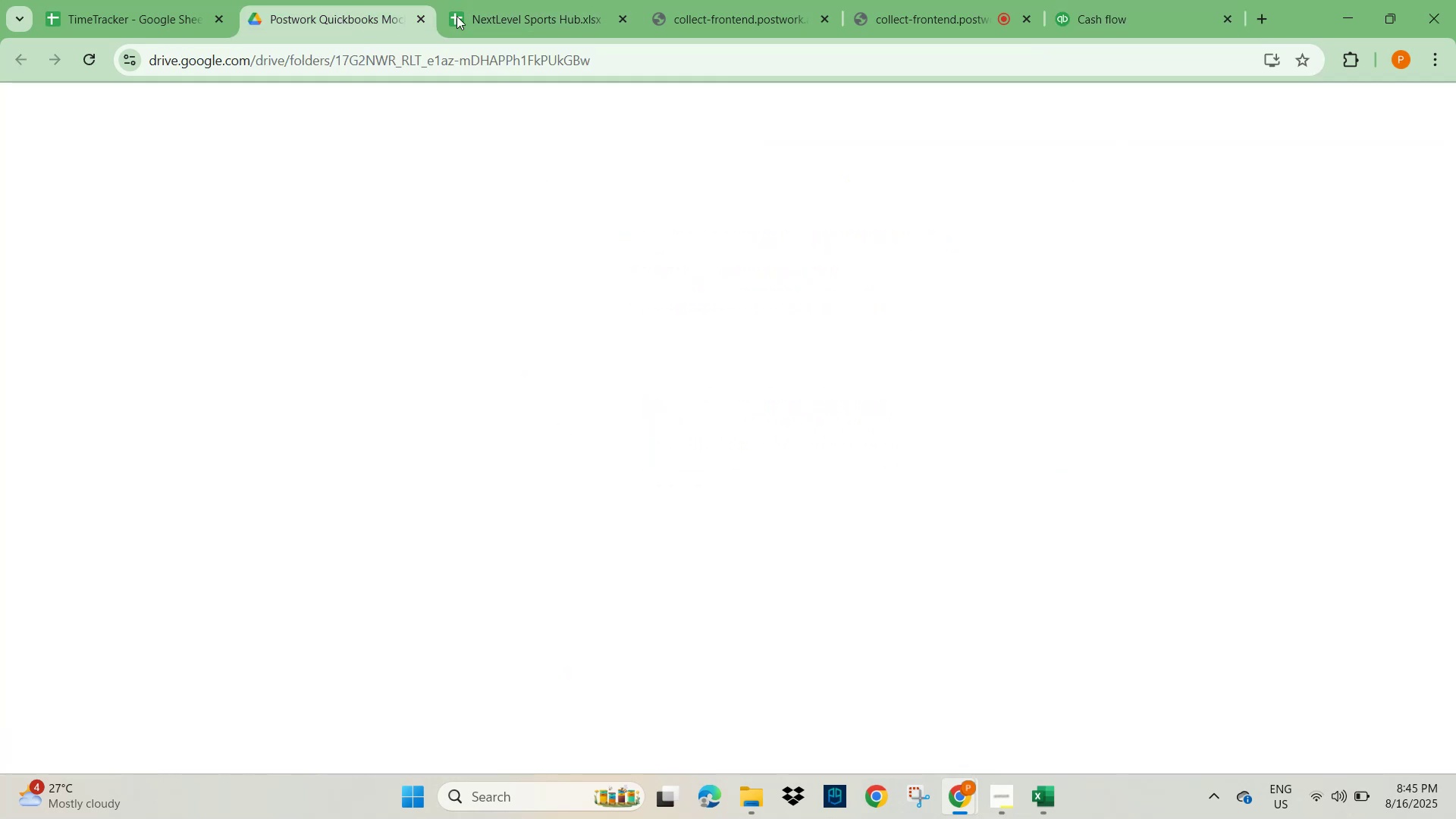 
left_click([520, 14])
 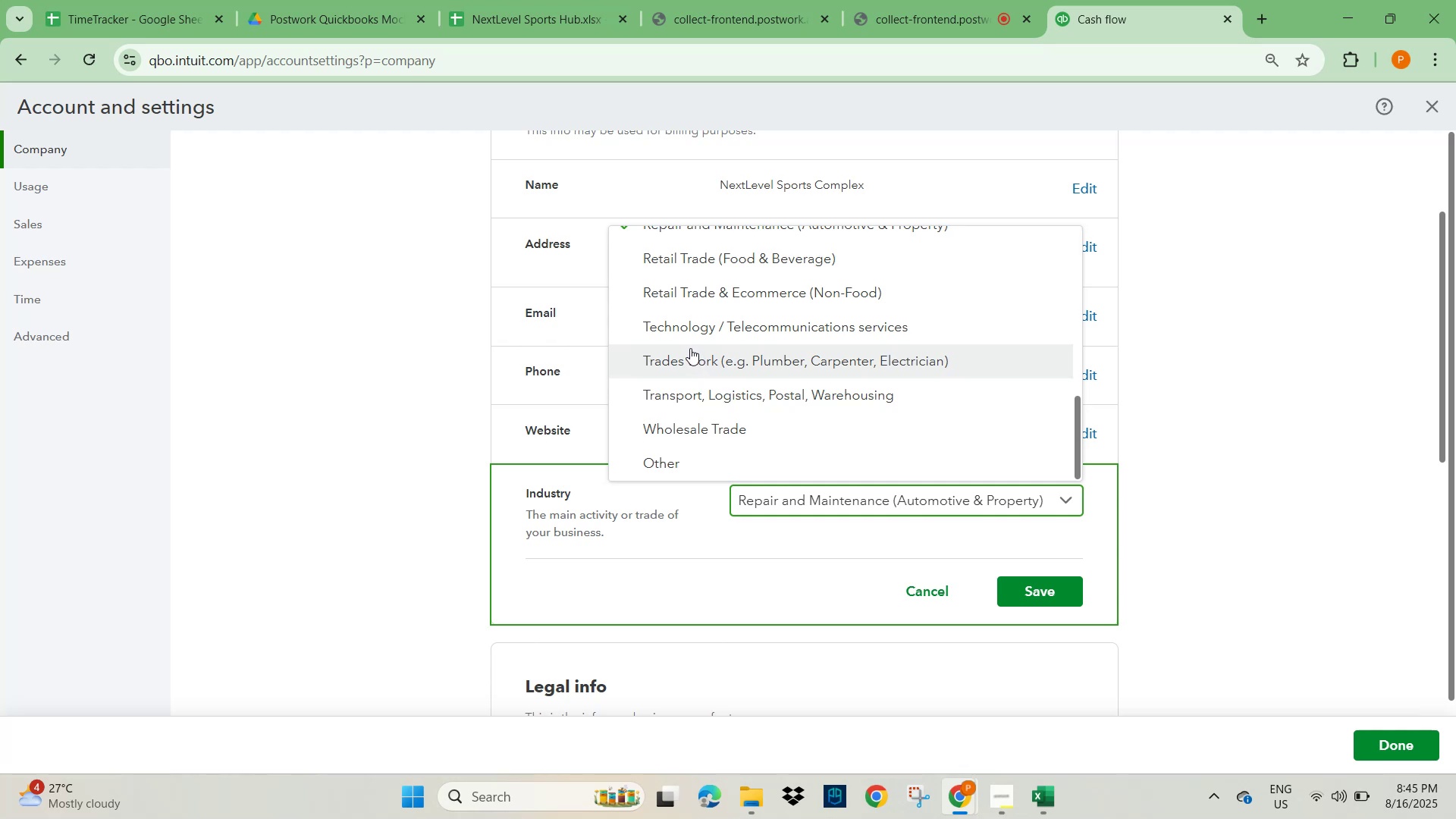 
wait(23.28)
 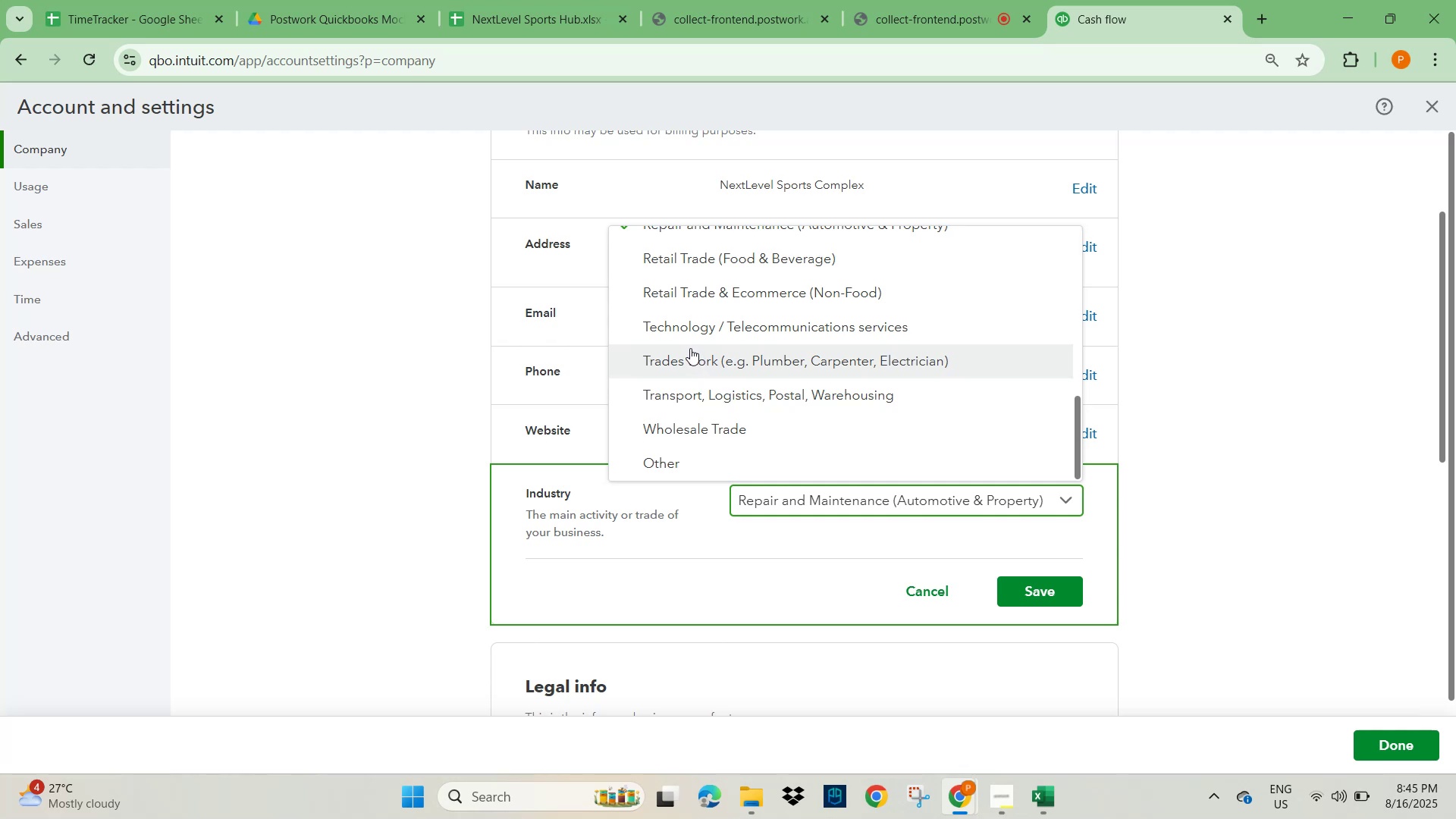 
scroll: coordinate [690, 348], scroll_direction: up, amount: 1.0
 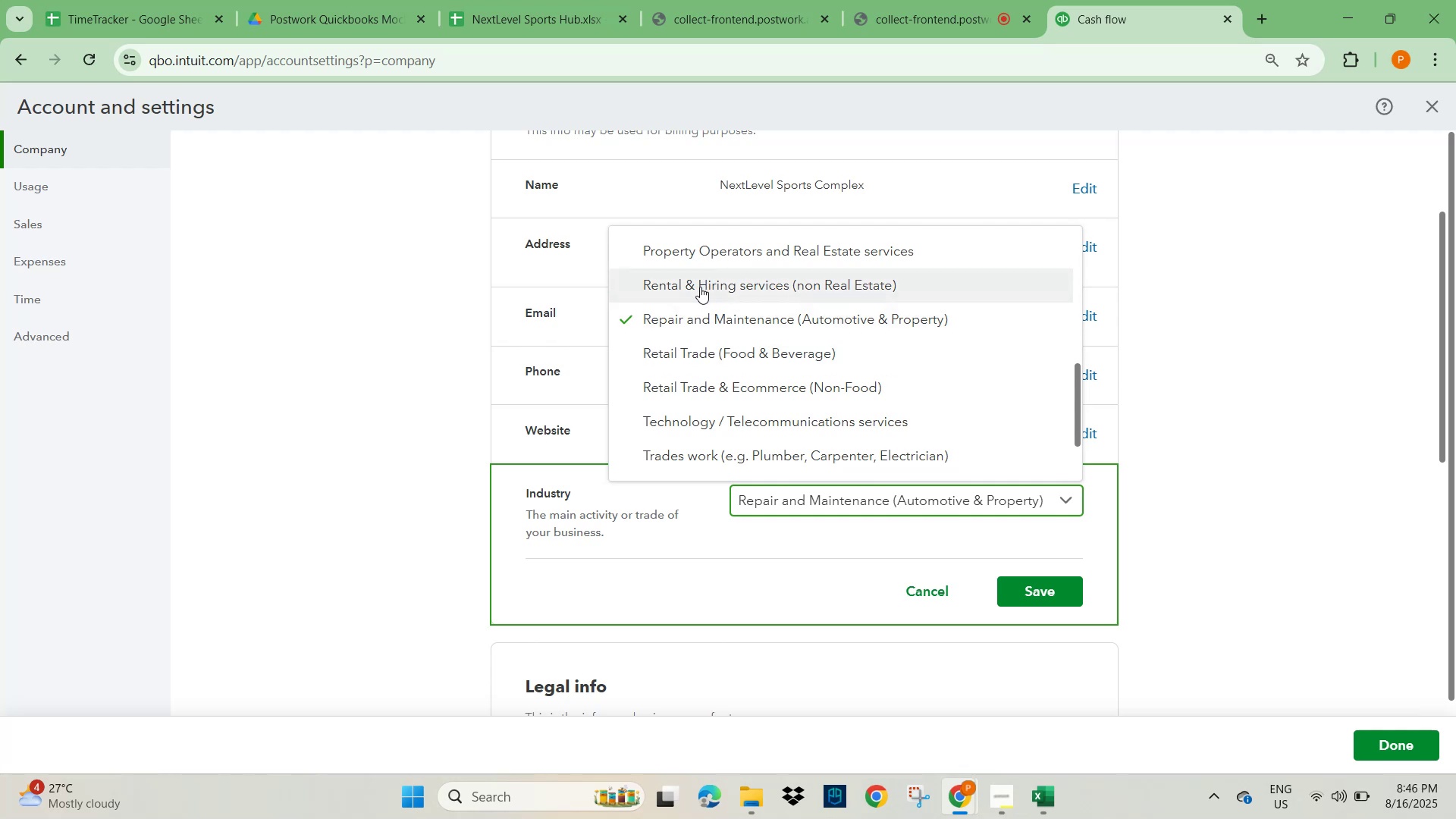 
wait(7.62)
 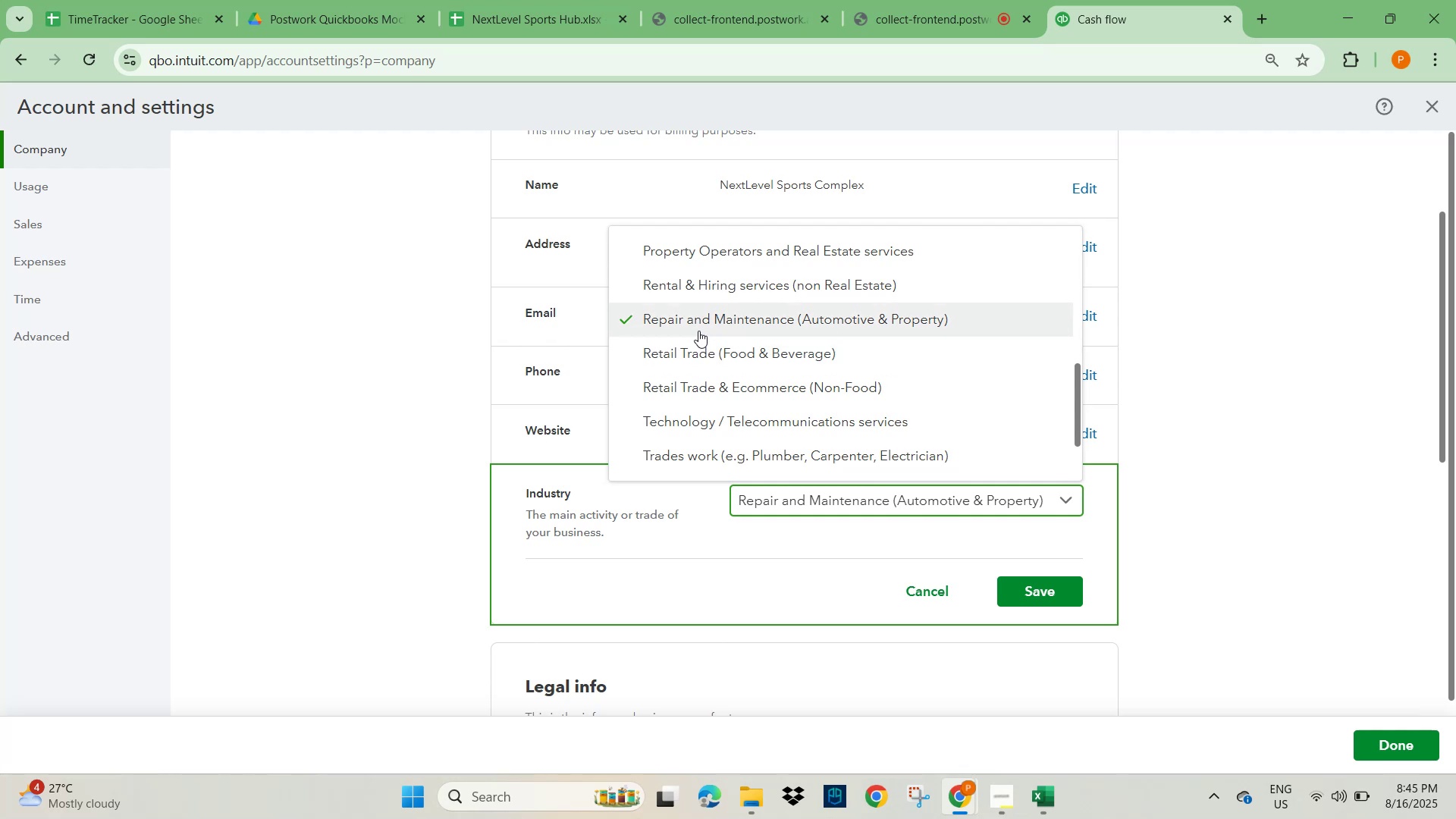 
scroll: coordinate [700, 287], scroll_direction: up, amount: 1.0
 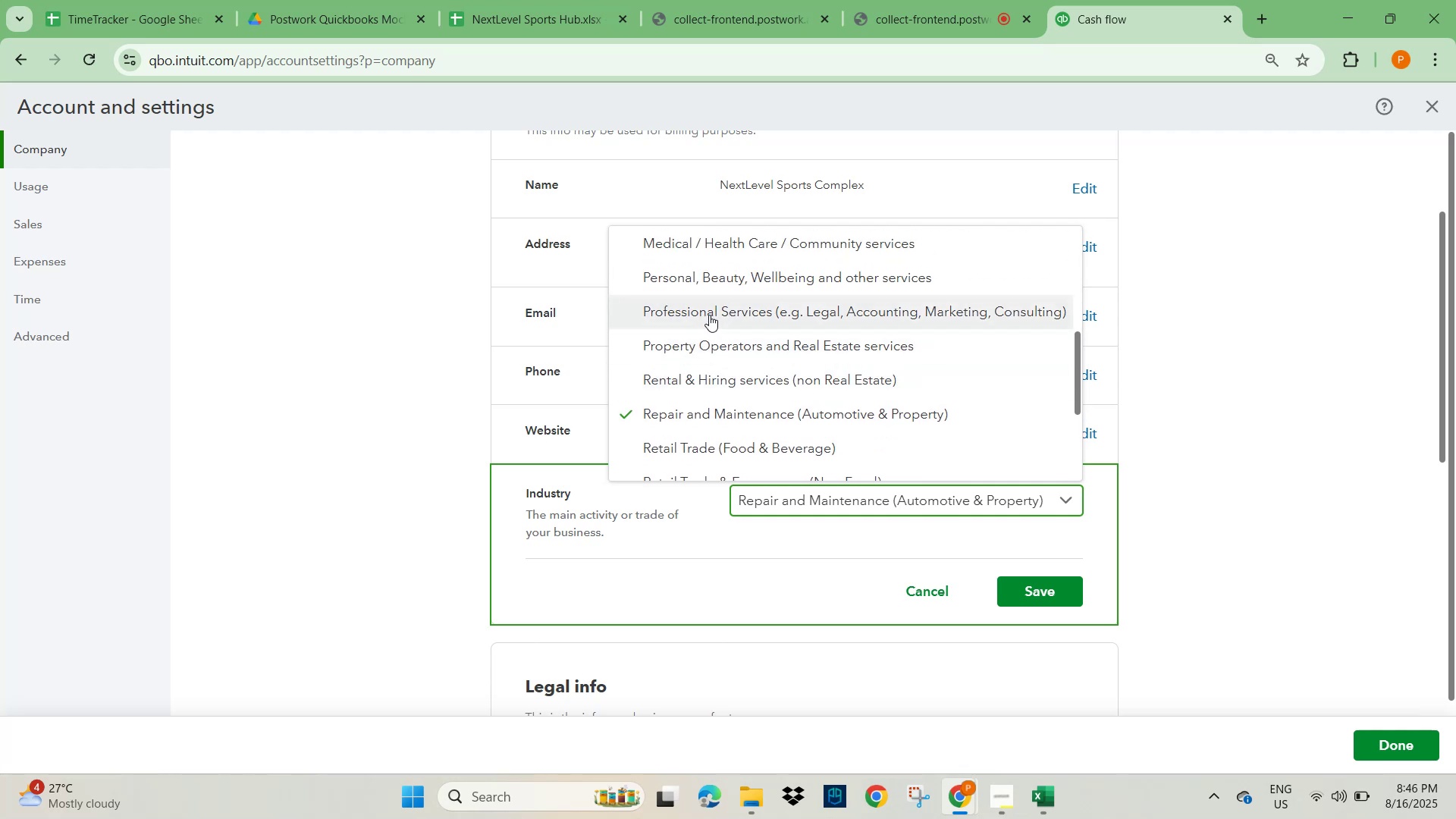 
left_click([732, 281])
 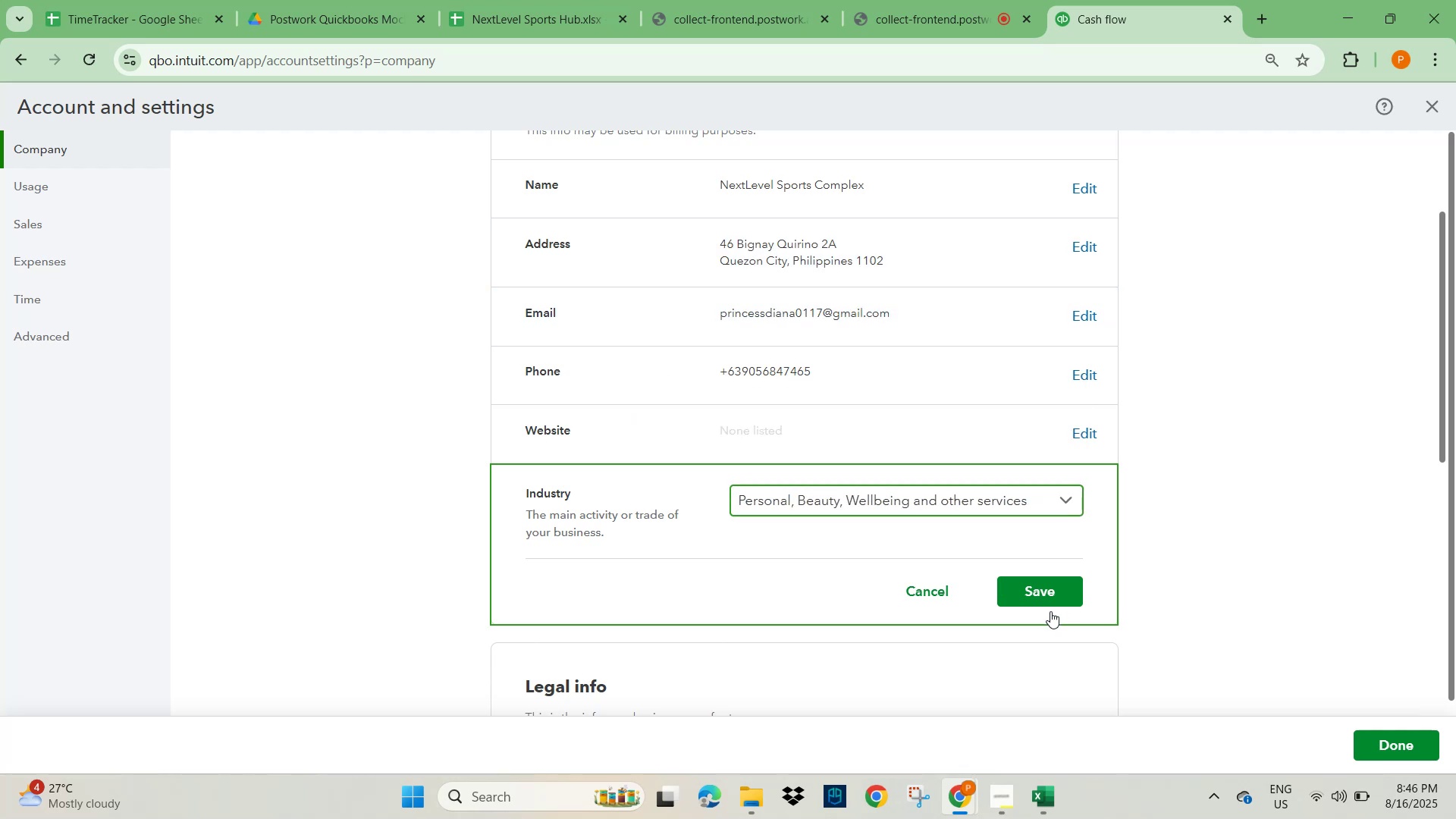 
left_click([1027, 594])
 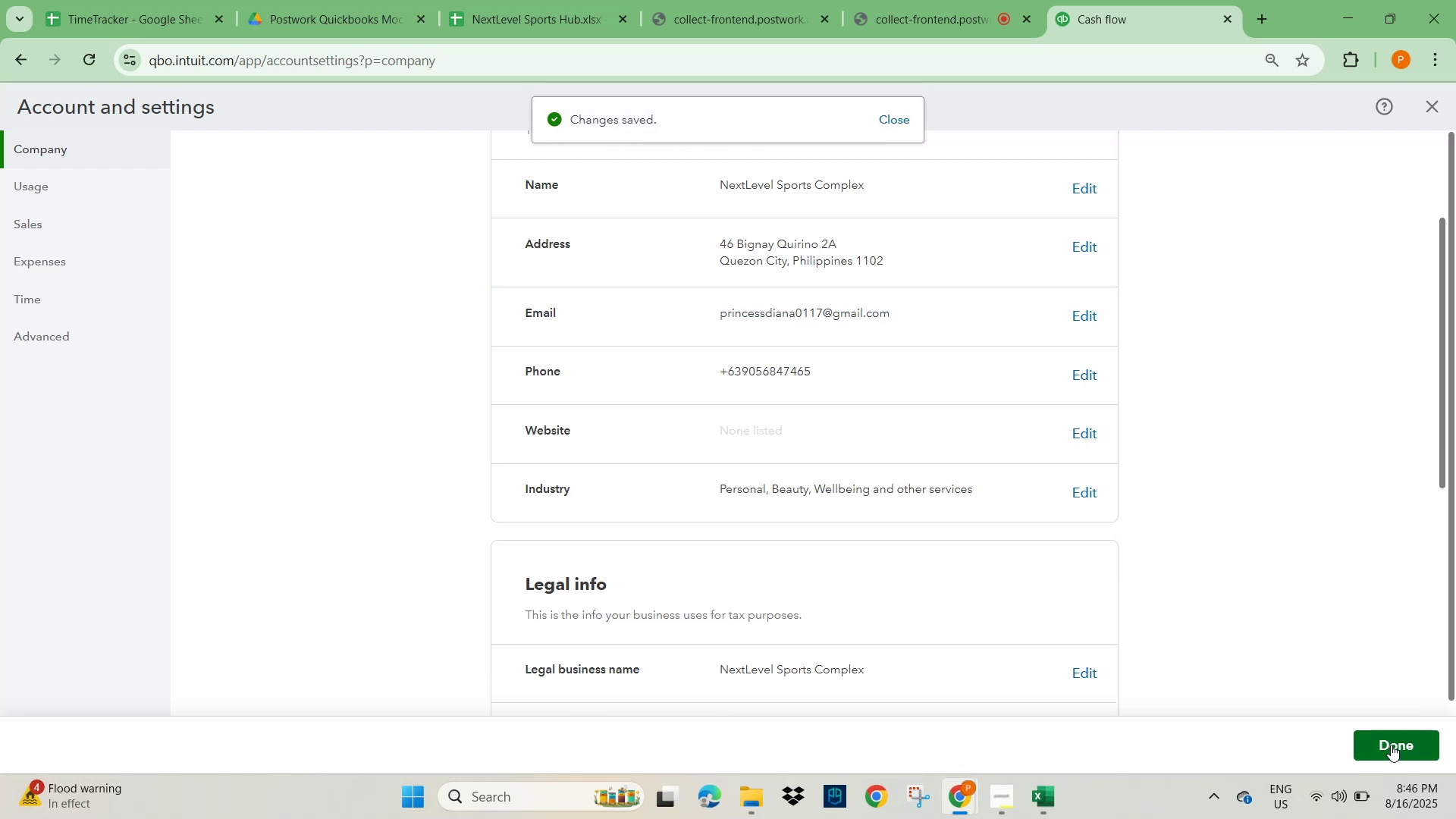 
left_click([784, 438])
 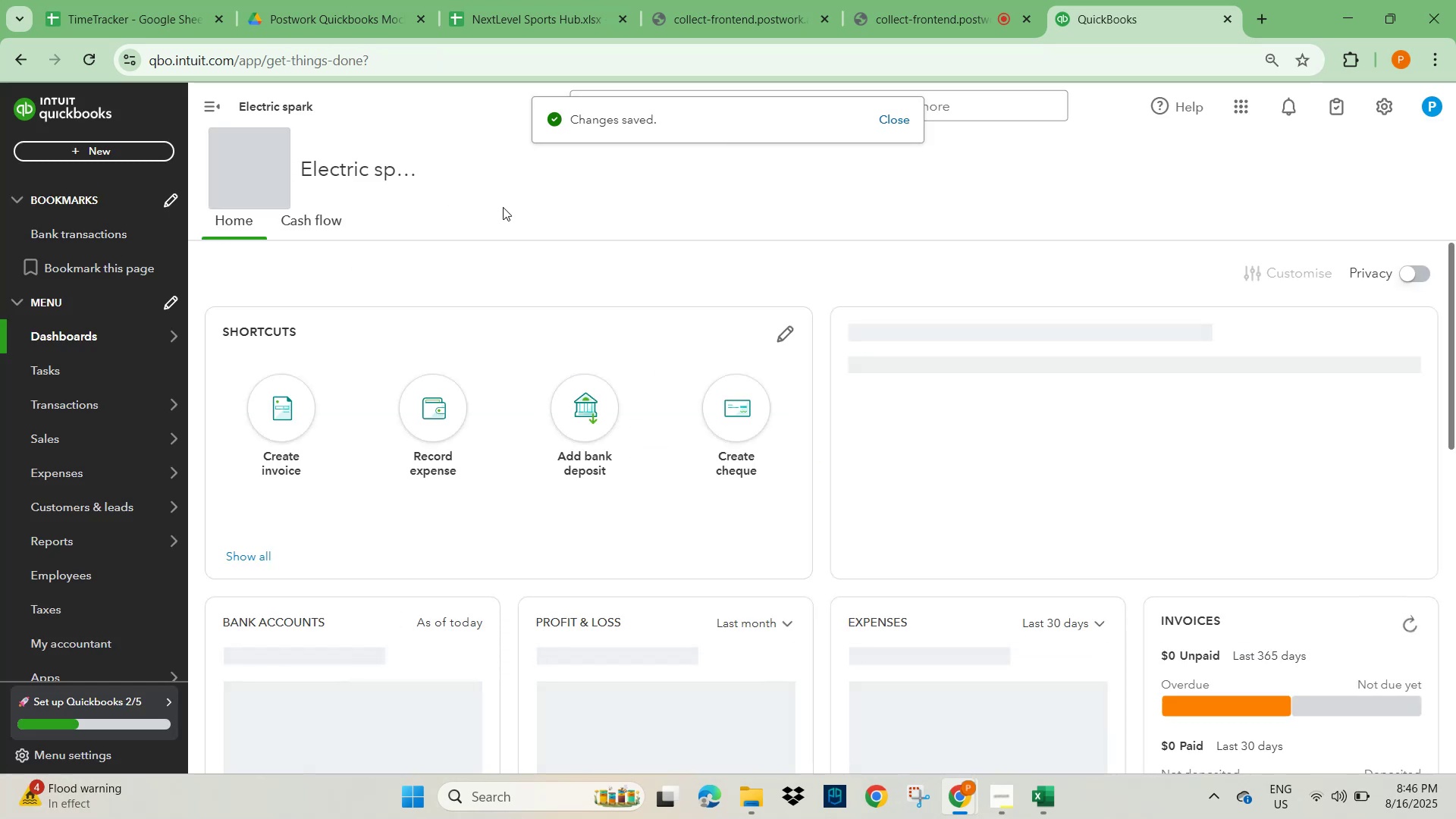 
left_click([498, 209])
 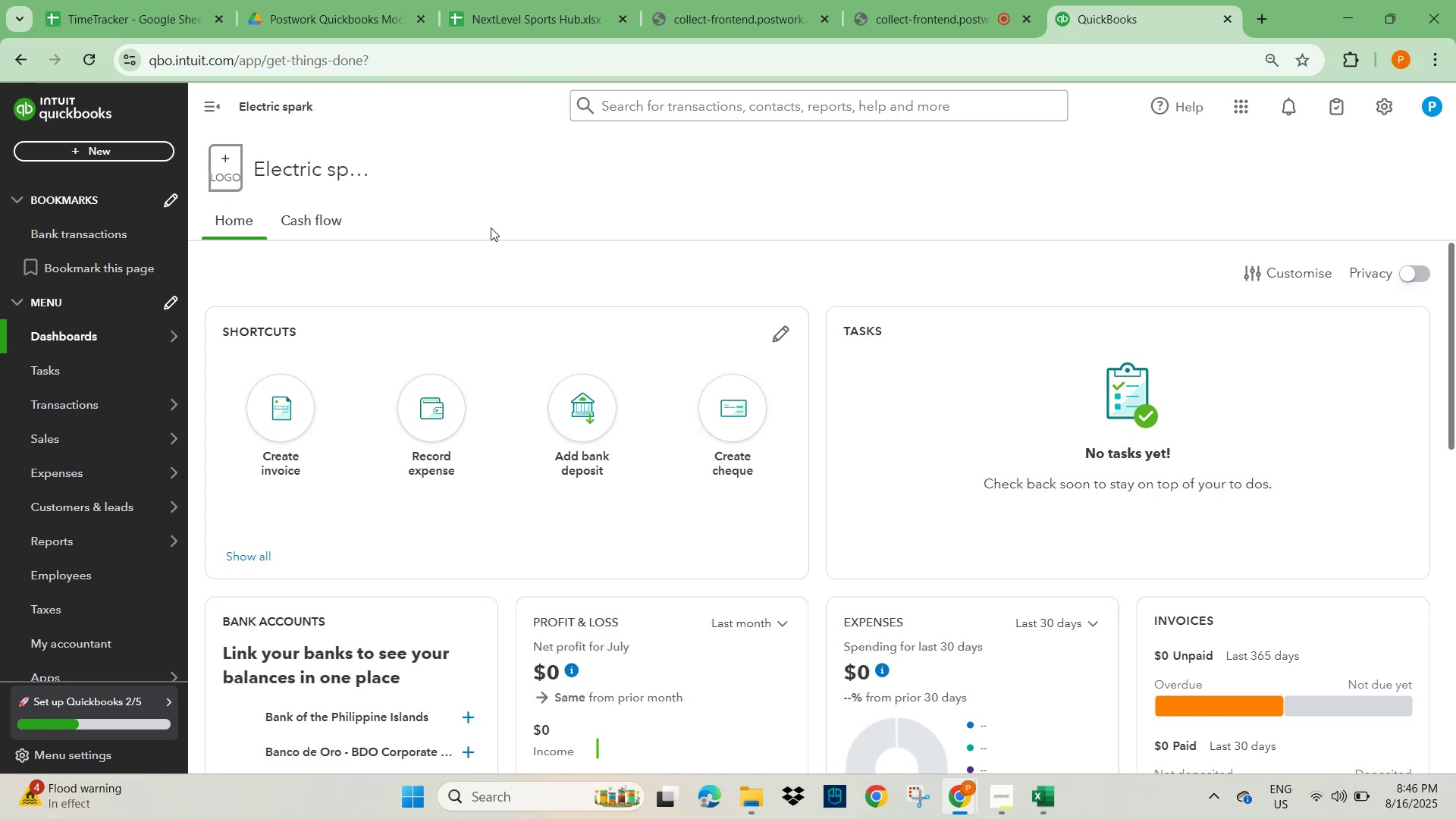 
key(F5)
 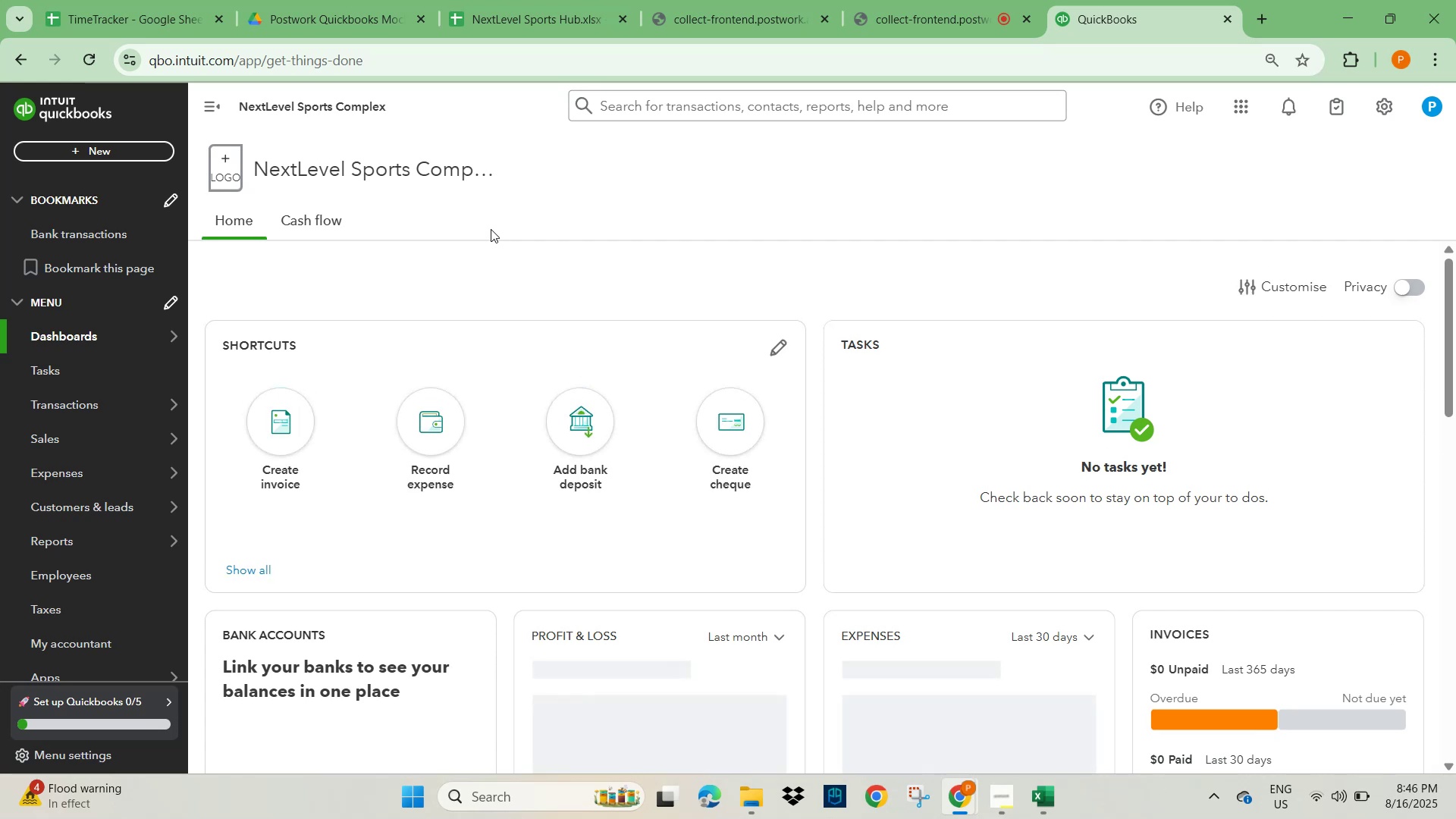 
wait(13.38)
 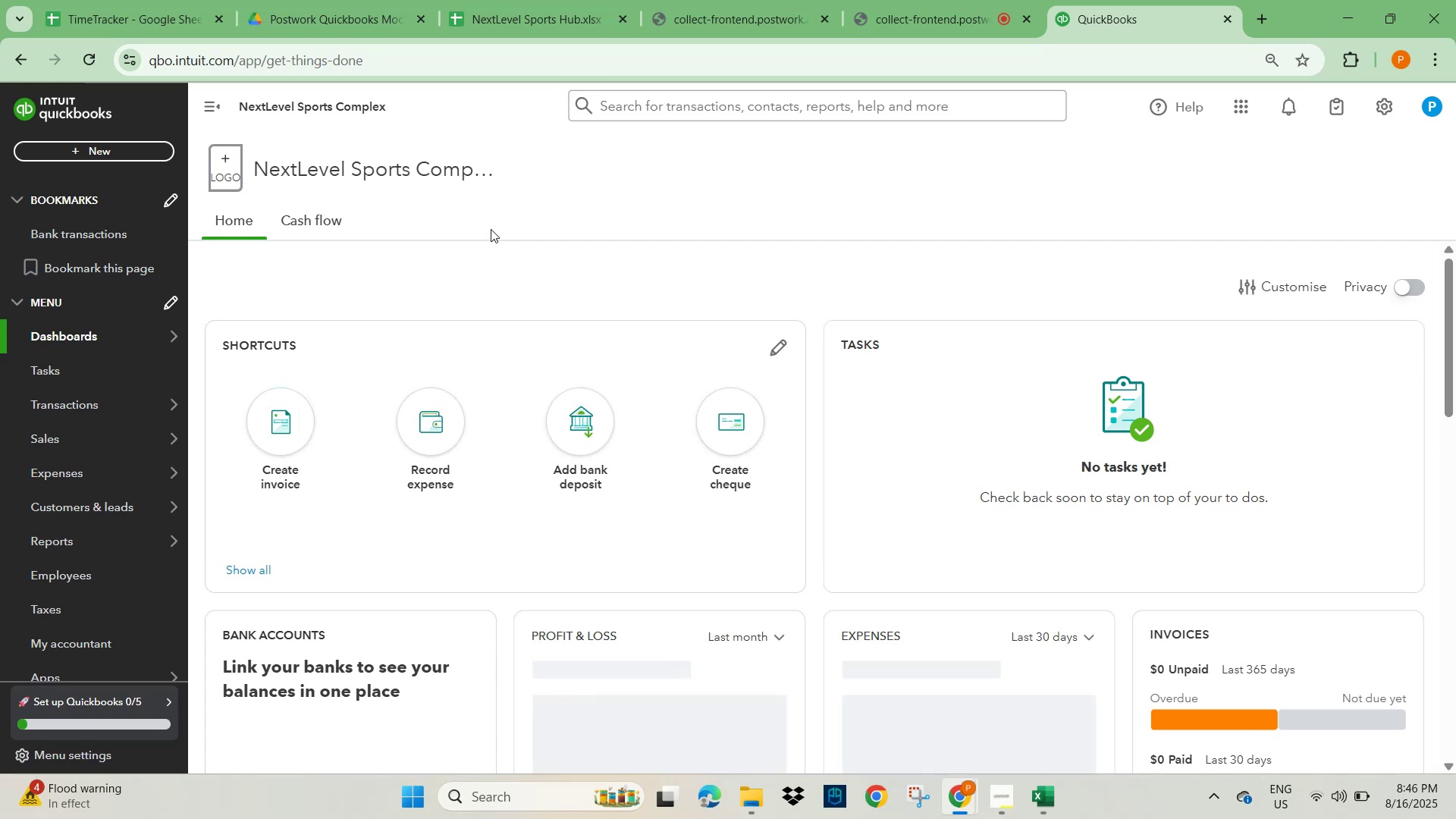 
scroll: coordinate [625, 372], scroll_direction: down, amount: 1.0
 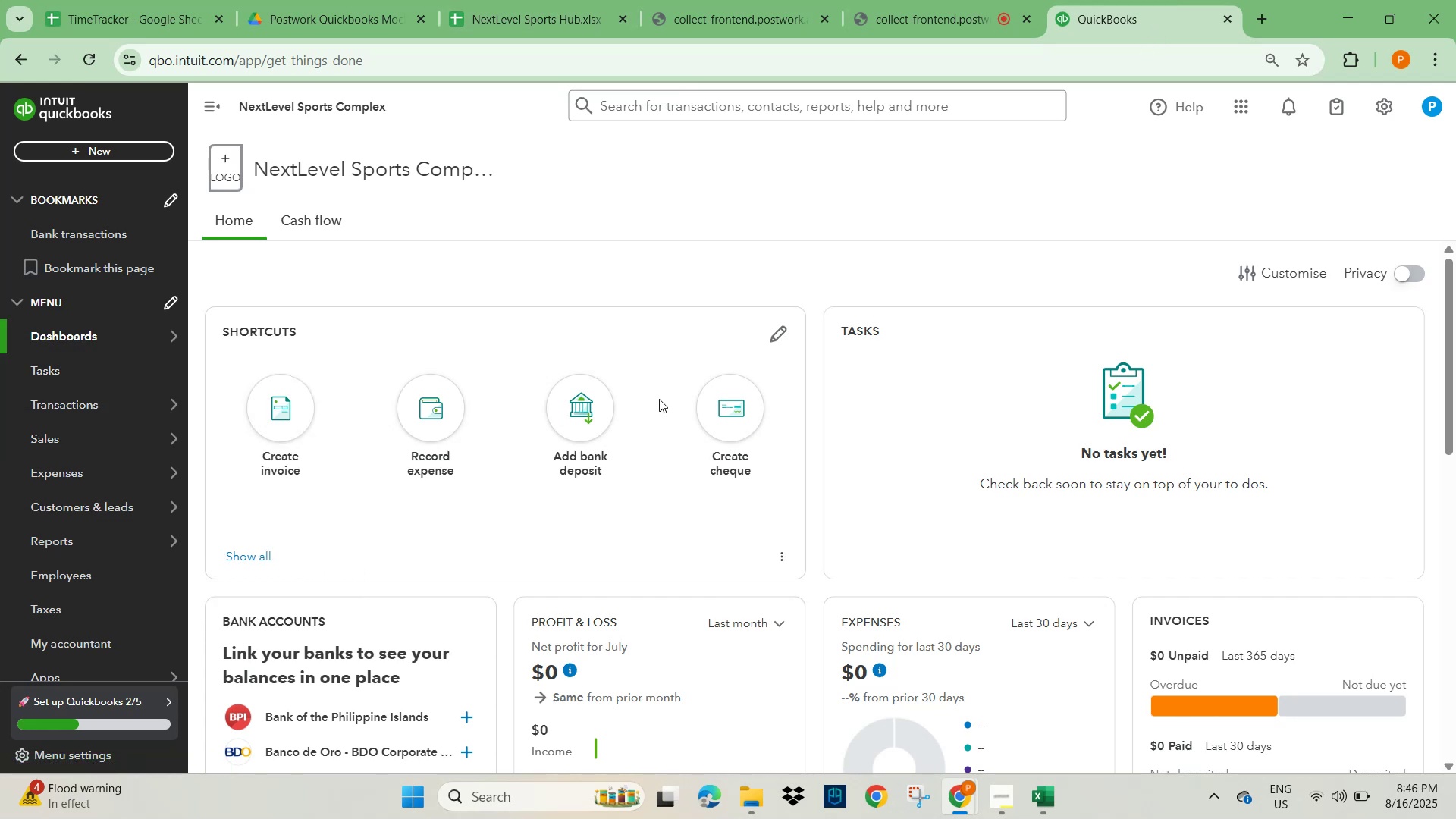 
wait(16.27)
 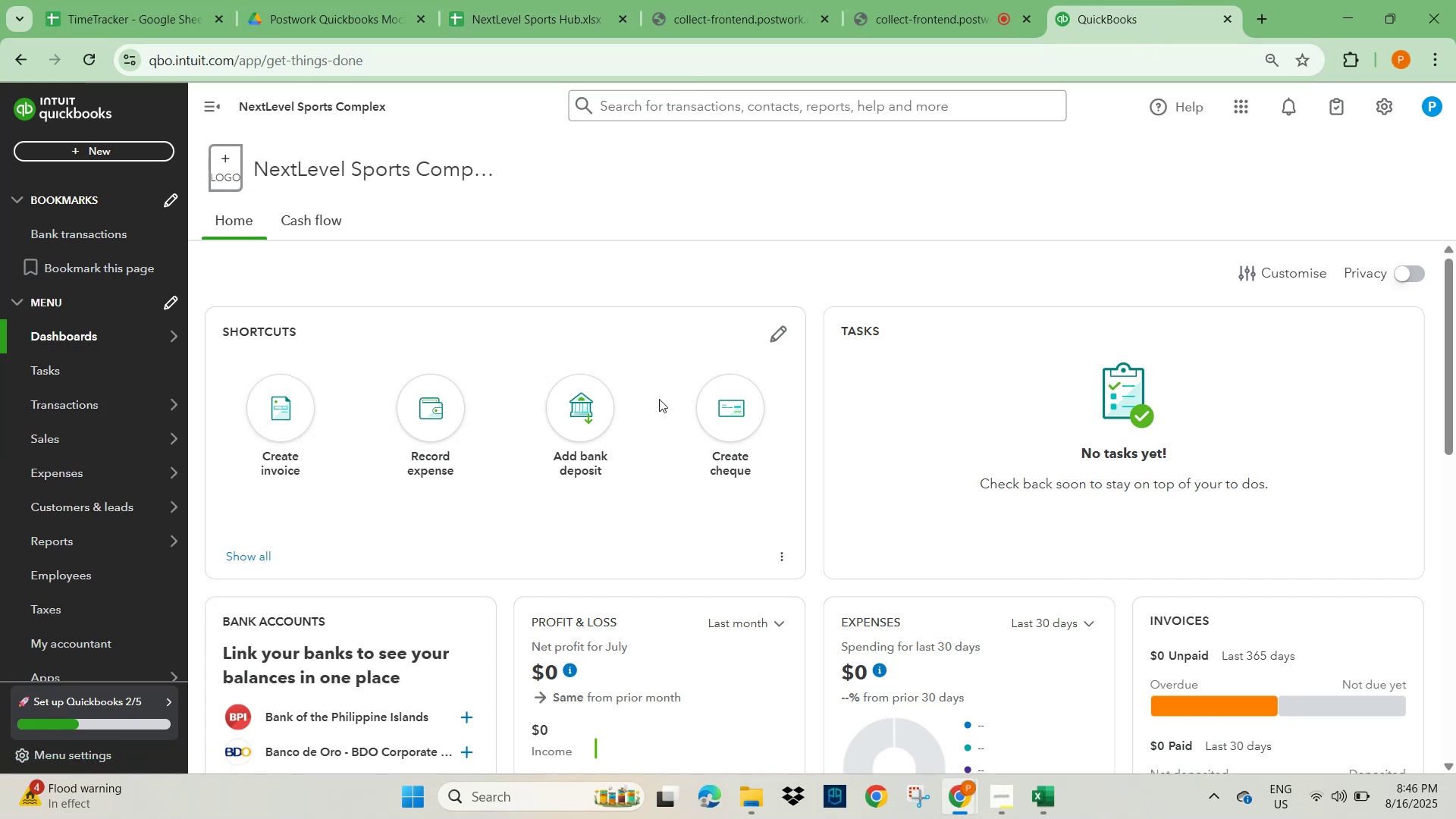 
left_click([246, 504])
 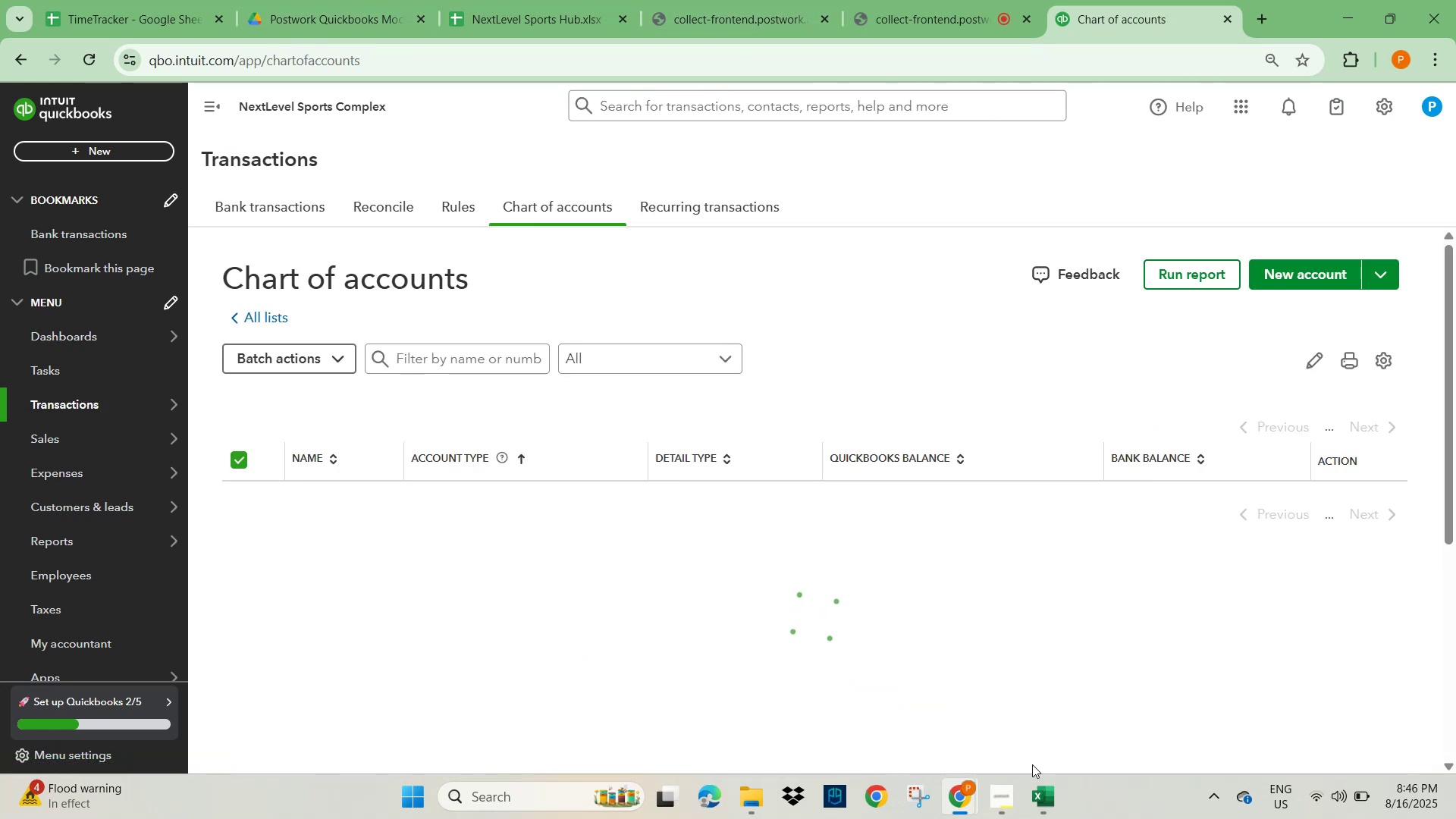 
left_click([1036, 795])
 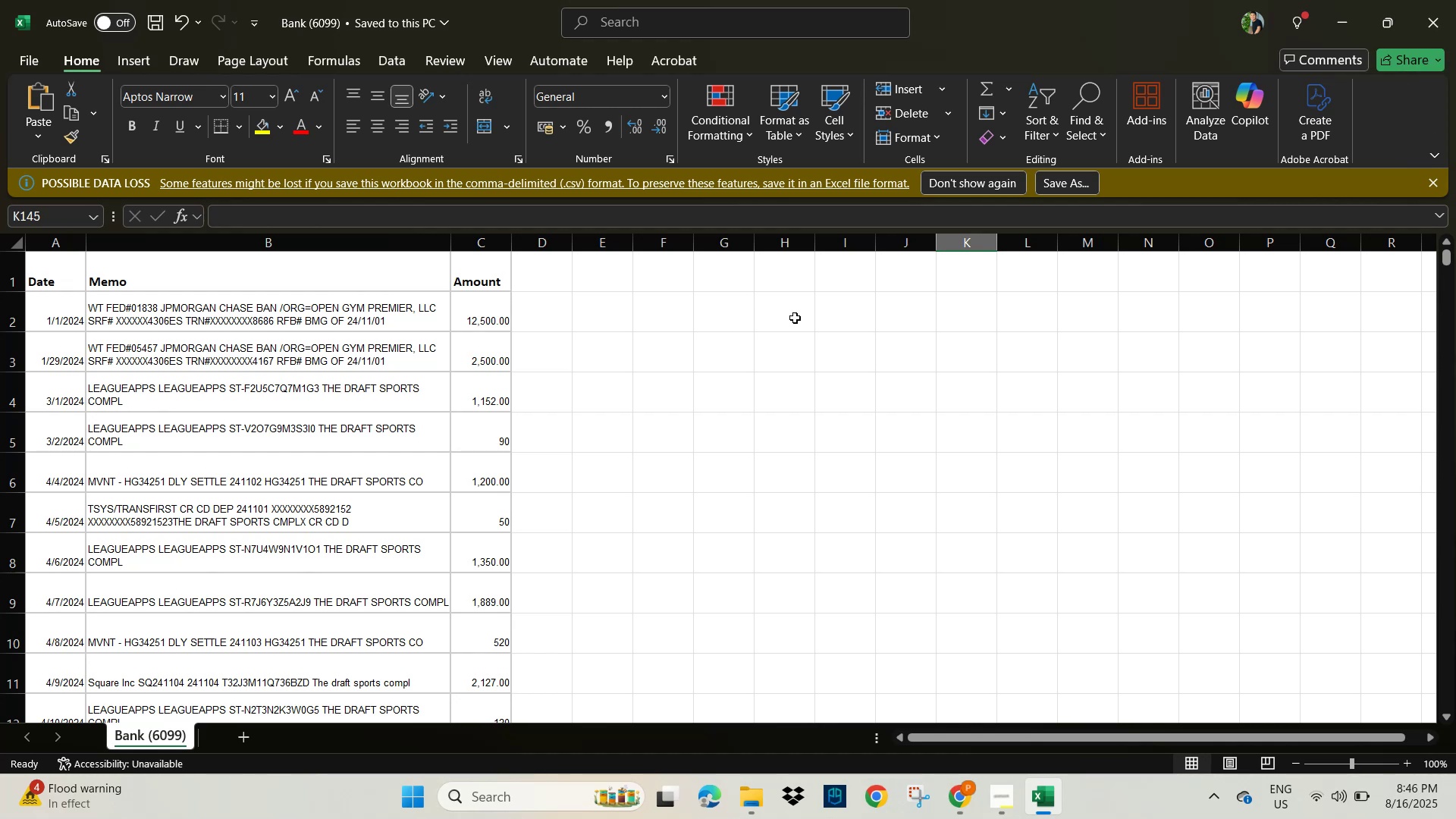 
wait(6.14)
 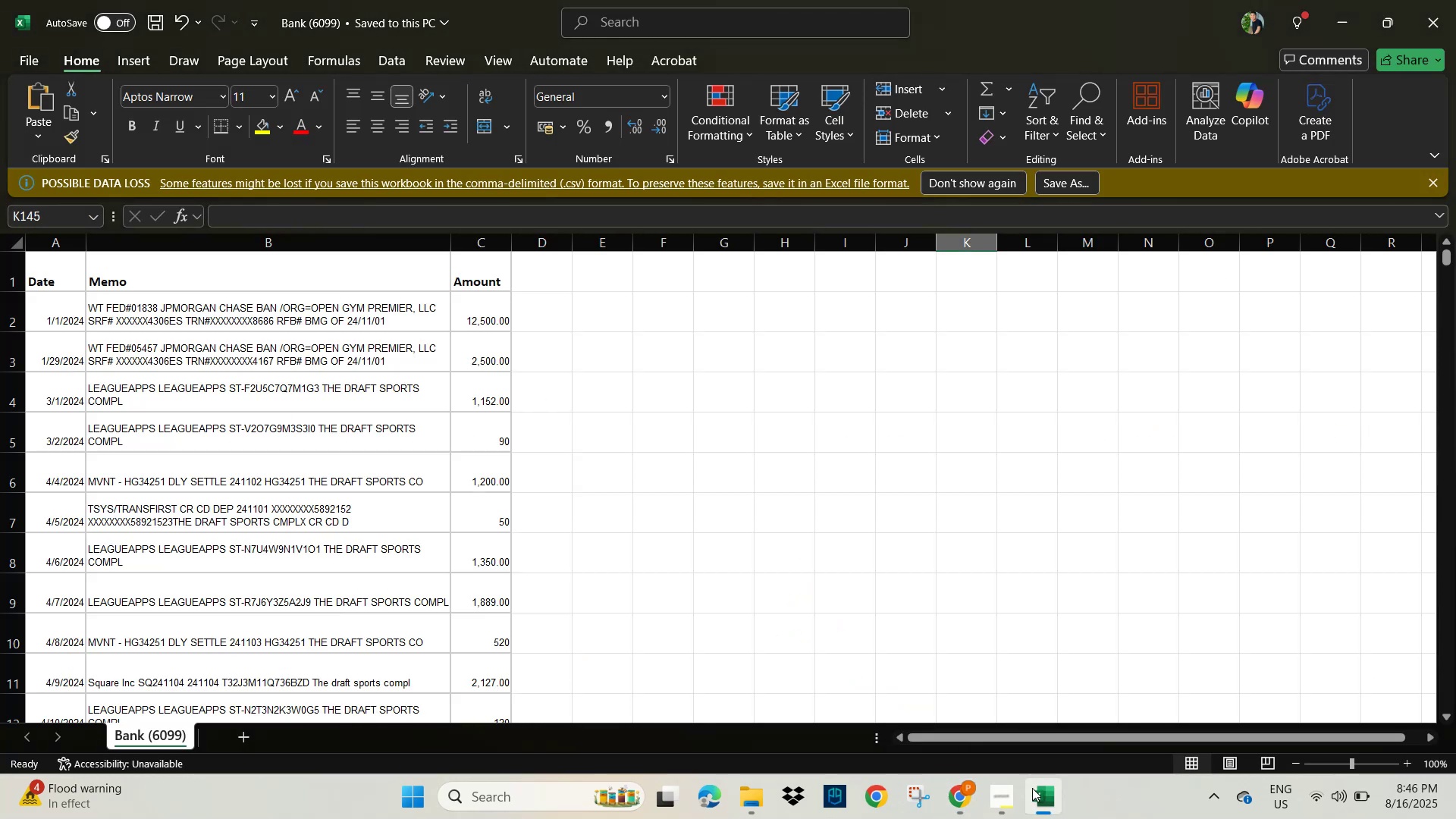 
left_click([1350, 18])
 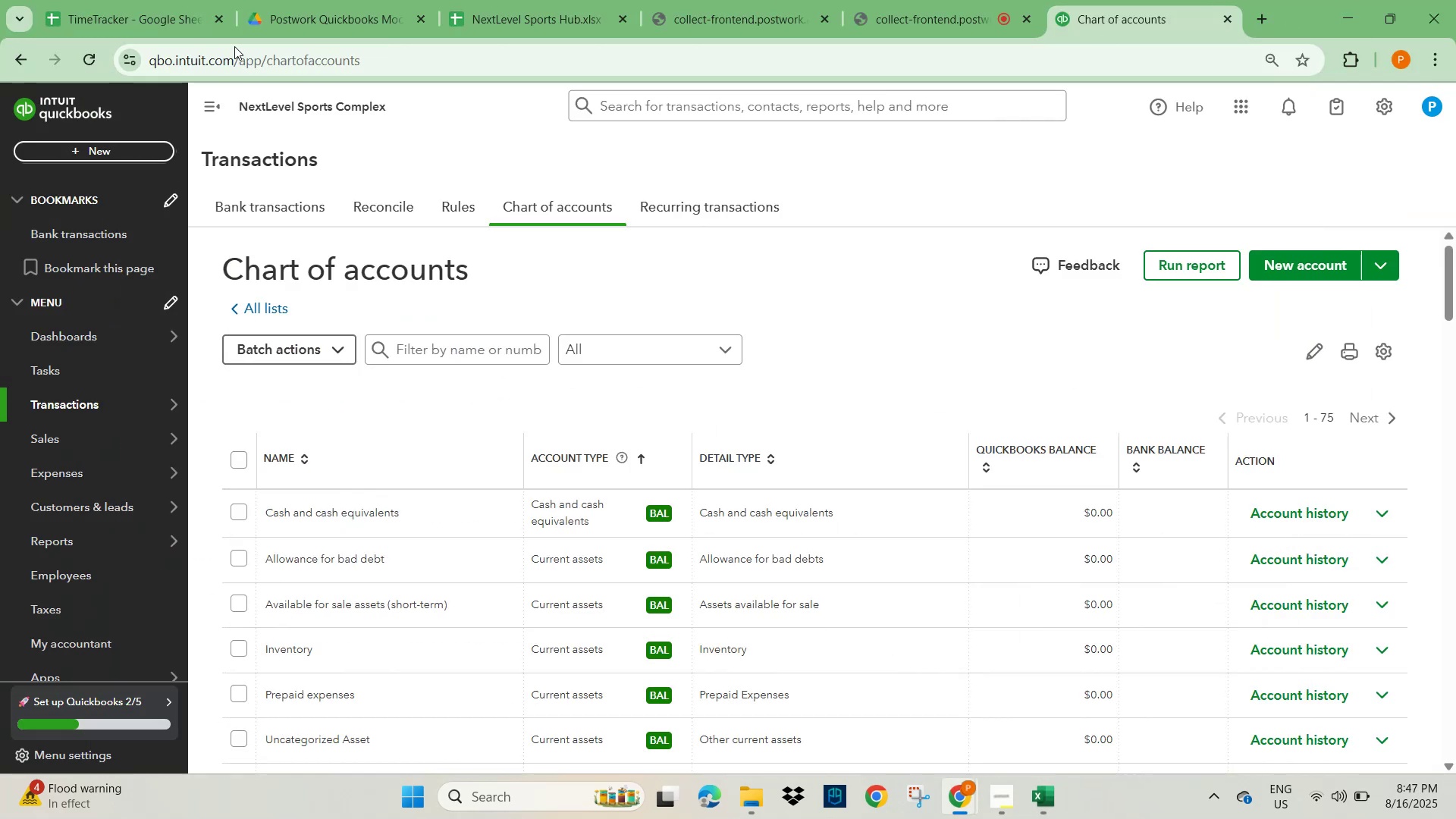 
left_click([300, 1])
 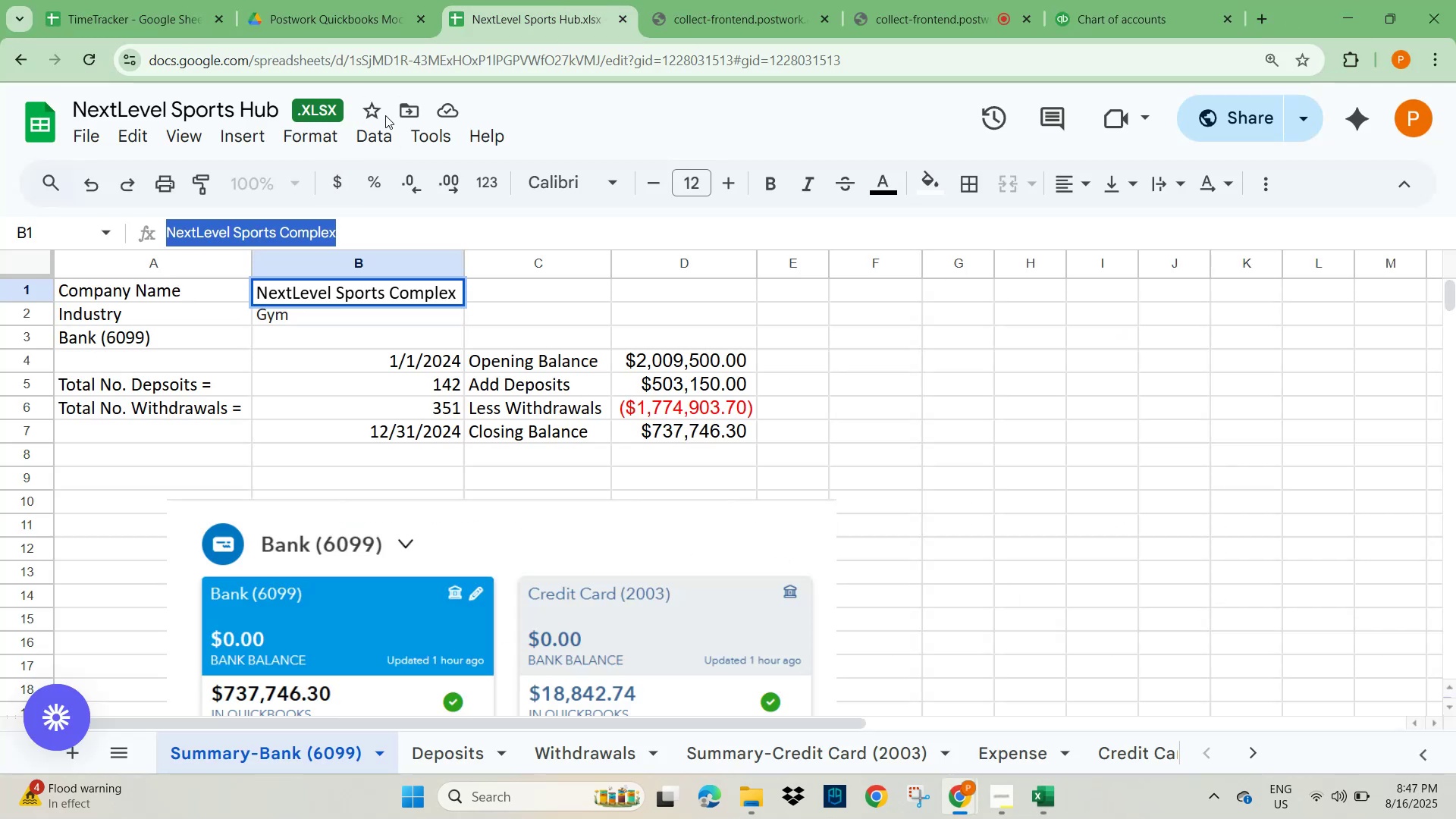 
left_click([121, 337])
 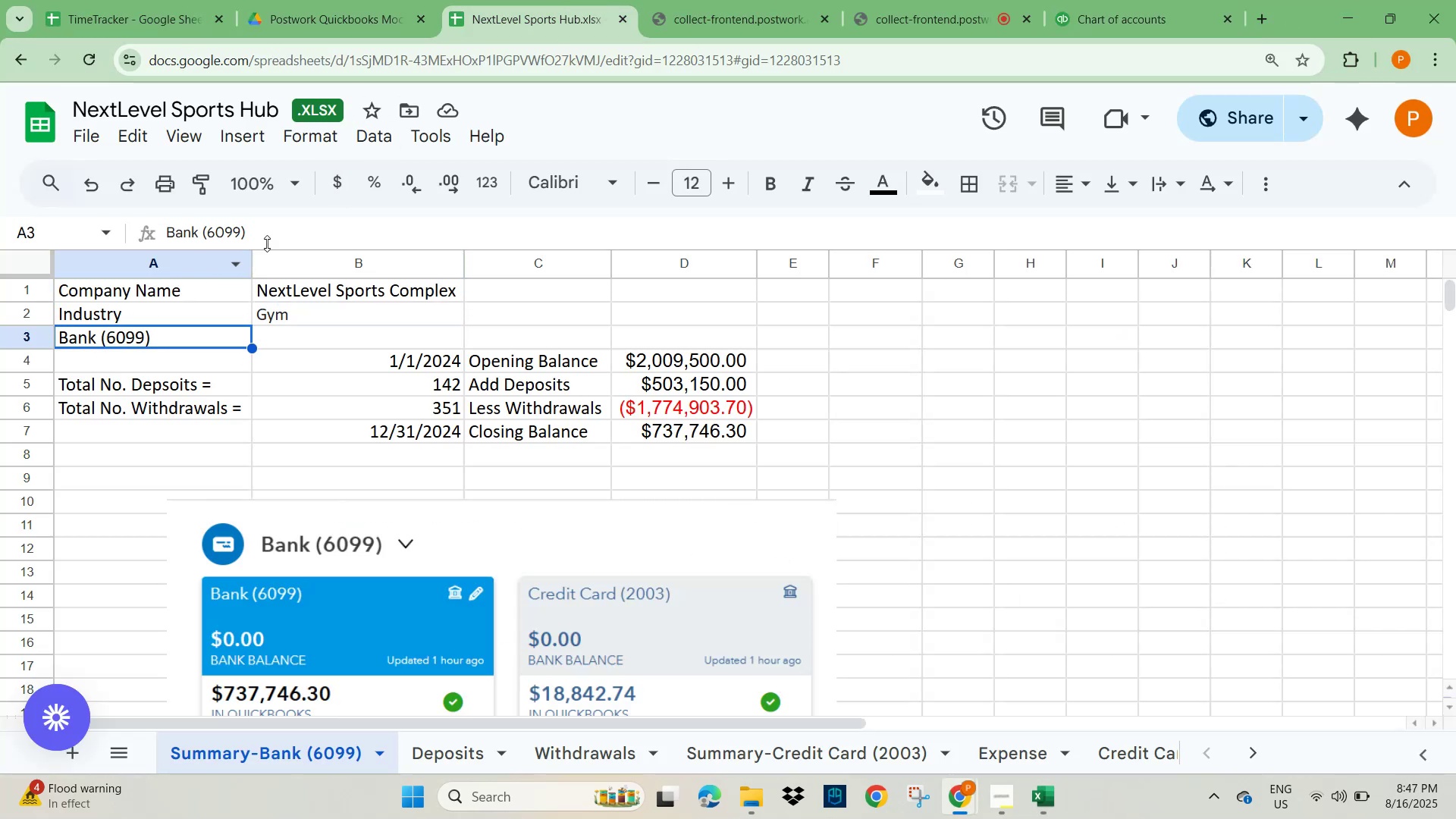 
left_click_drag(start_coordinate=[277, 224], to_coordinate=[164, 234])
 